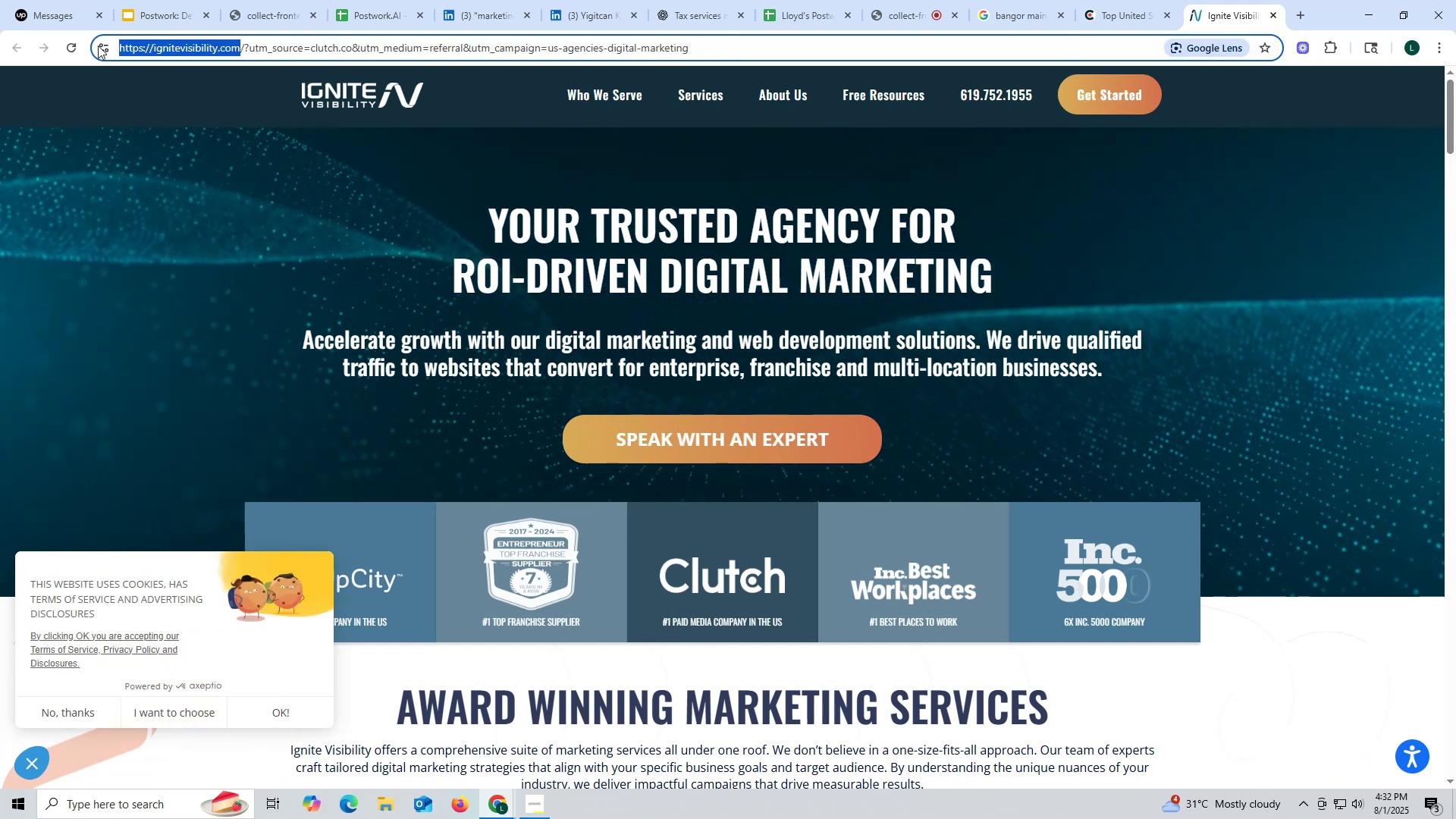 
key(Control+ControlLeft)
 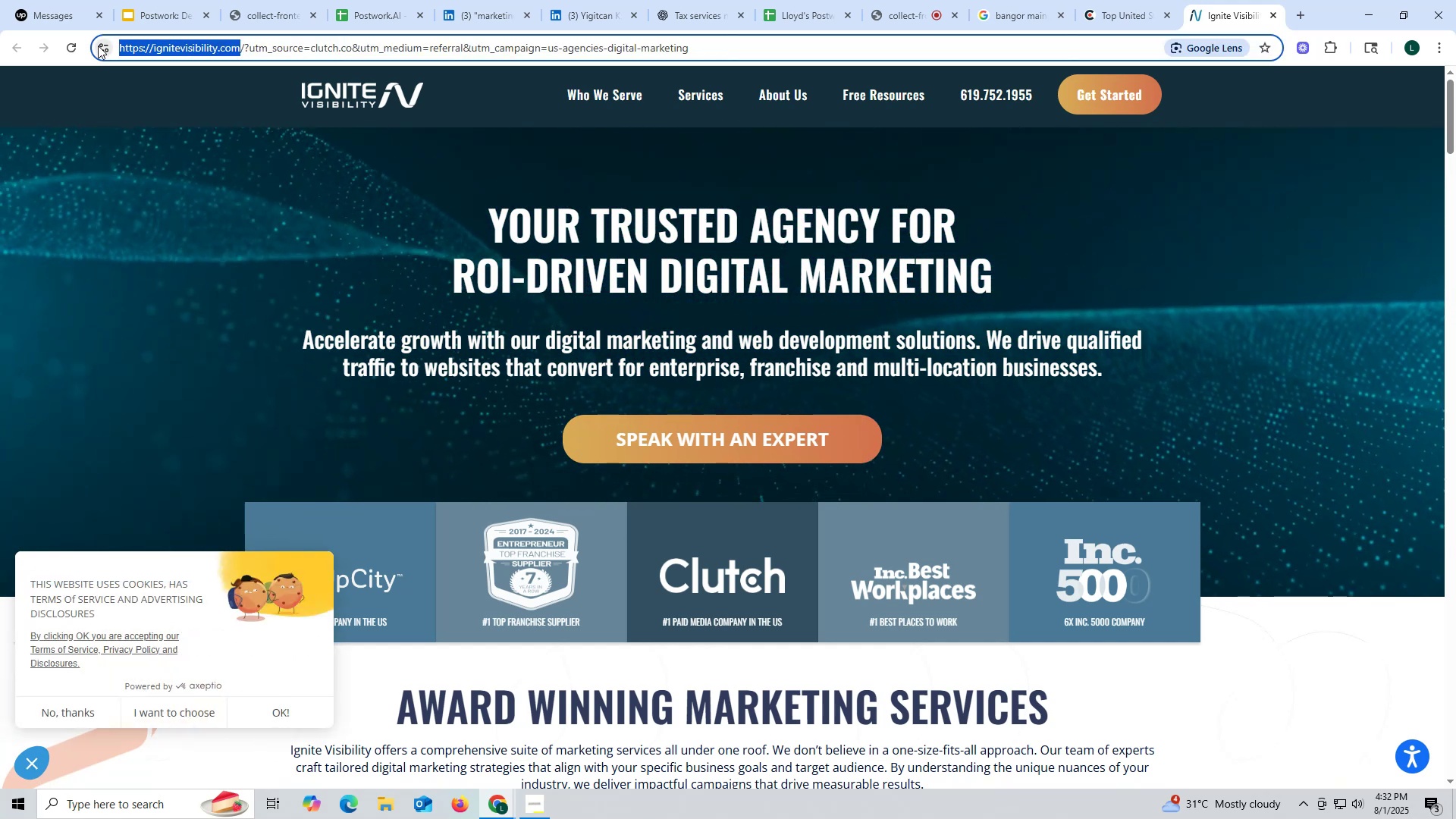 
key(Control+C)
 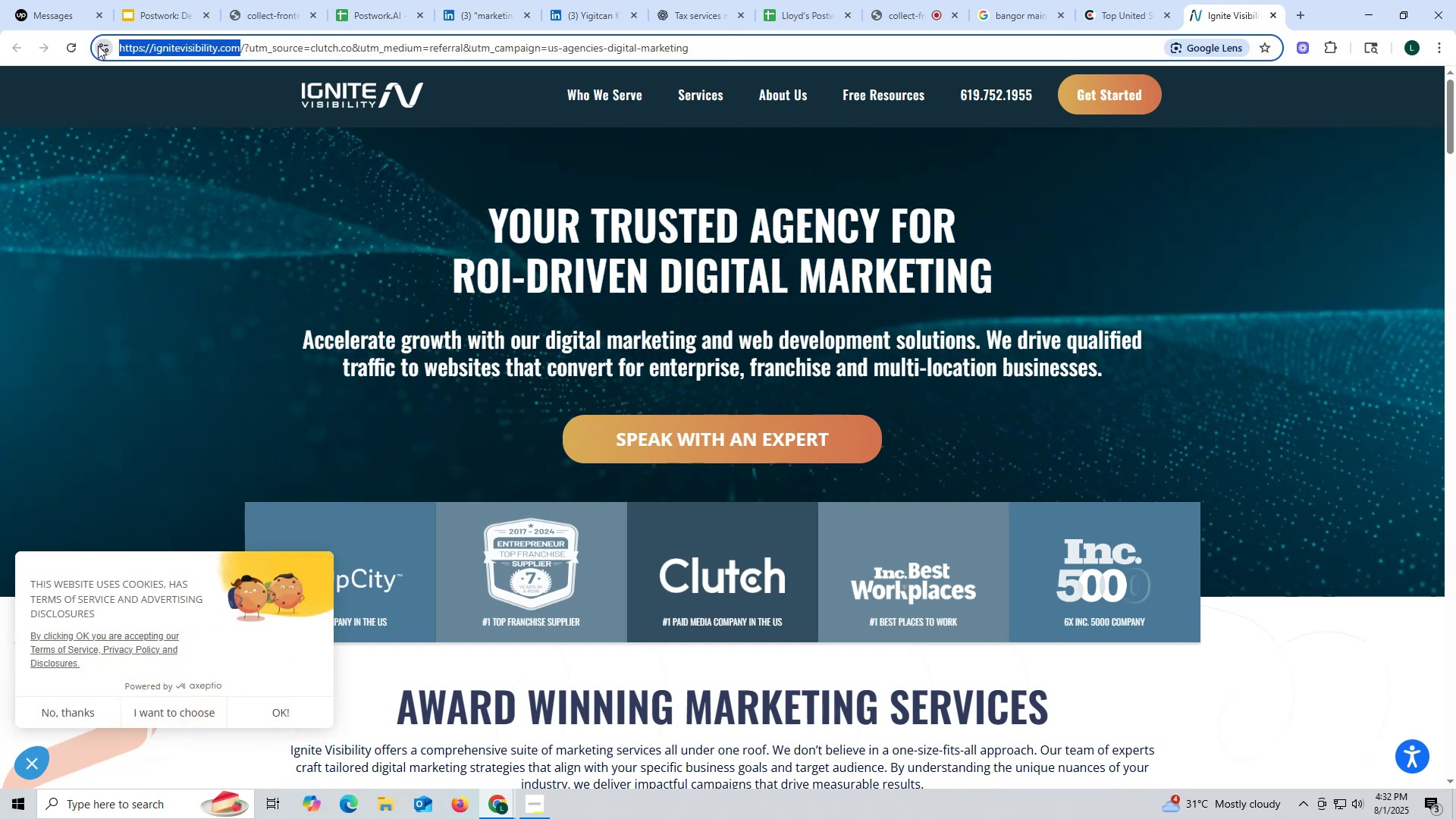 
key(Control+ControlLeft)
 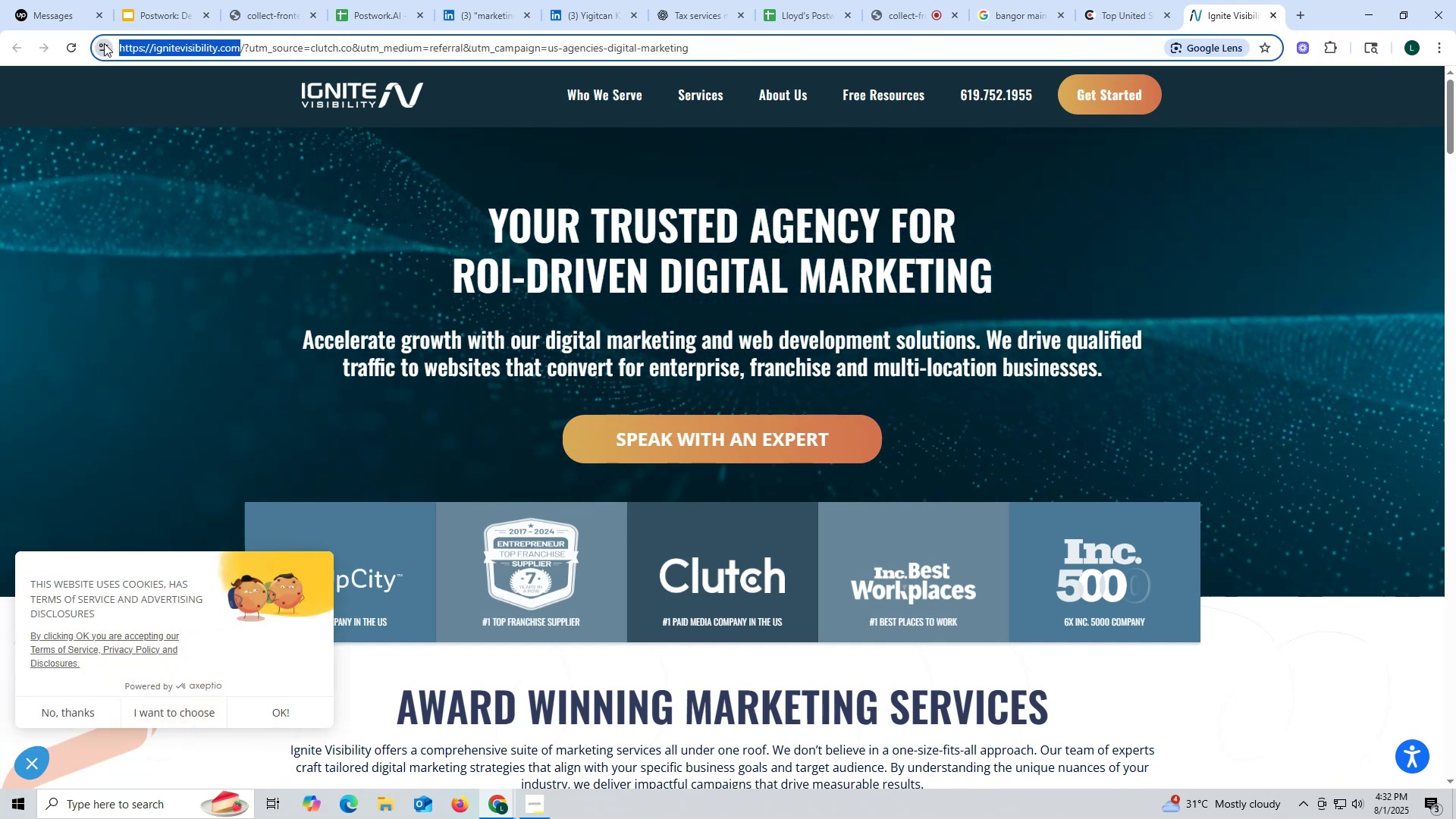 
key(Control+C)
 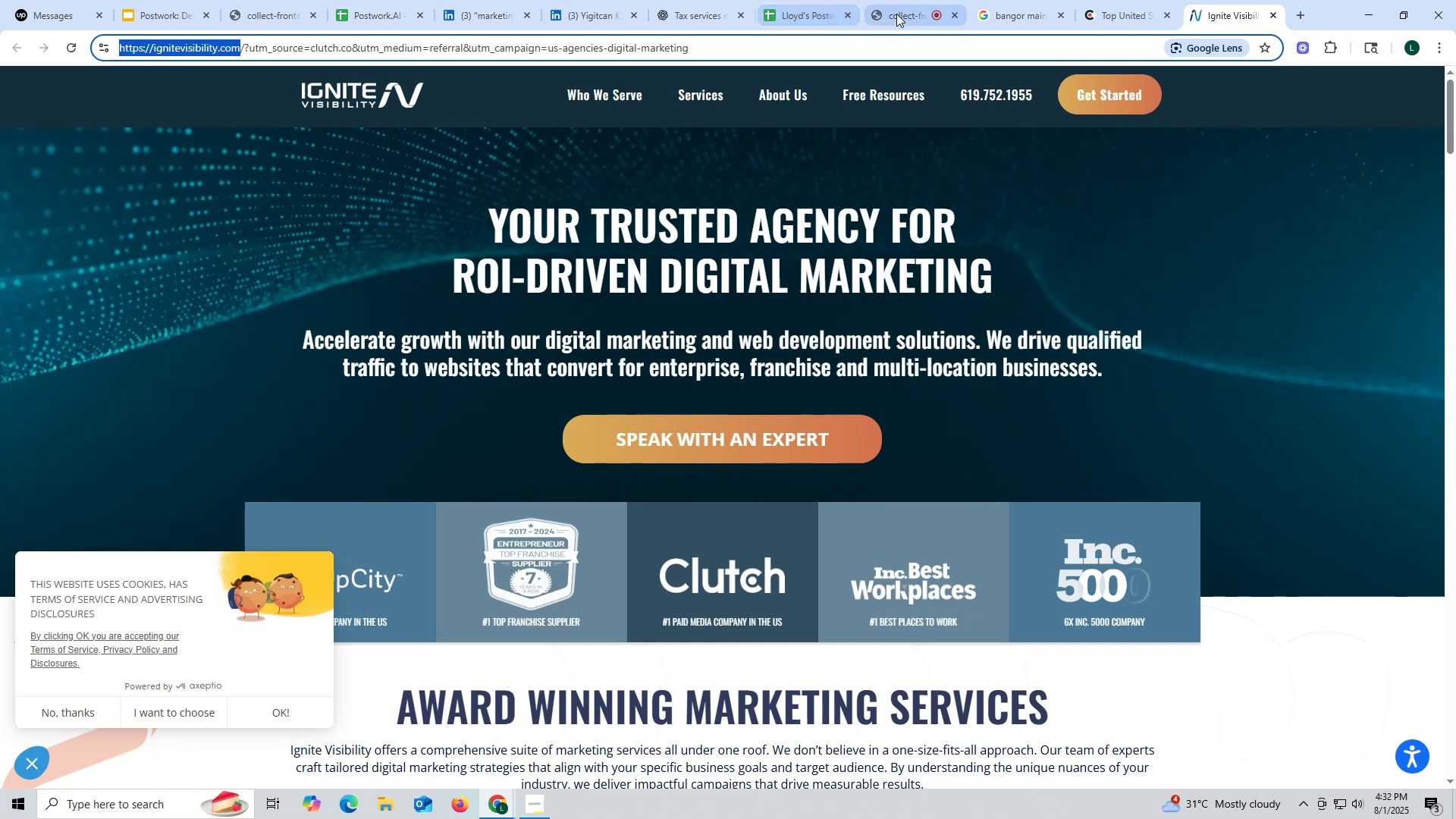 
left_click([701, 18])
 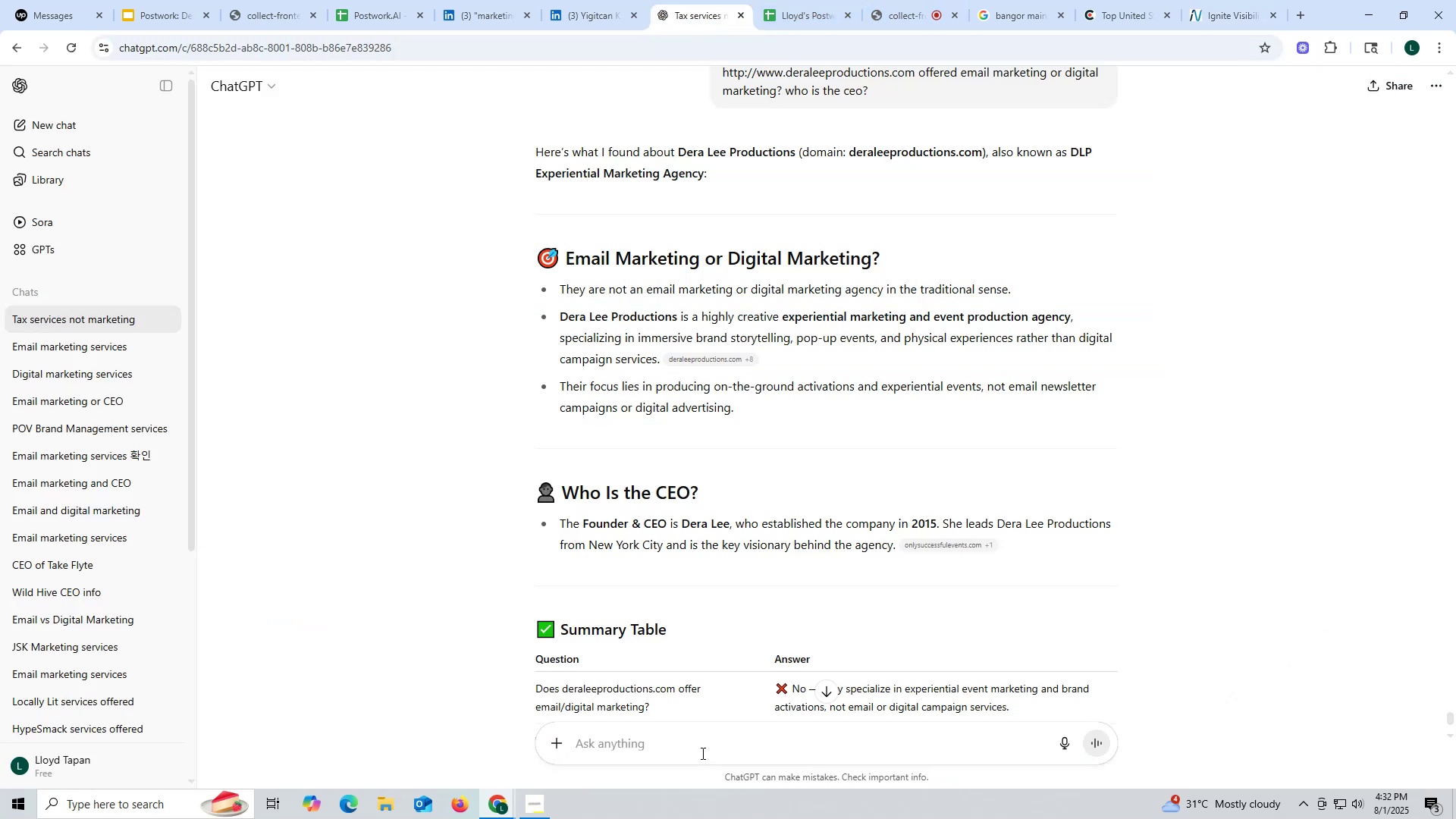 
left_click([688, 734])
 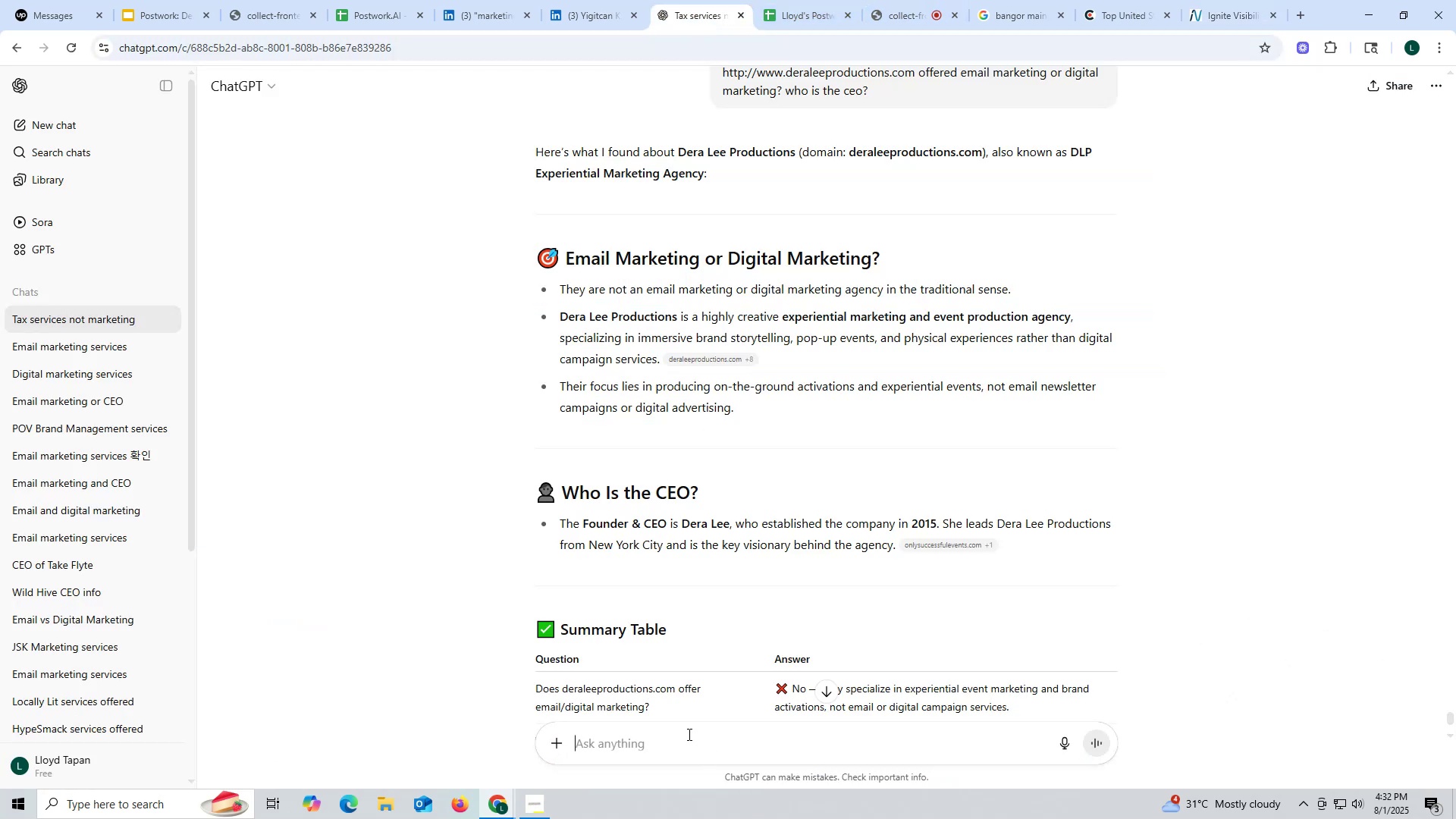 
key(Control+ControlLeft)
 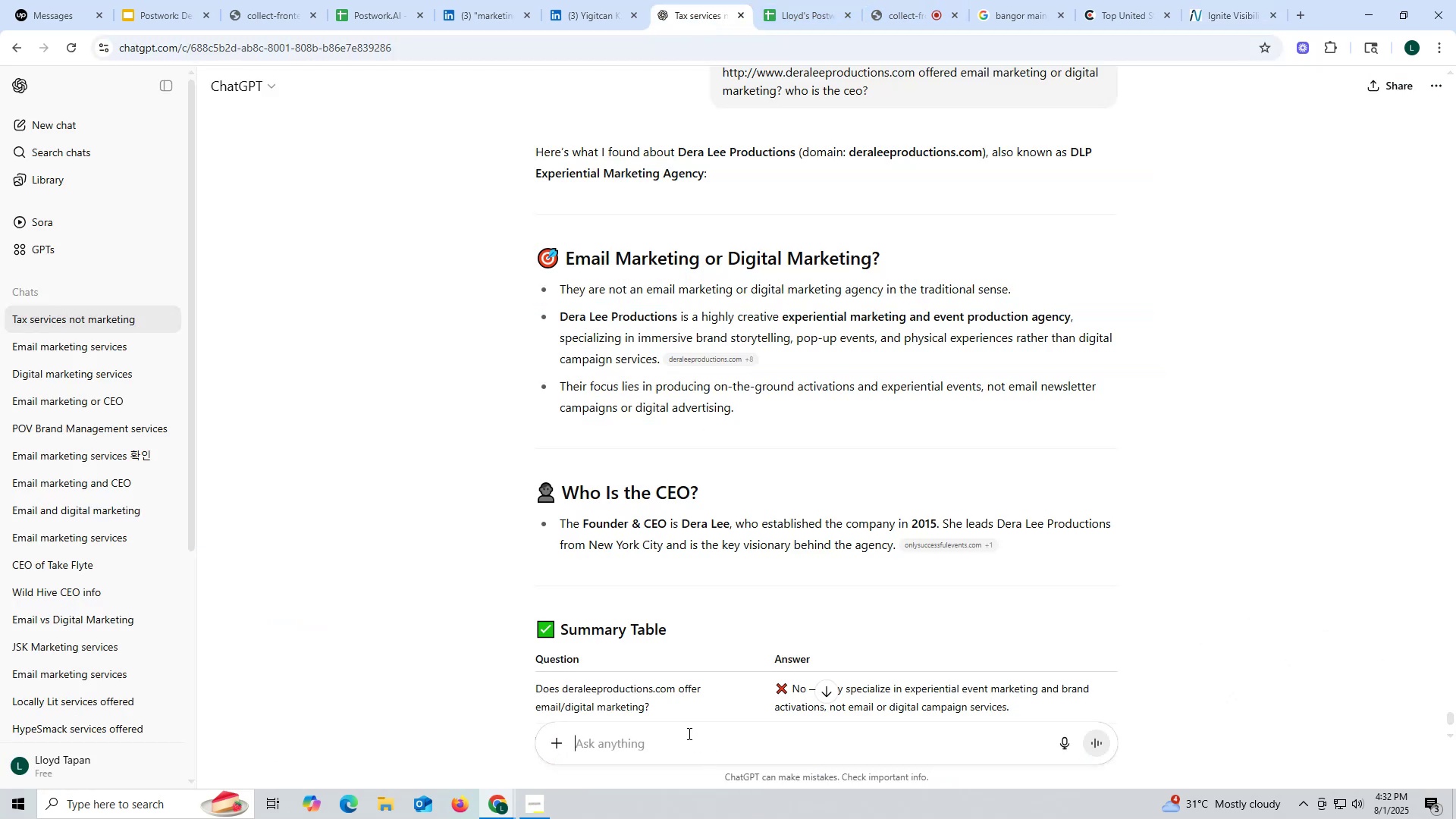 
key(Control+V)
 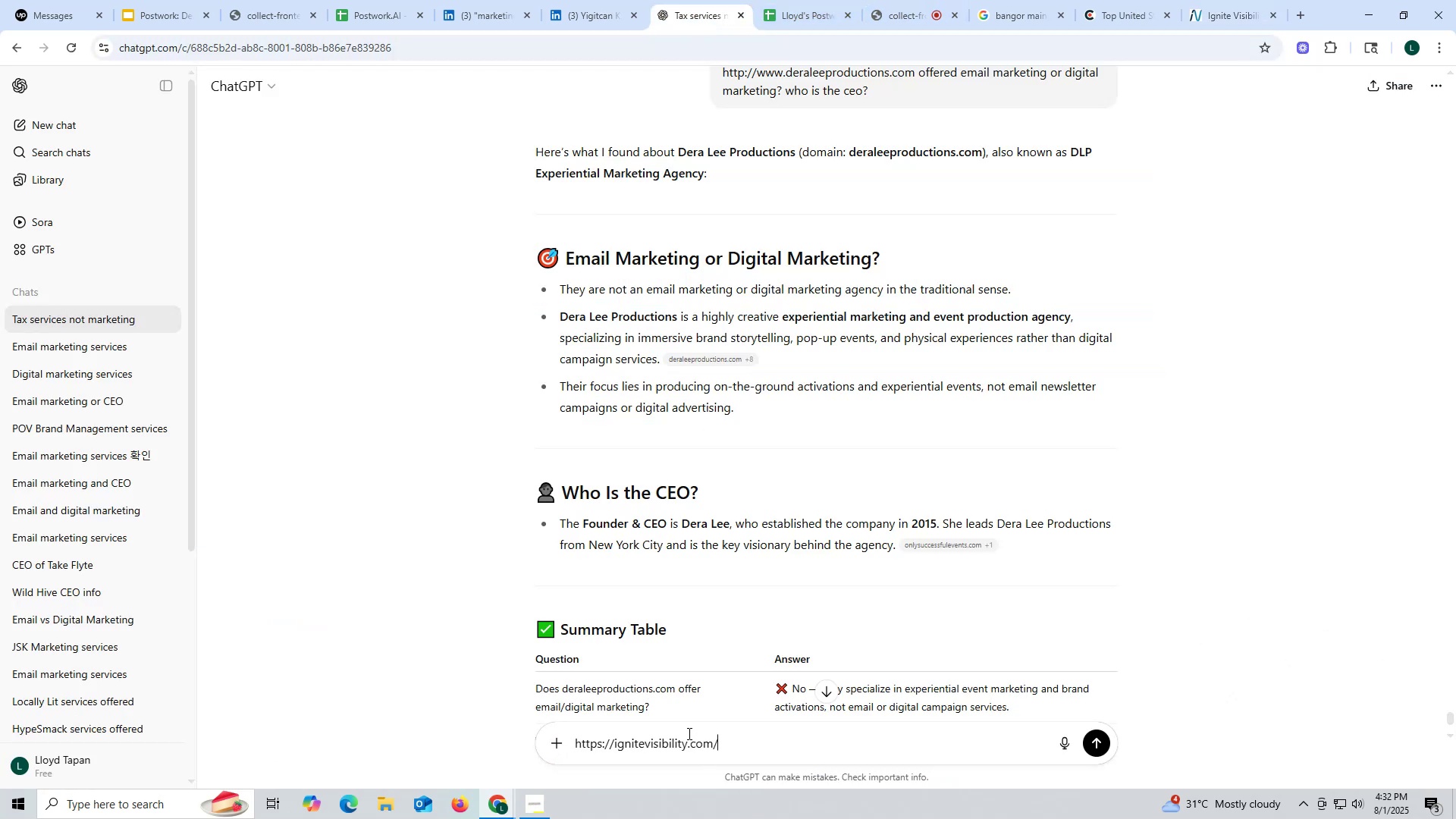 
key(Space)
 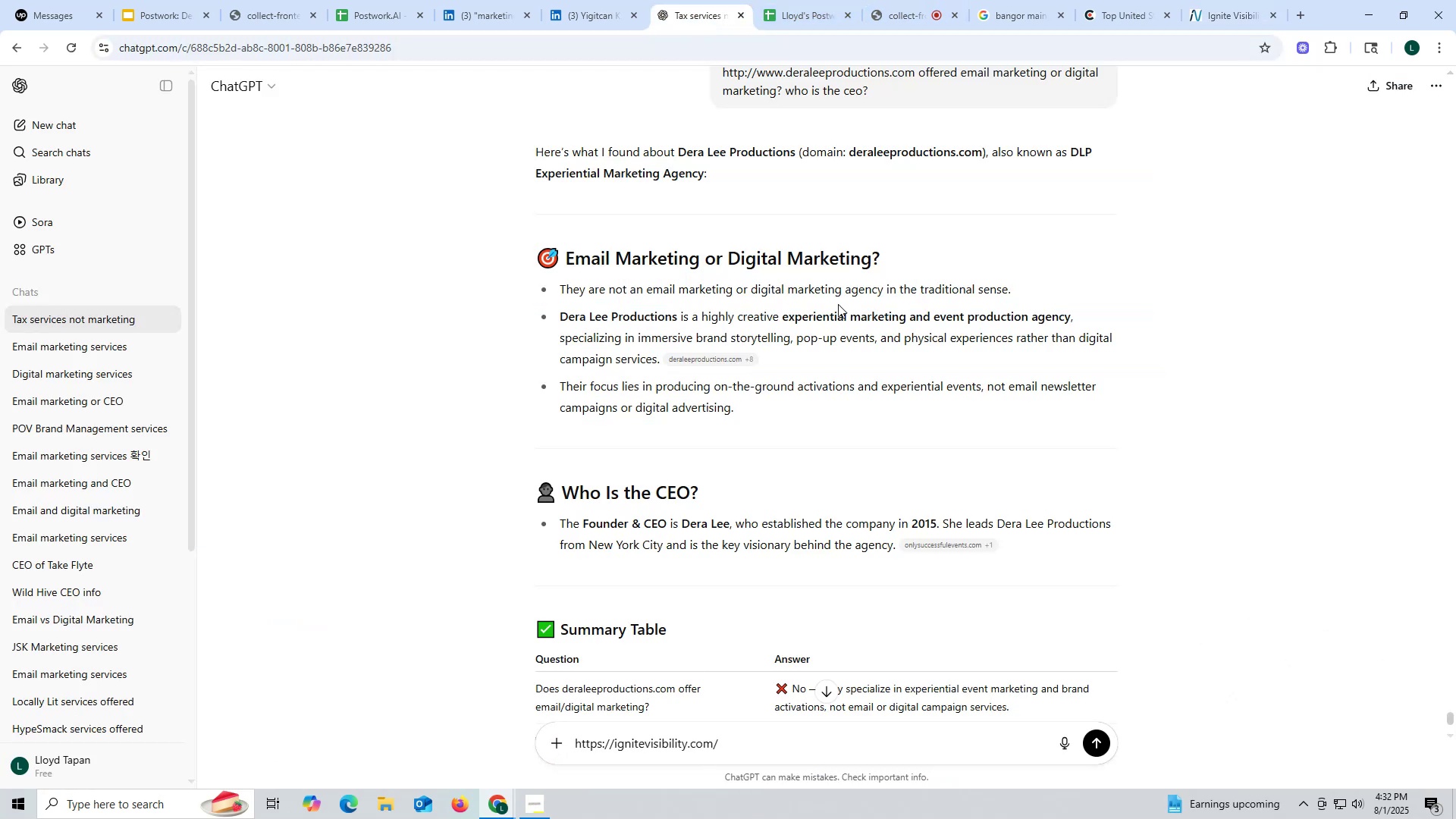 
scroll: coordinate [905, 303], scroll_direction: up, amount: 3.0
 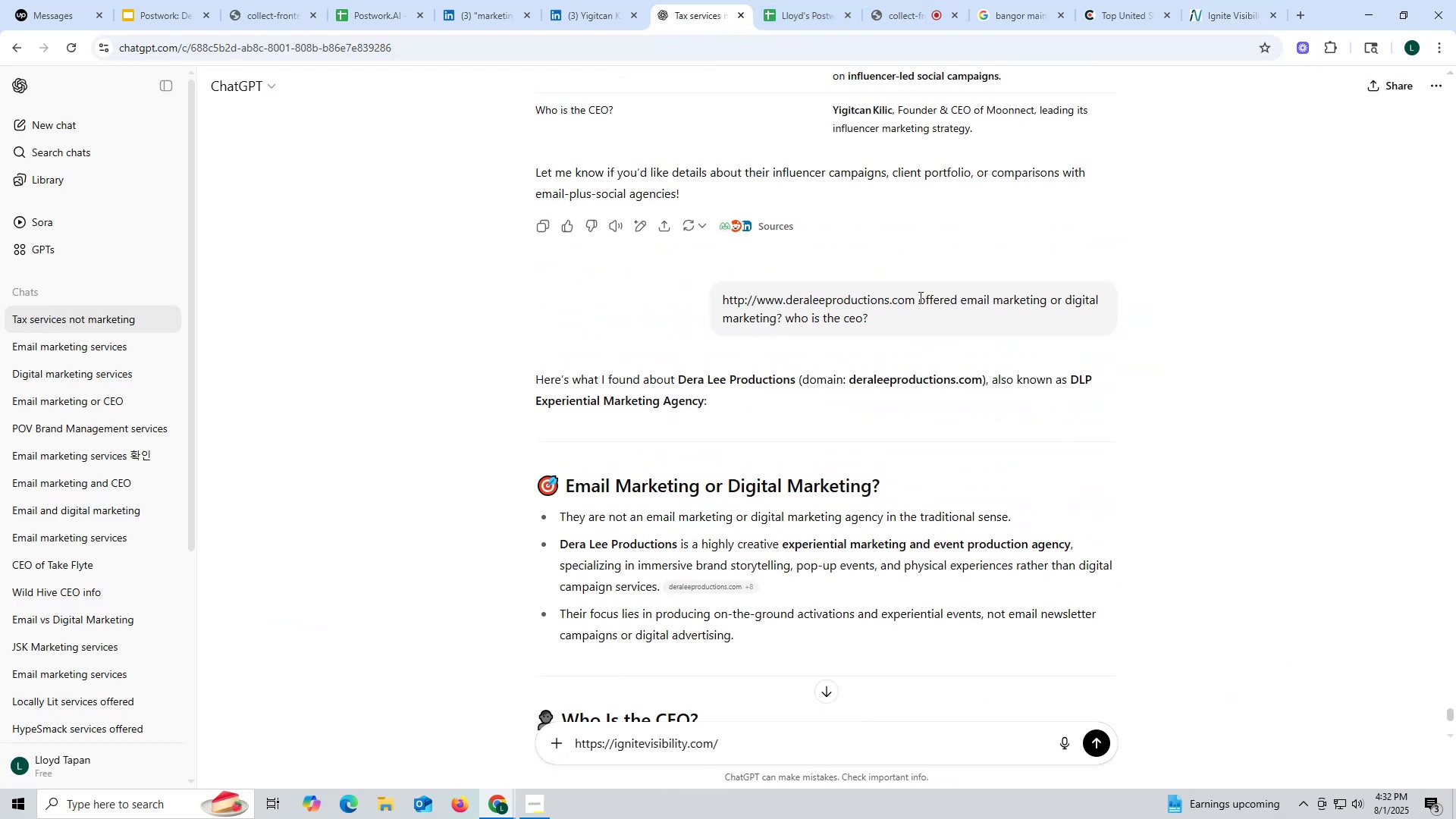 
left_click_drag(start_coordinate=[918, 297], to_coordinate=[988, 331])
 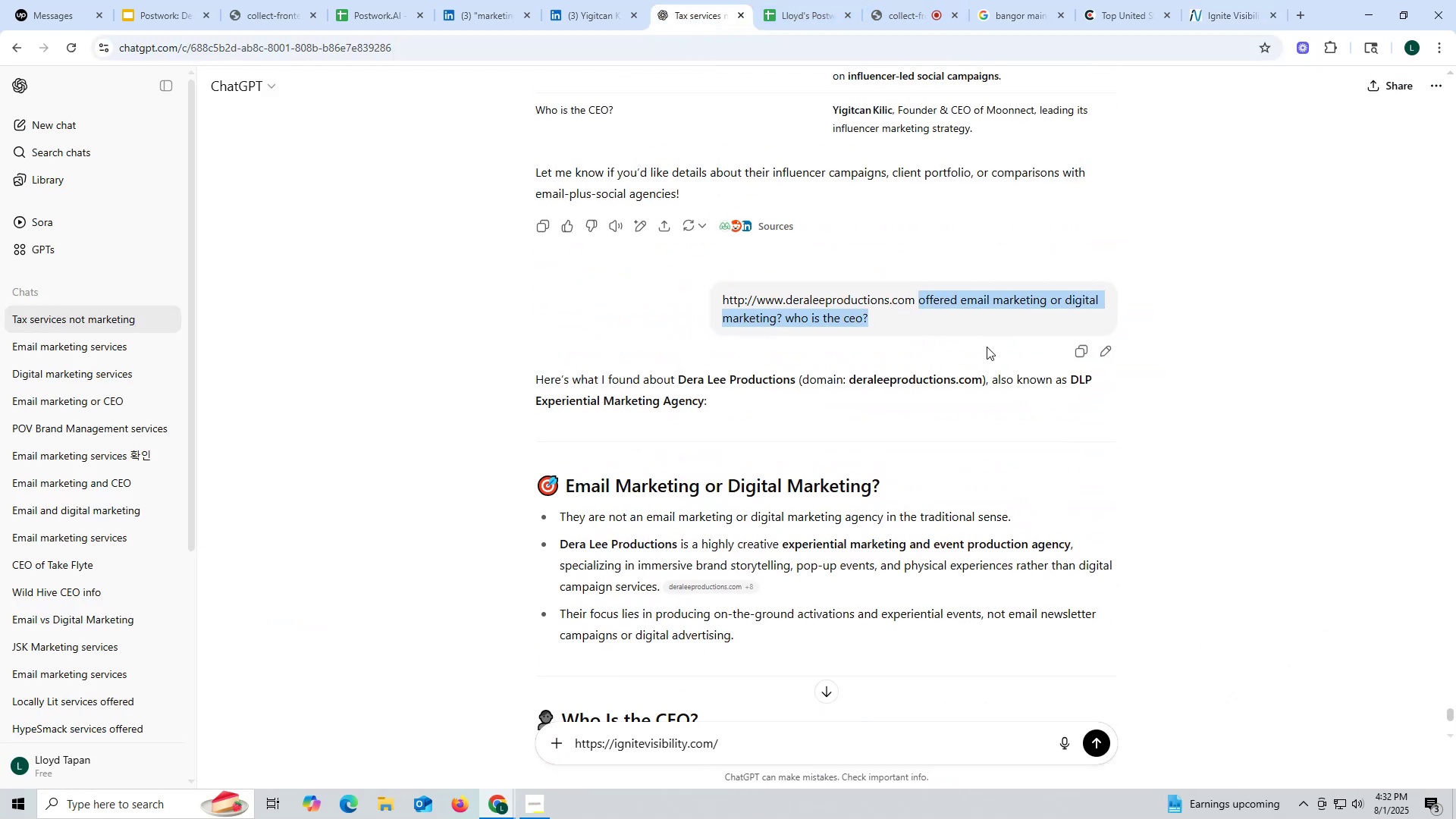 
key(Control+ControlLeft)
 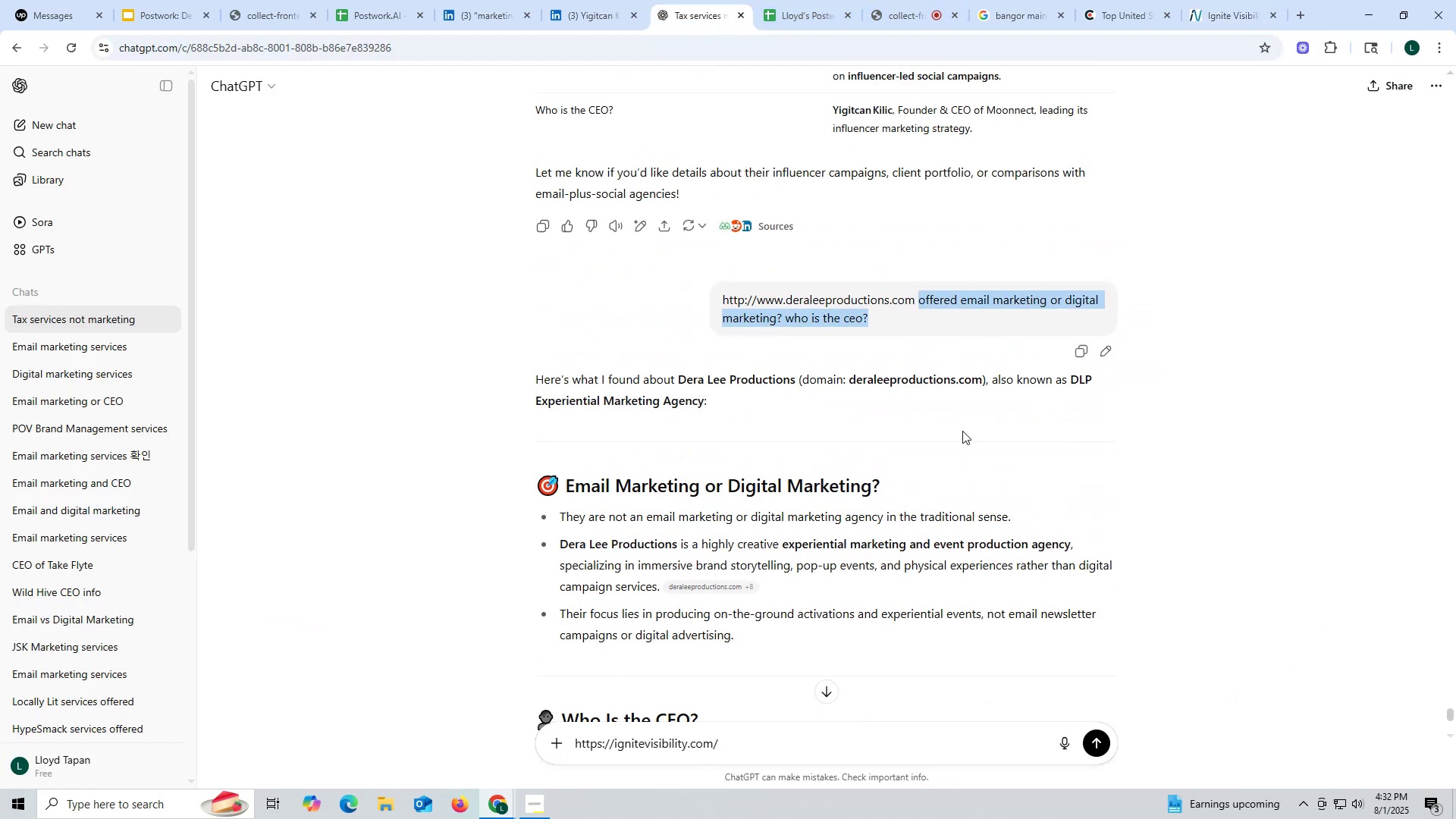 
key(Control+C)
 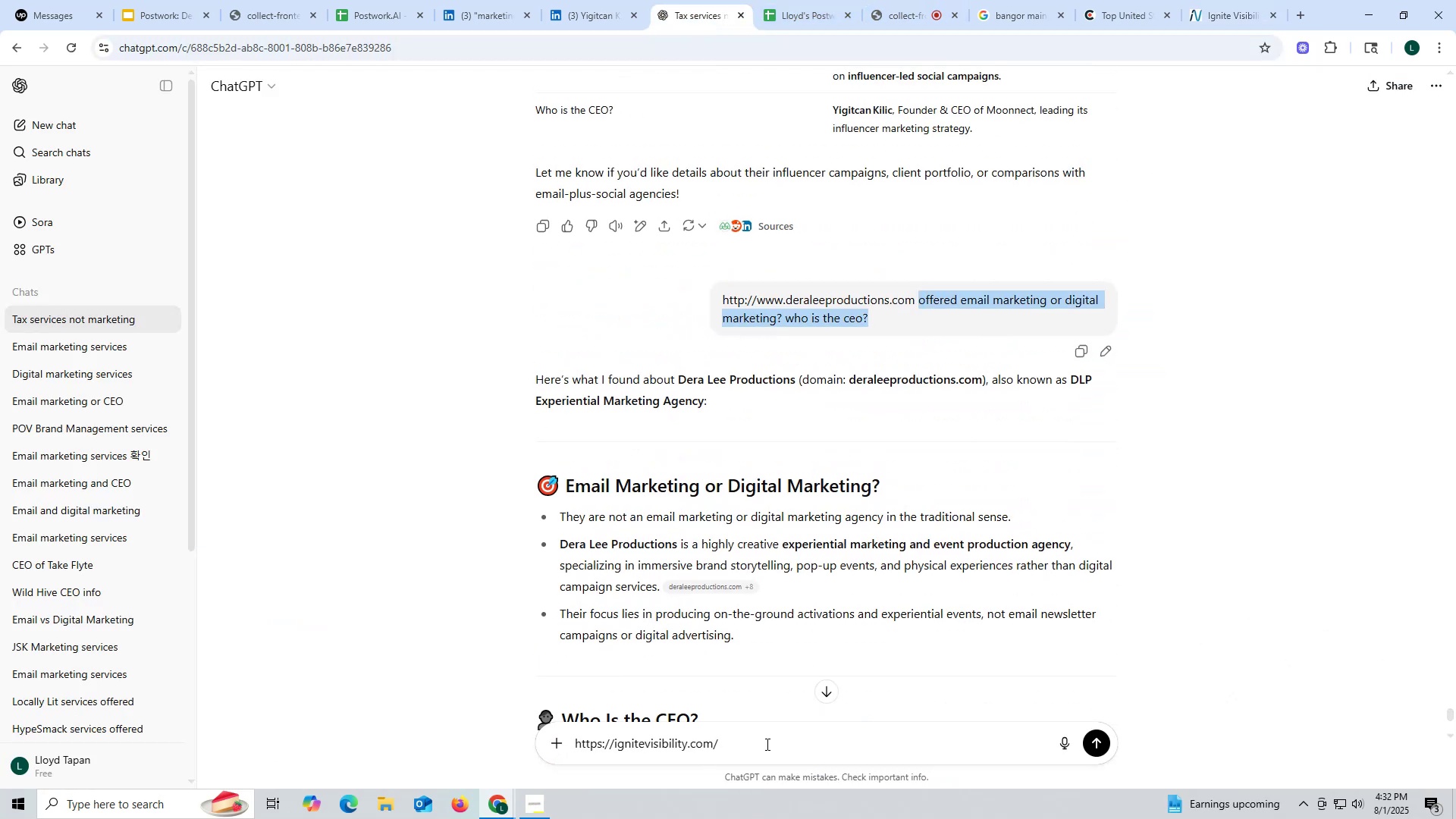 
left_click([766, 744])
 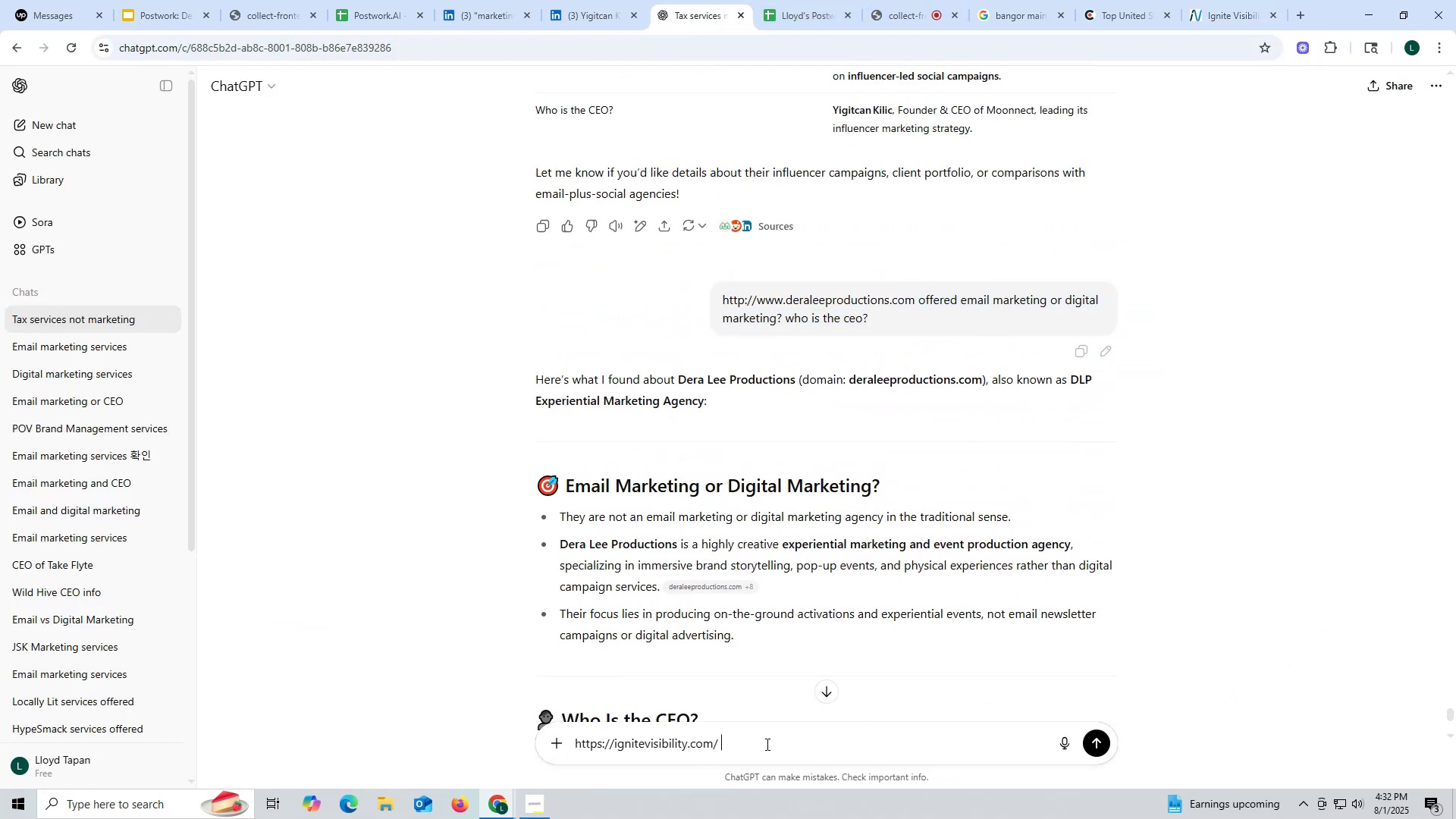 
key(Control+ControlLeft)
 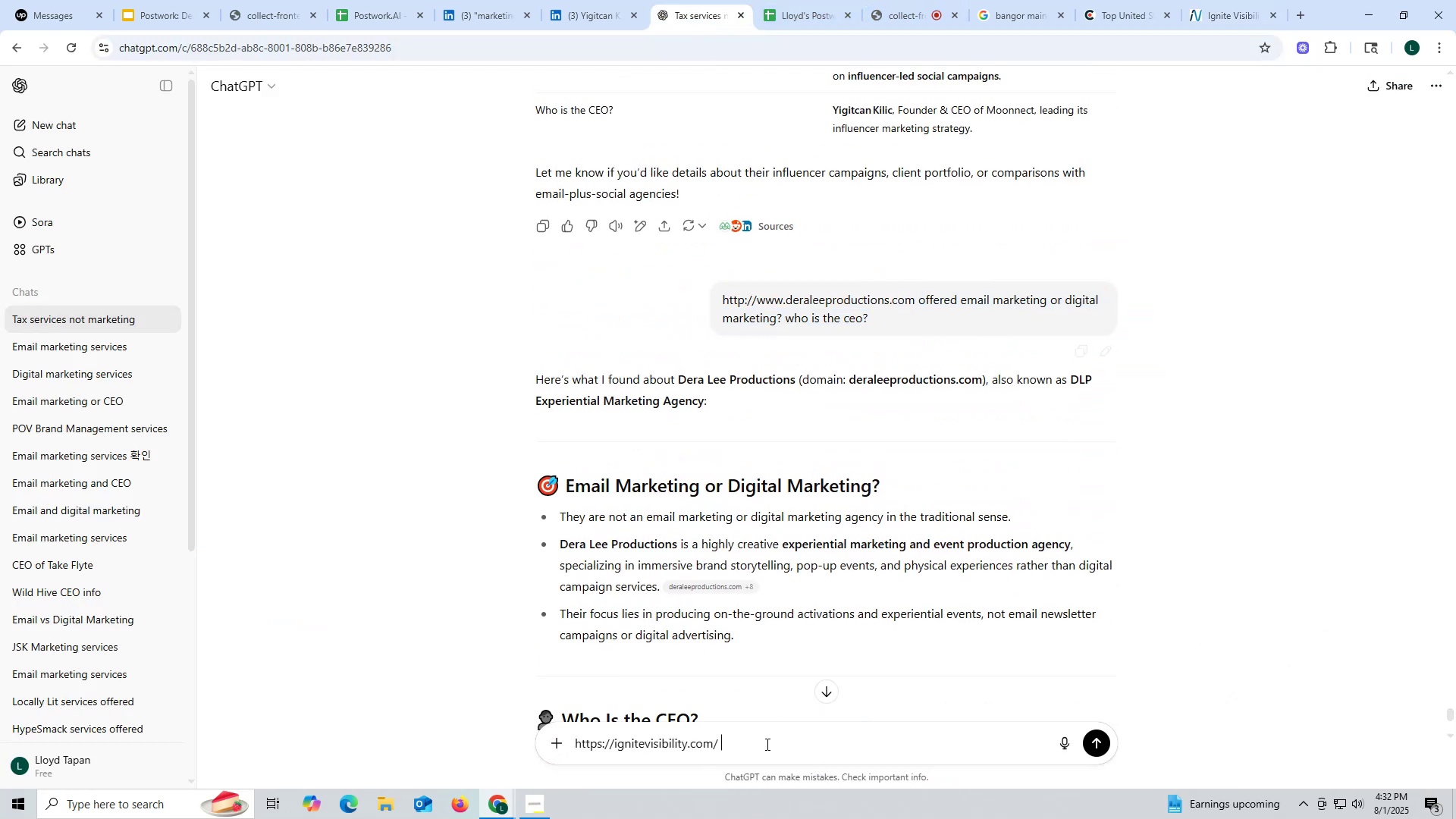 
key(Control+V)
 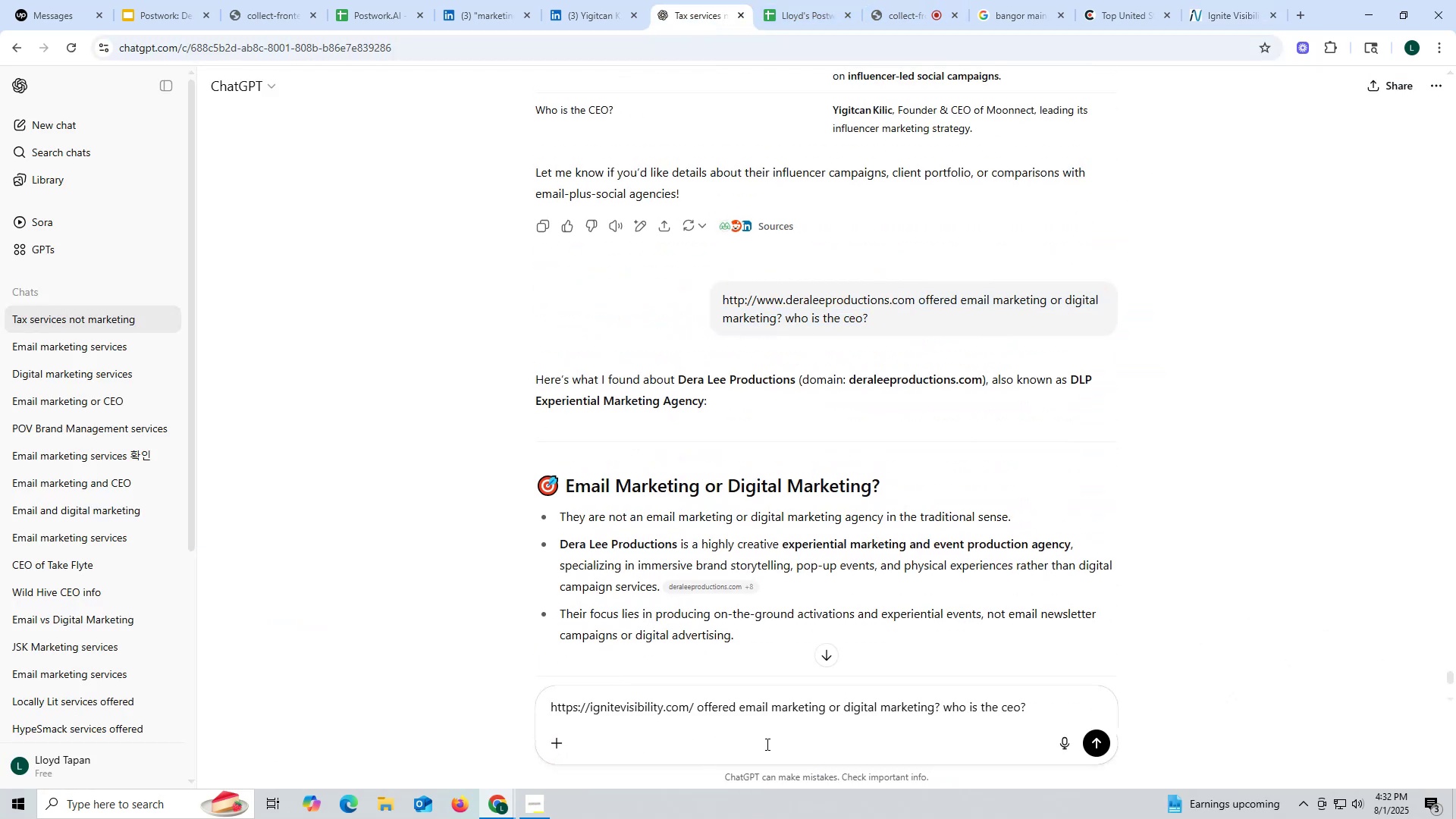 
key(Enter)
 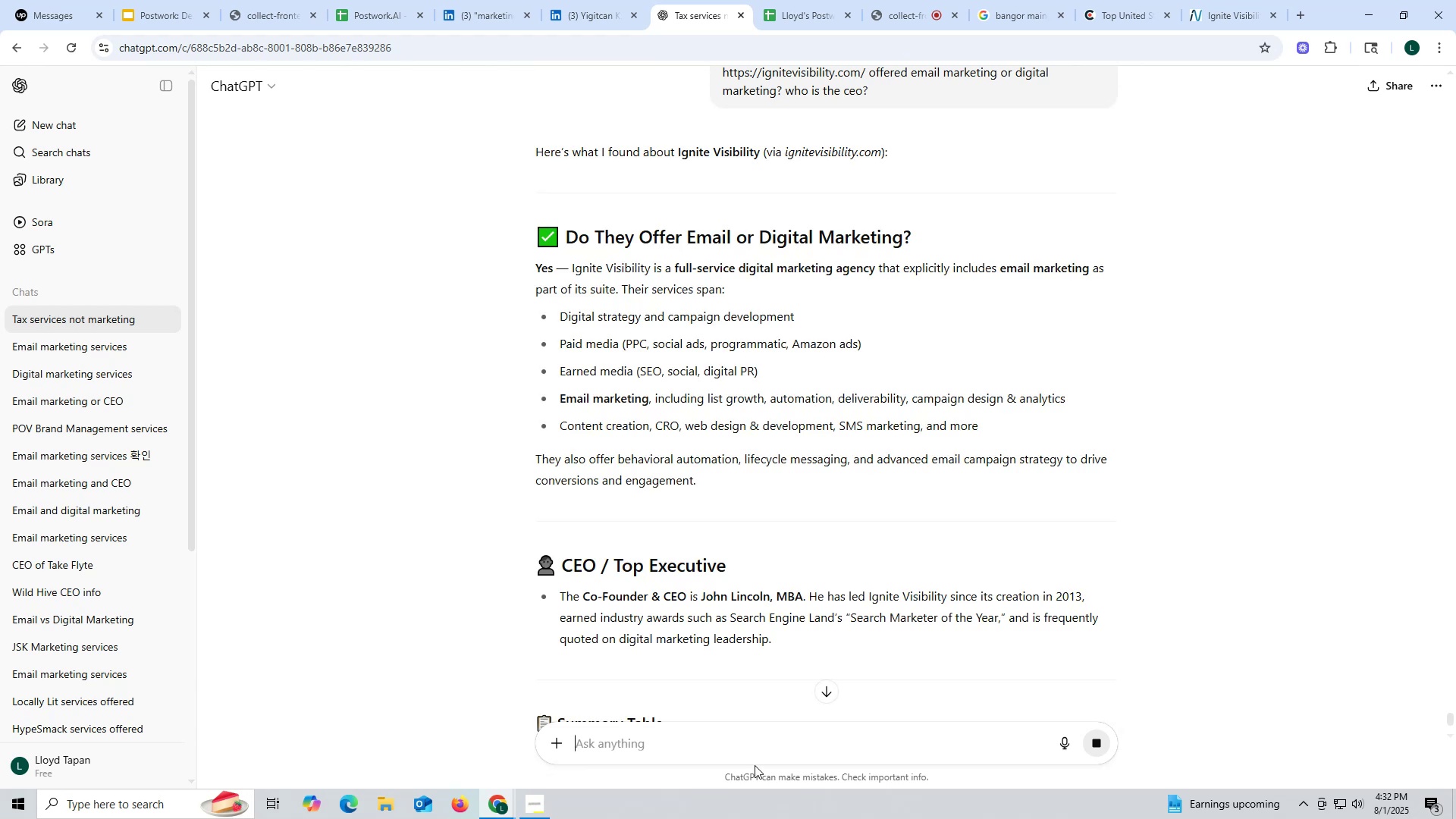 
wait(13.42)
 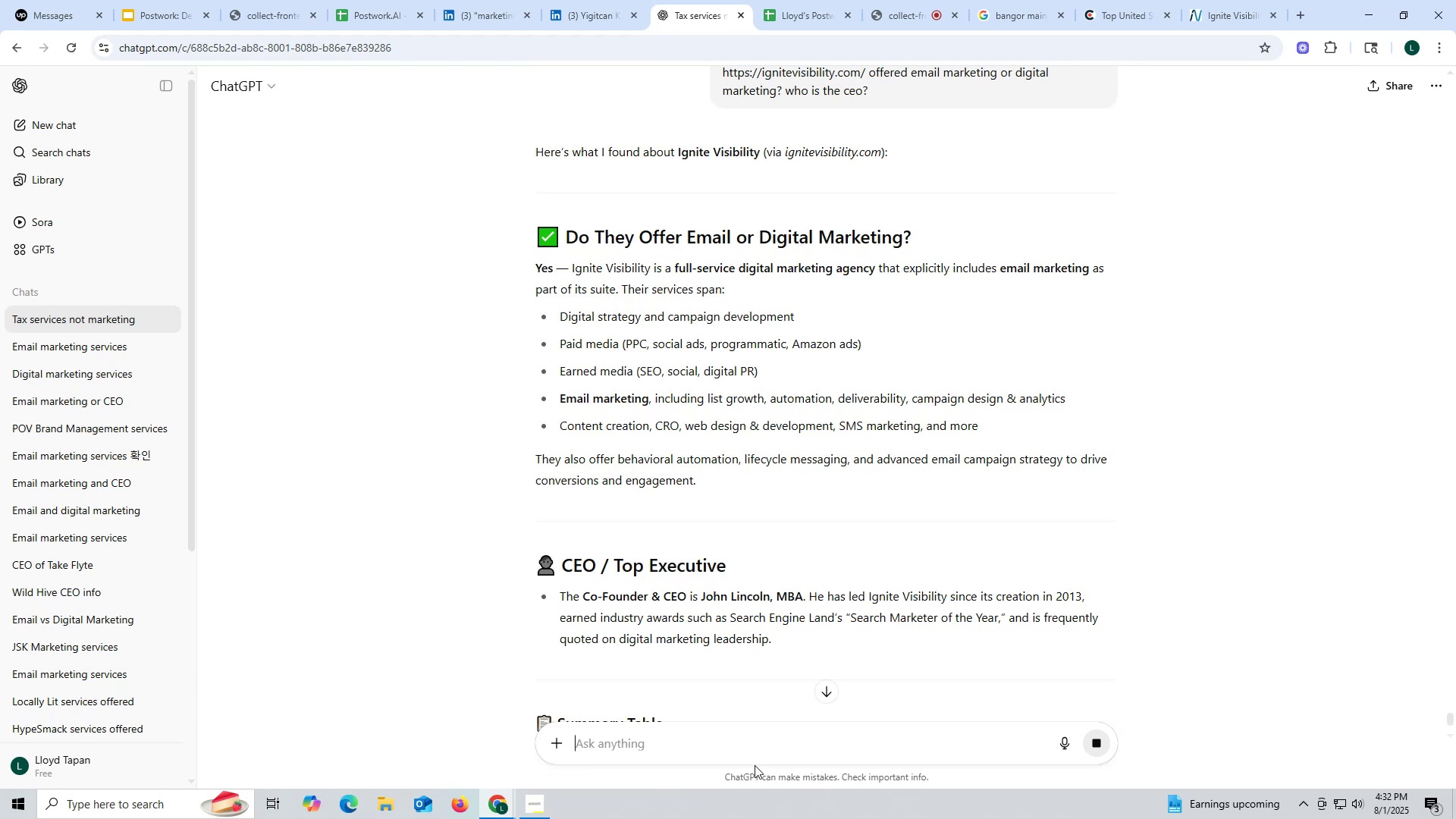 
left_click_drag(start_coordinate=[677, 149], to_coordinate=[761, 156])
 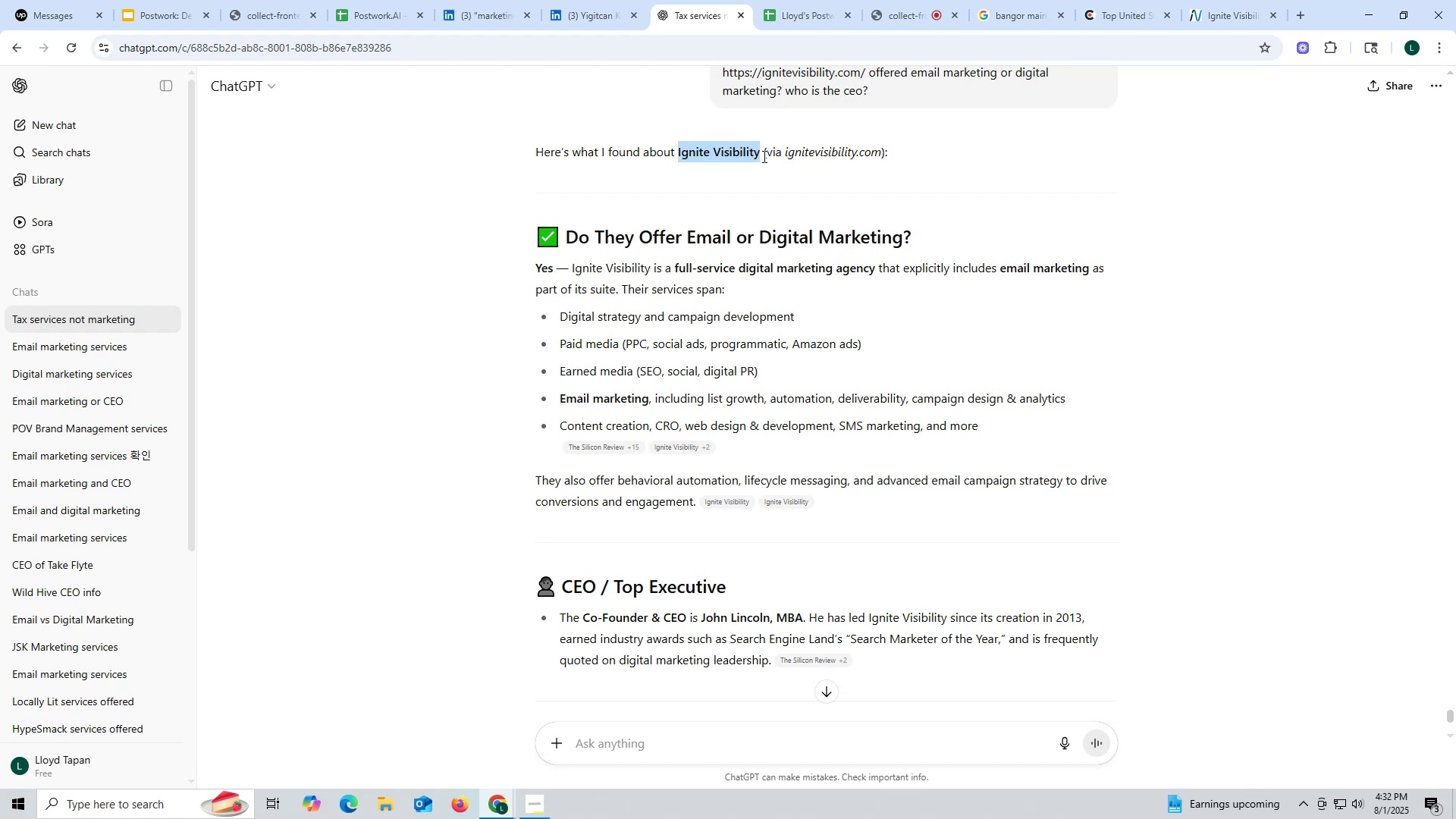 
key(Control+ControlLeft)
 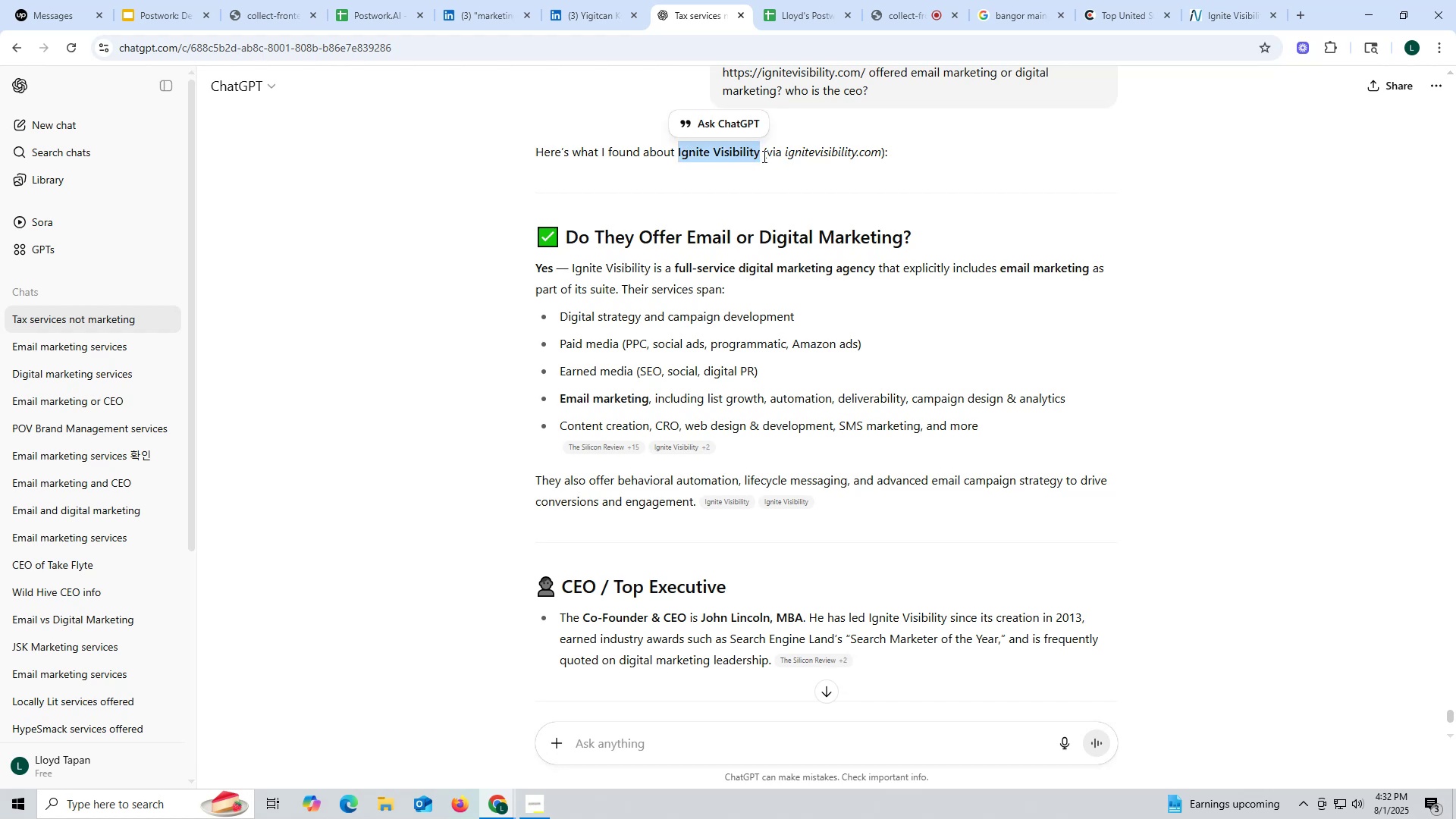 
key(Control+C)
 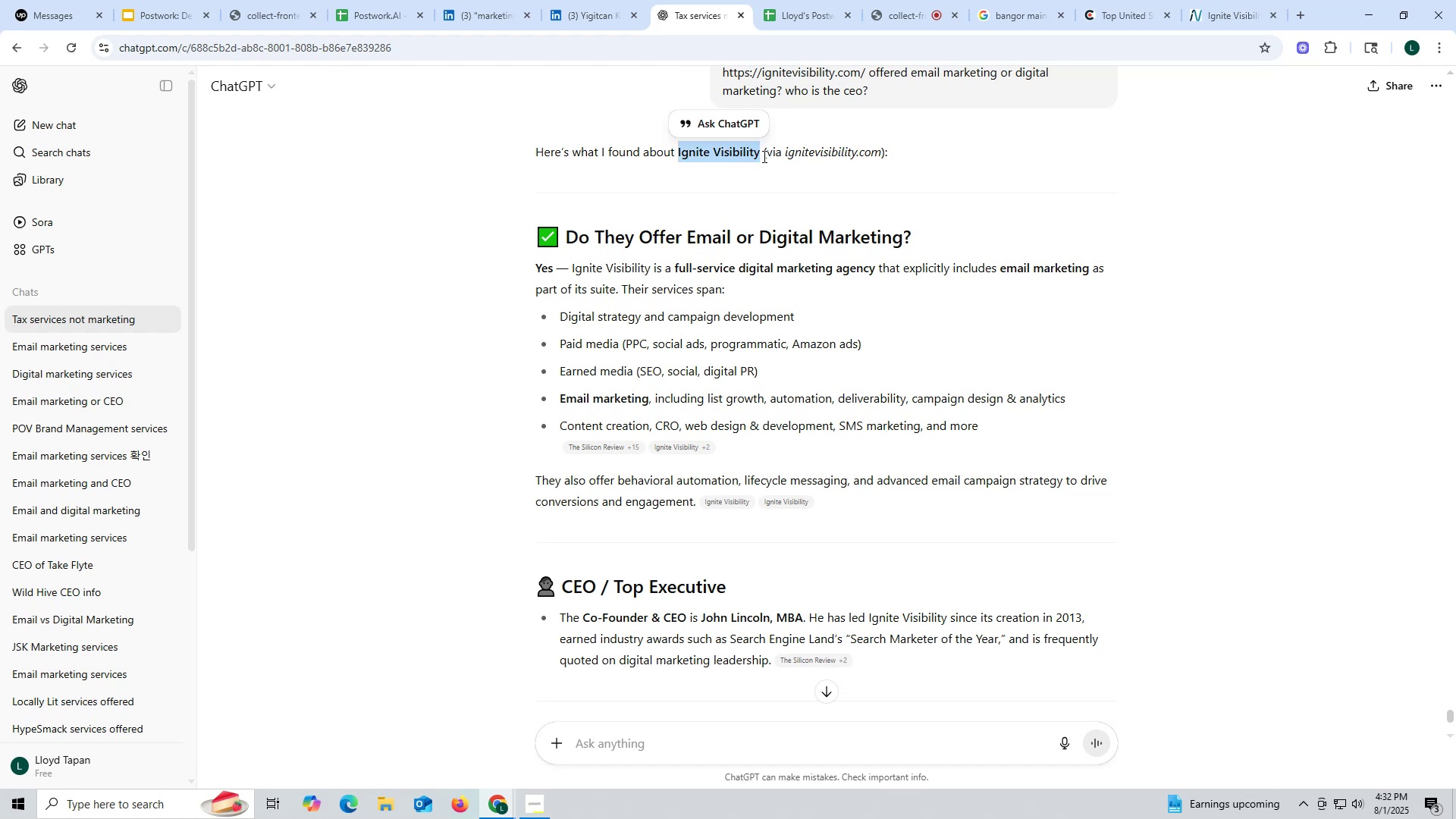 
key(Control+ControlLeft)
 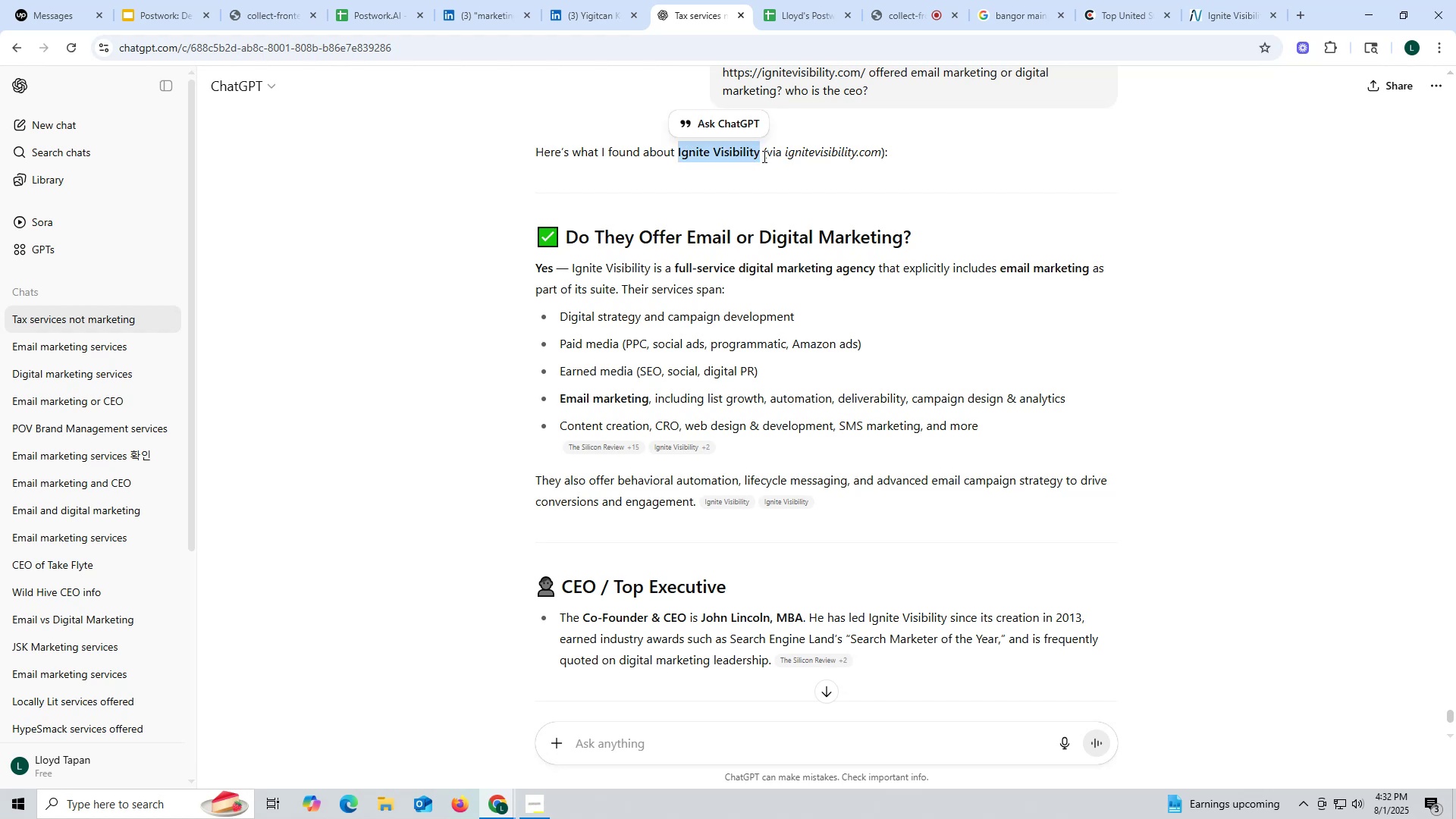 
key(Control+C)
 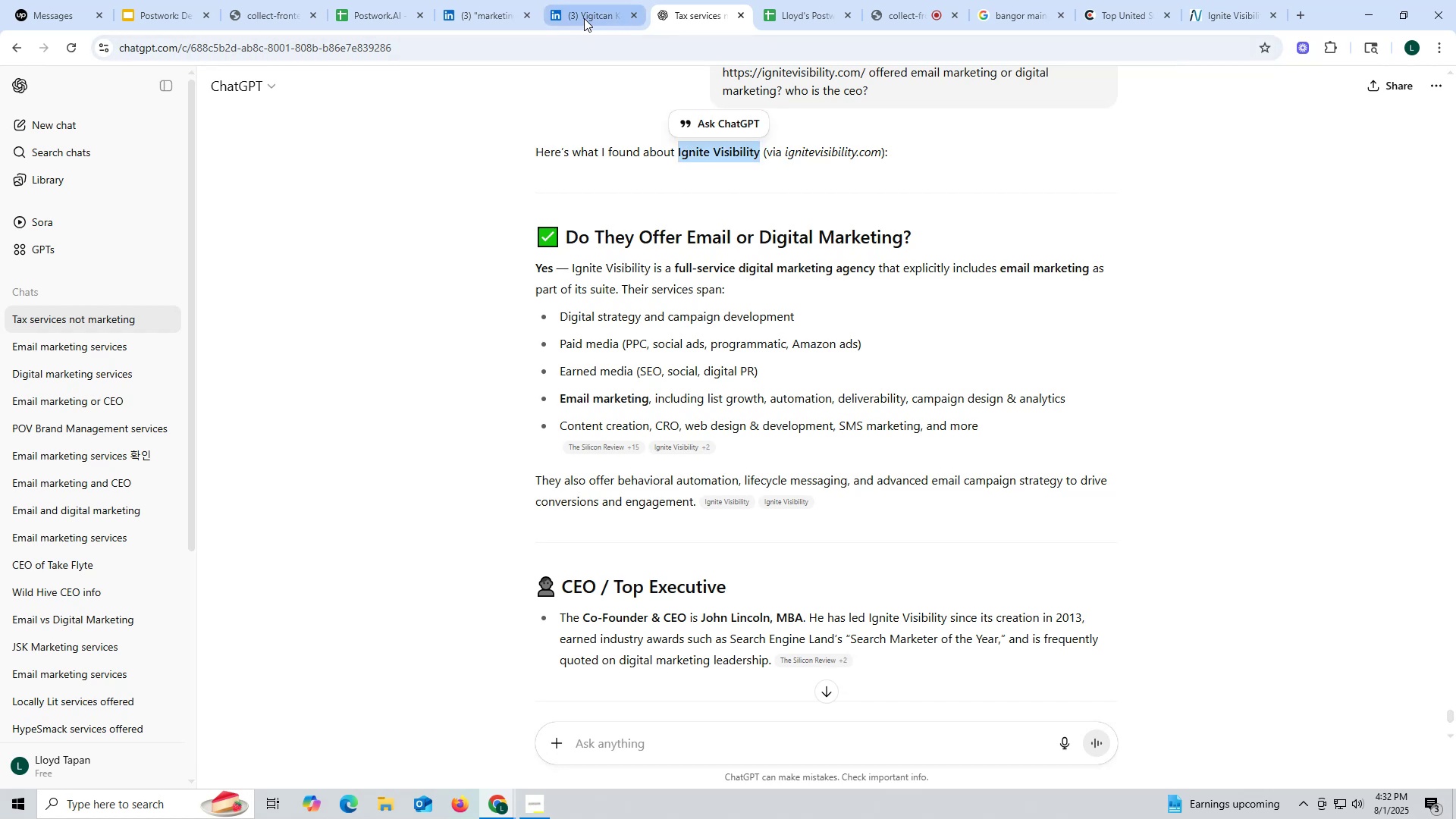 
left_click([598, 19])
 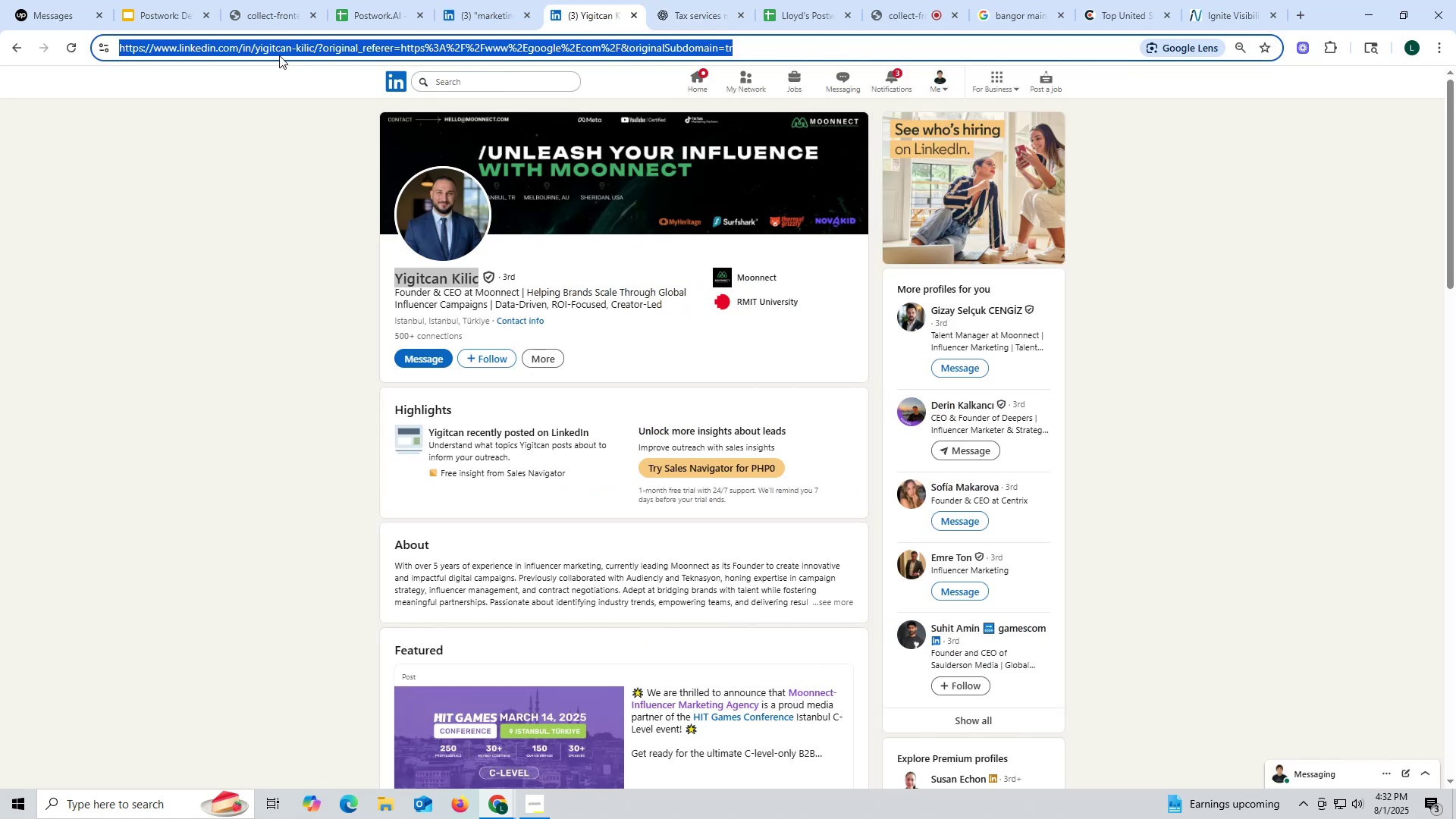 
key(Control+ControlLeft)
 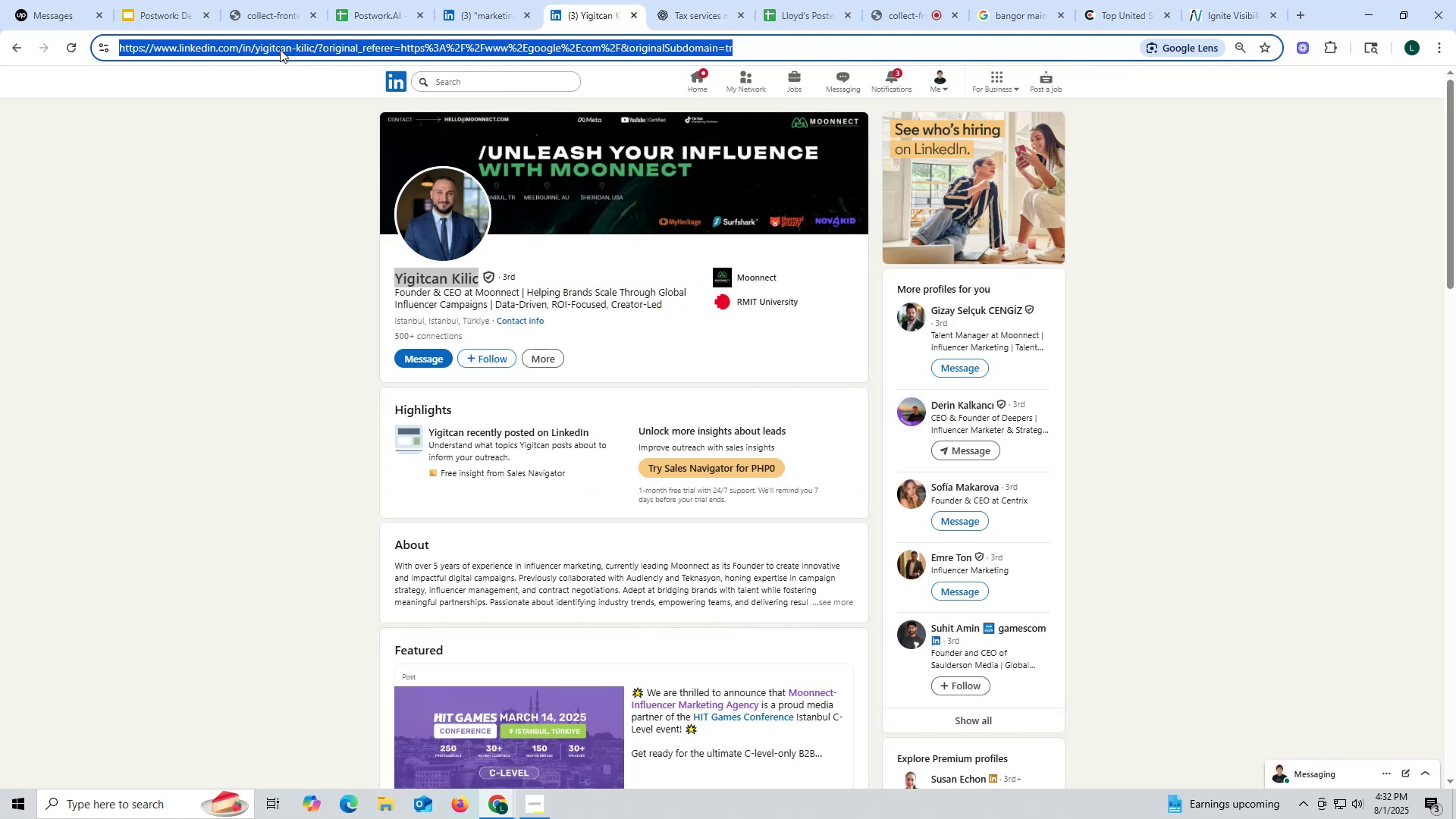 
key(Control+V)
 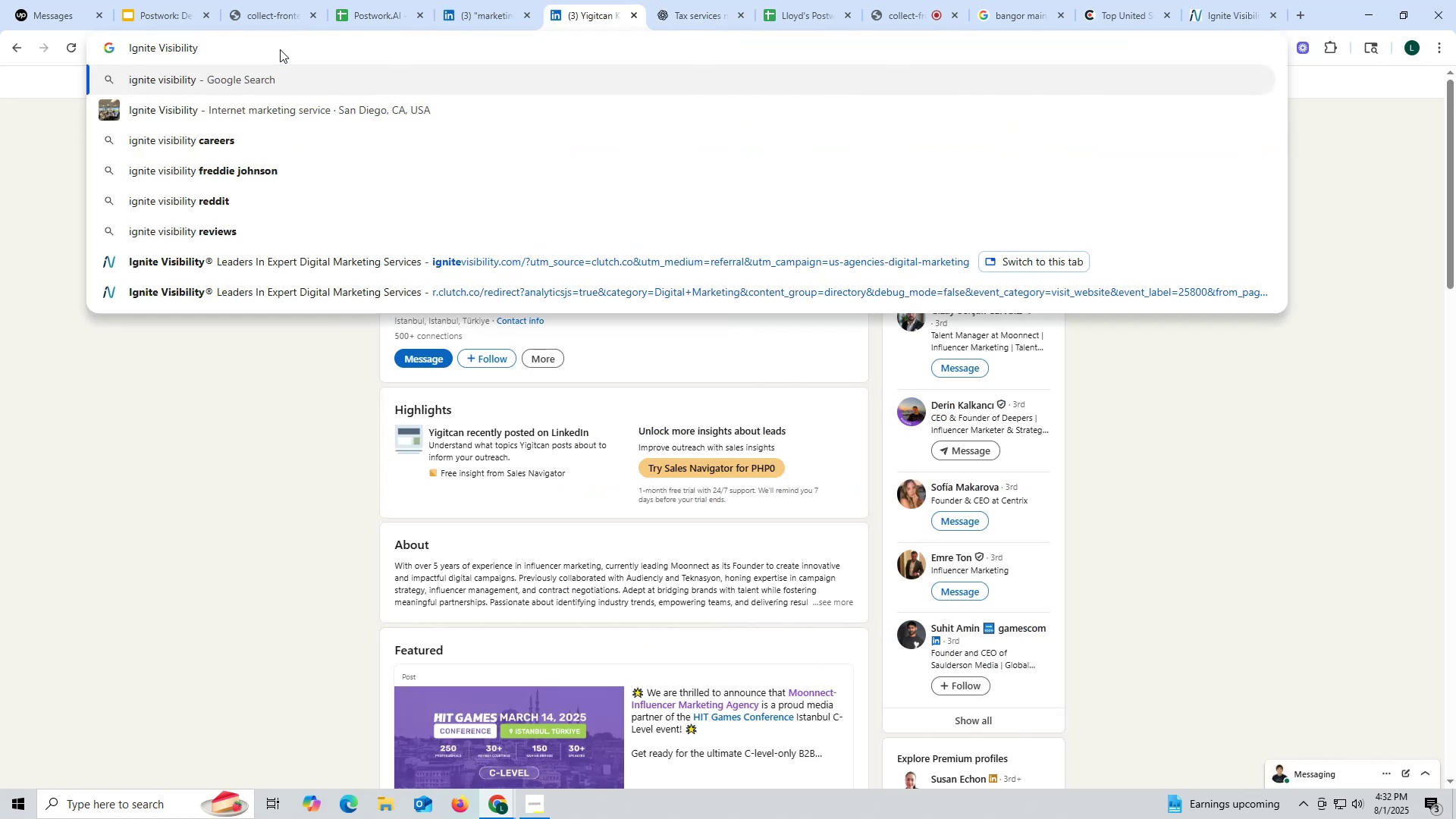 
type( lin)
 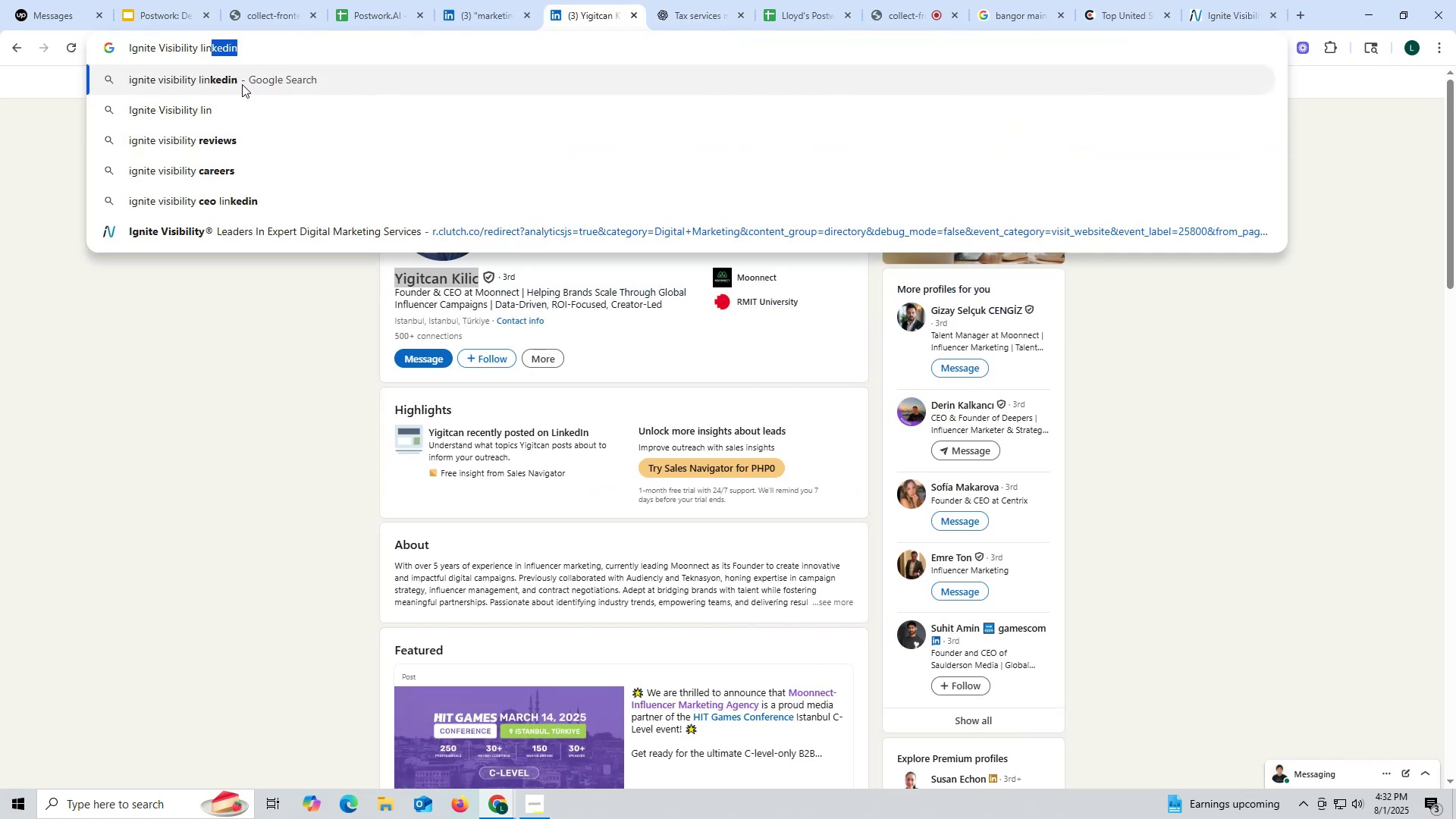 
left_click([242, 84])
 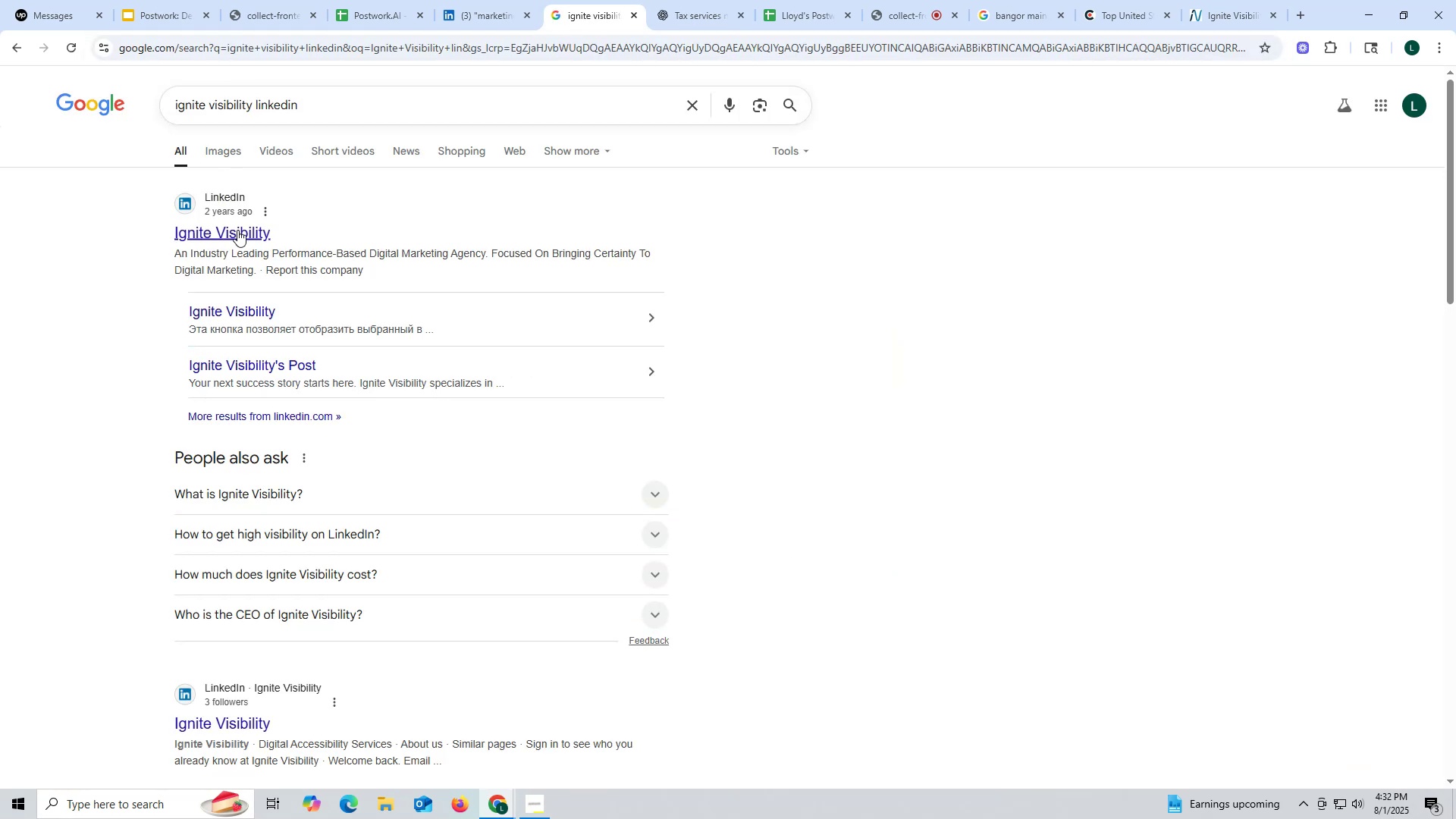 
left_click([243, 234])
 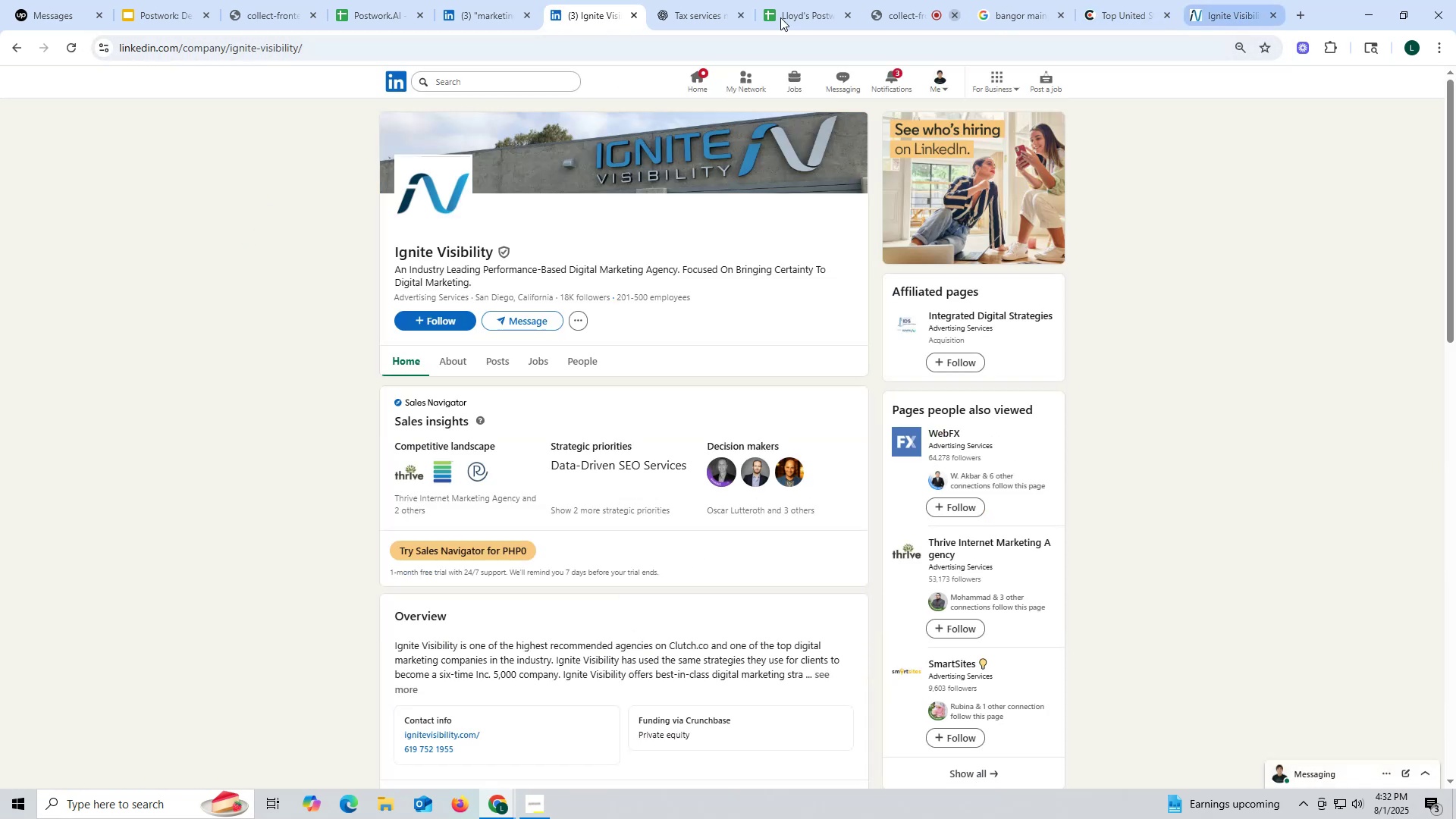 
wait(5.61)
 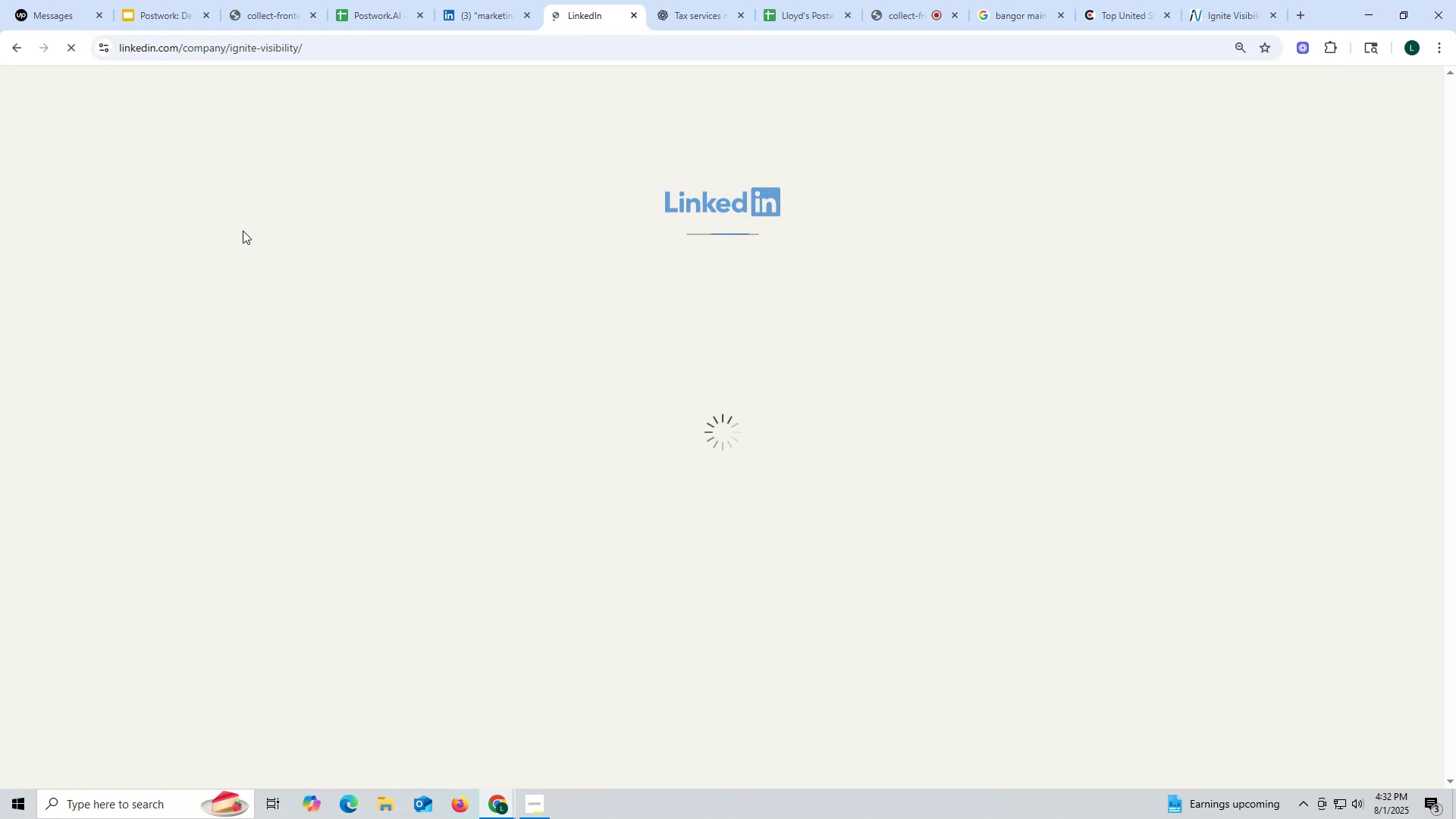 
left_click_drag(start_coordinate=[376, 253], to_coordinate=[494, 256])
 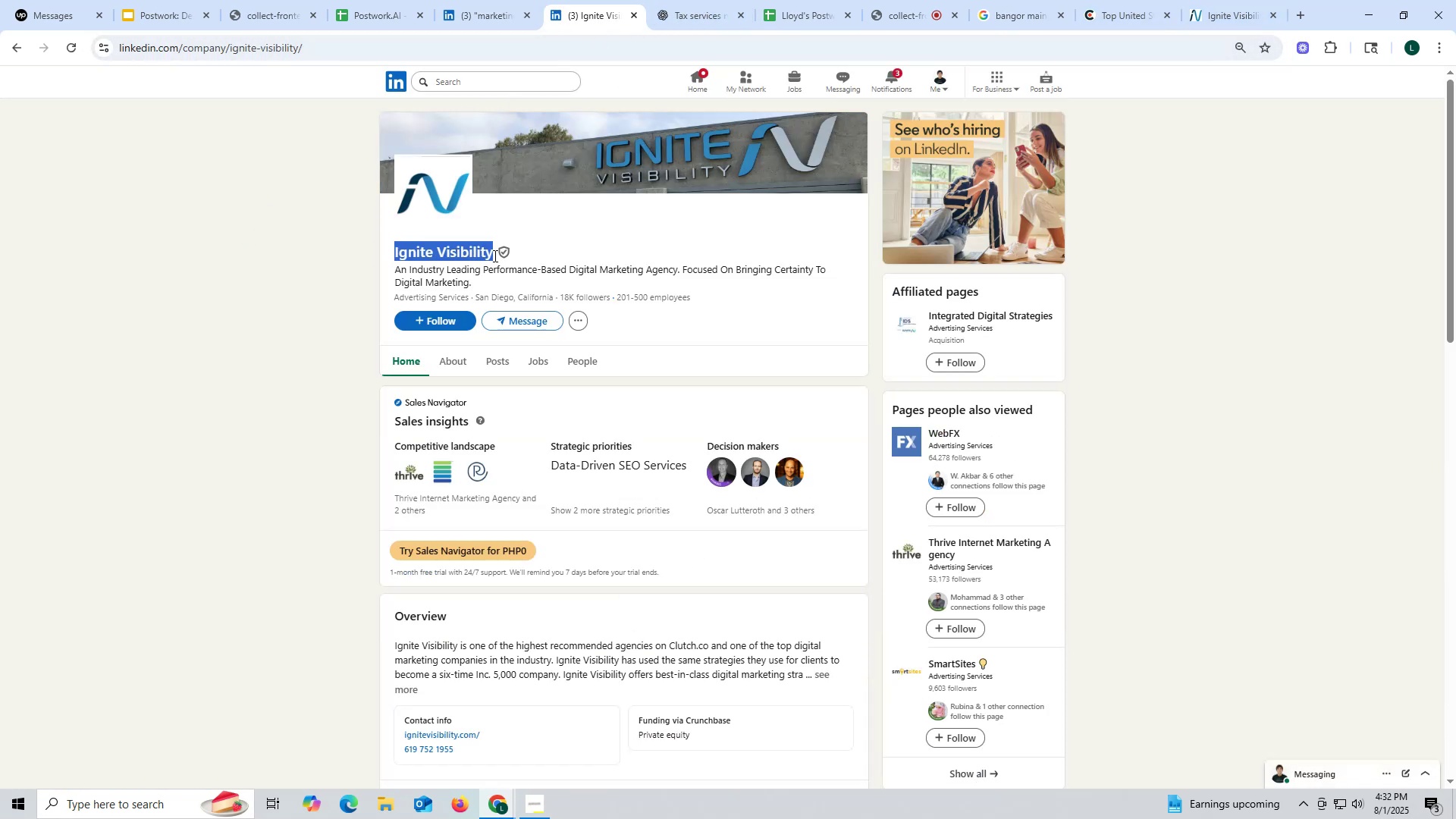 
key(Control+ControlLeft)
 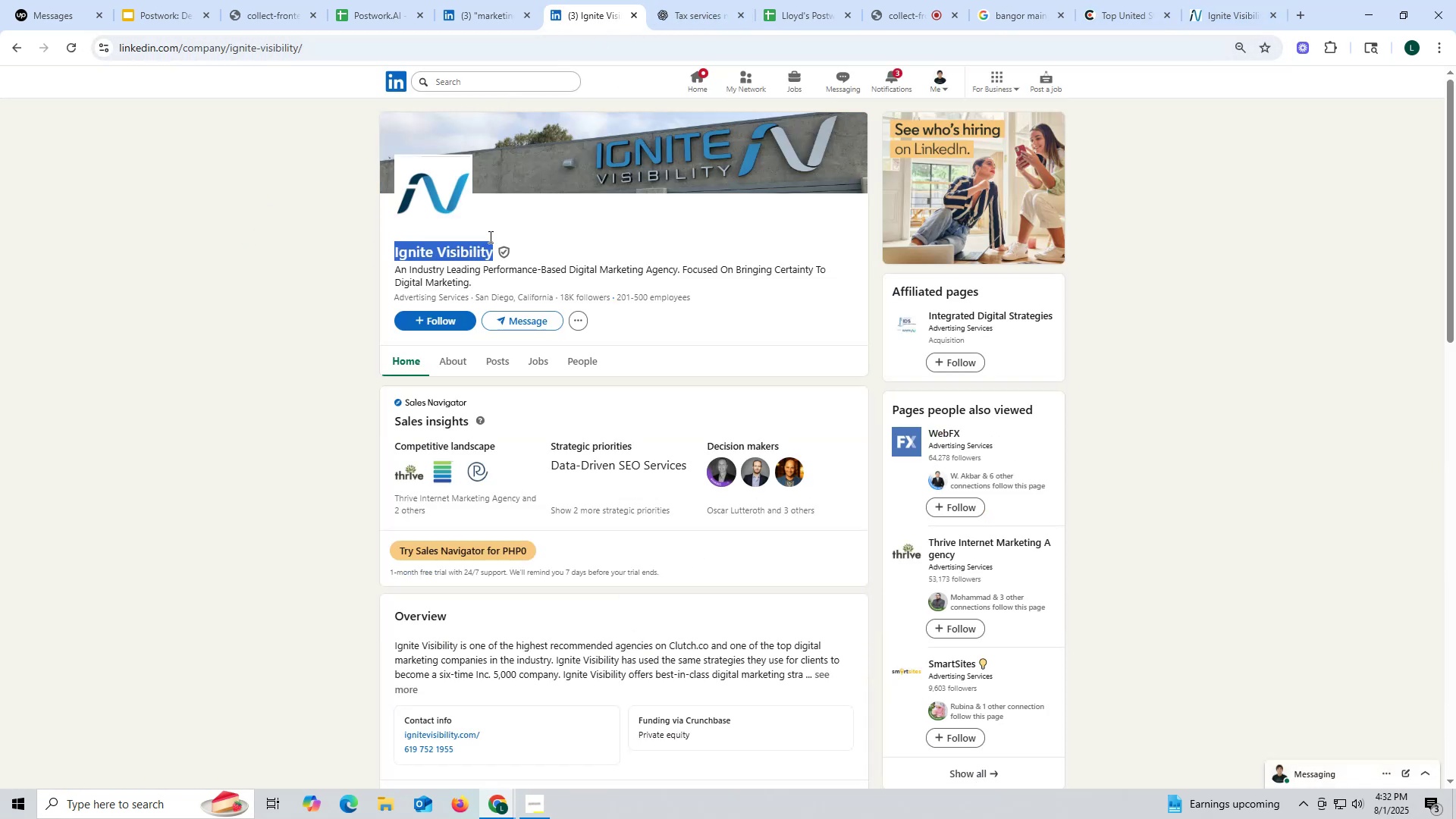 
key(Control+C)
 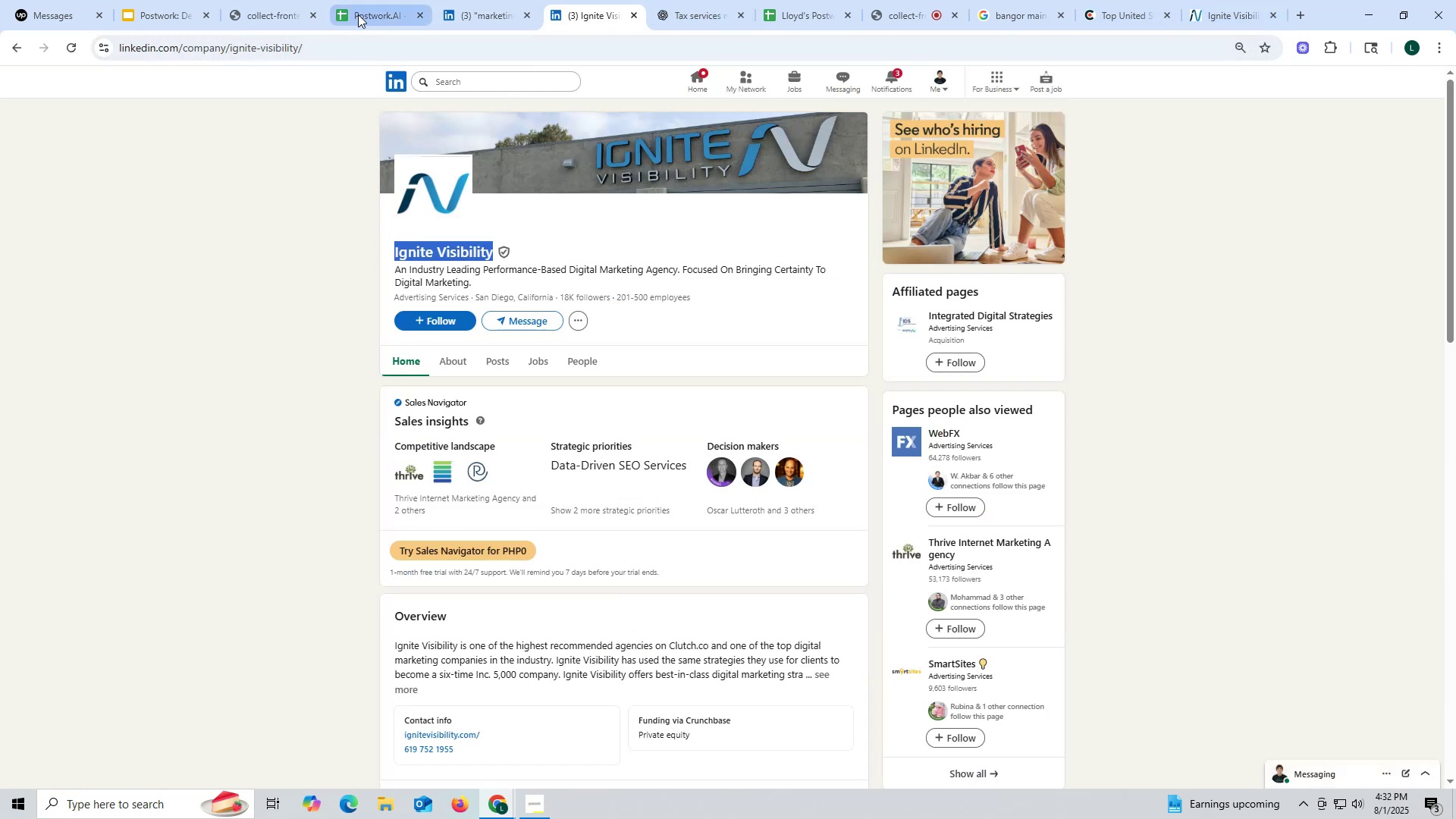 
left_click([358, 14])
 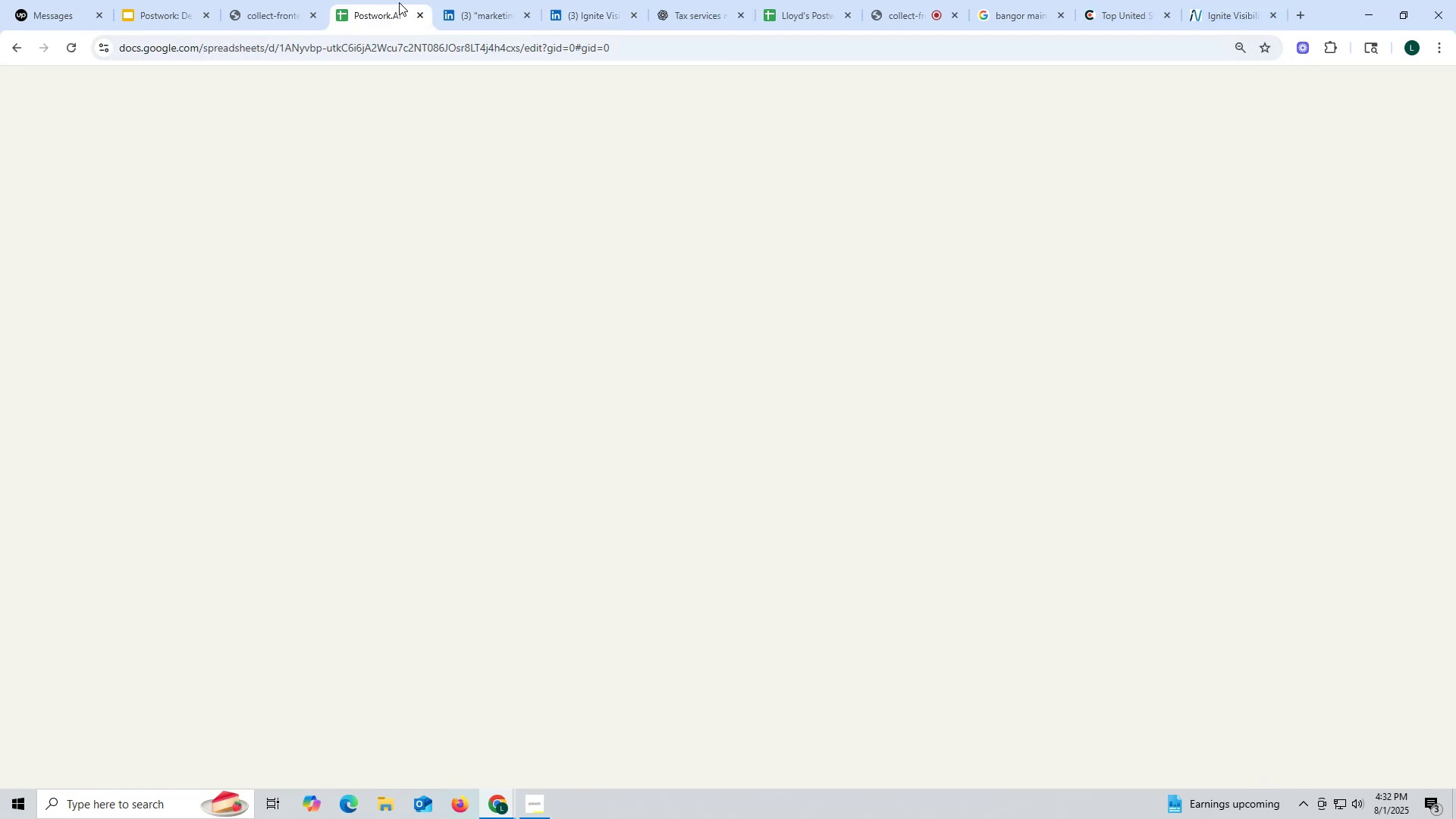 
key(Control+ControlLeft)
 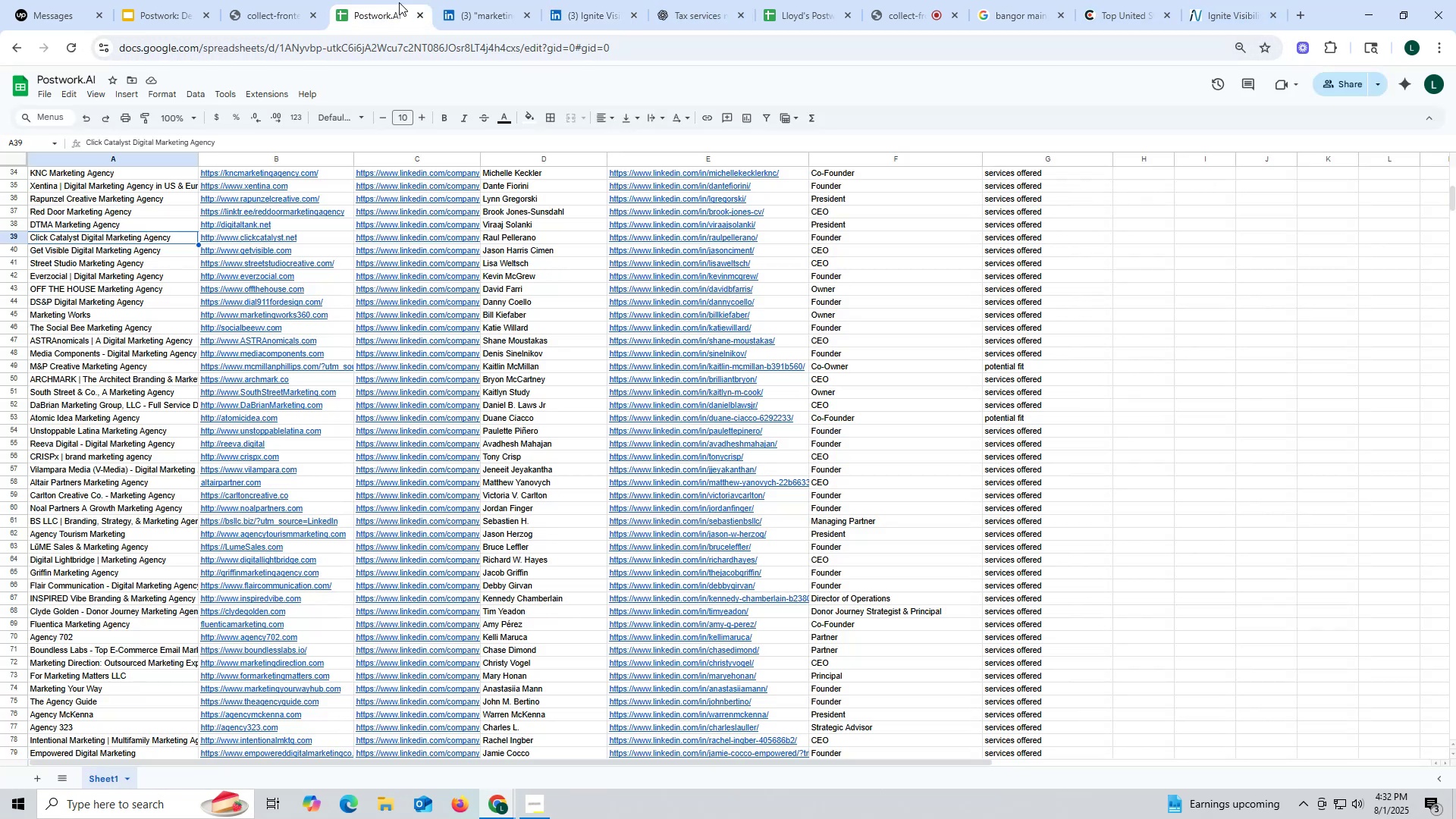 
key(Control+F)
 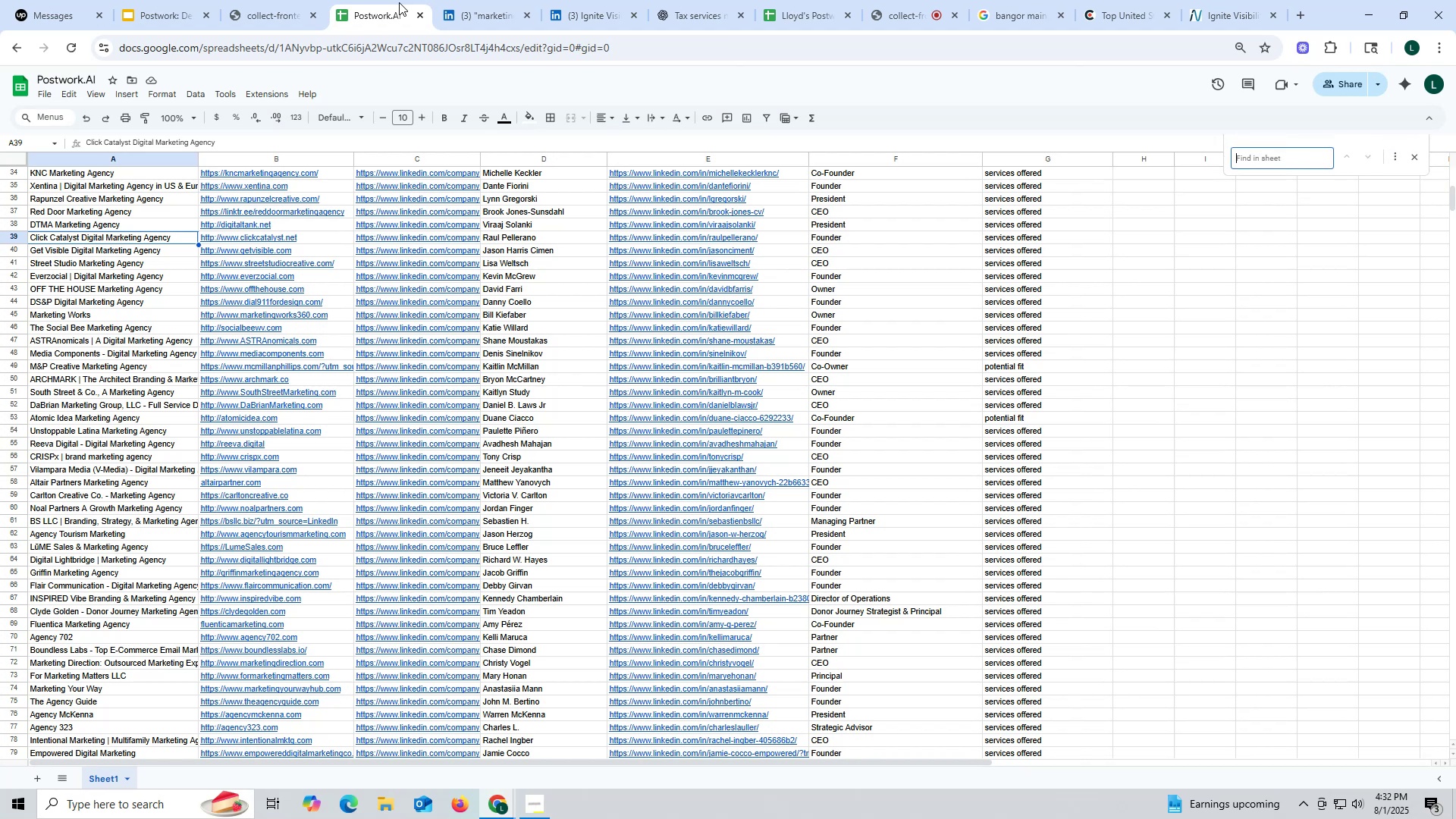 
key(Control+ControlLeft)
 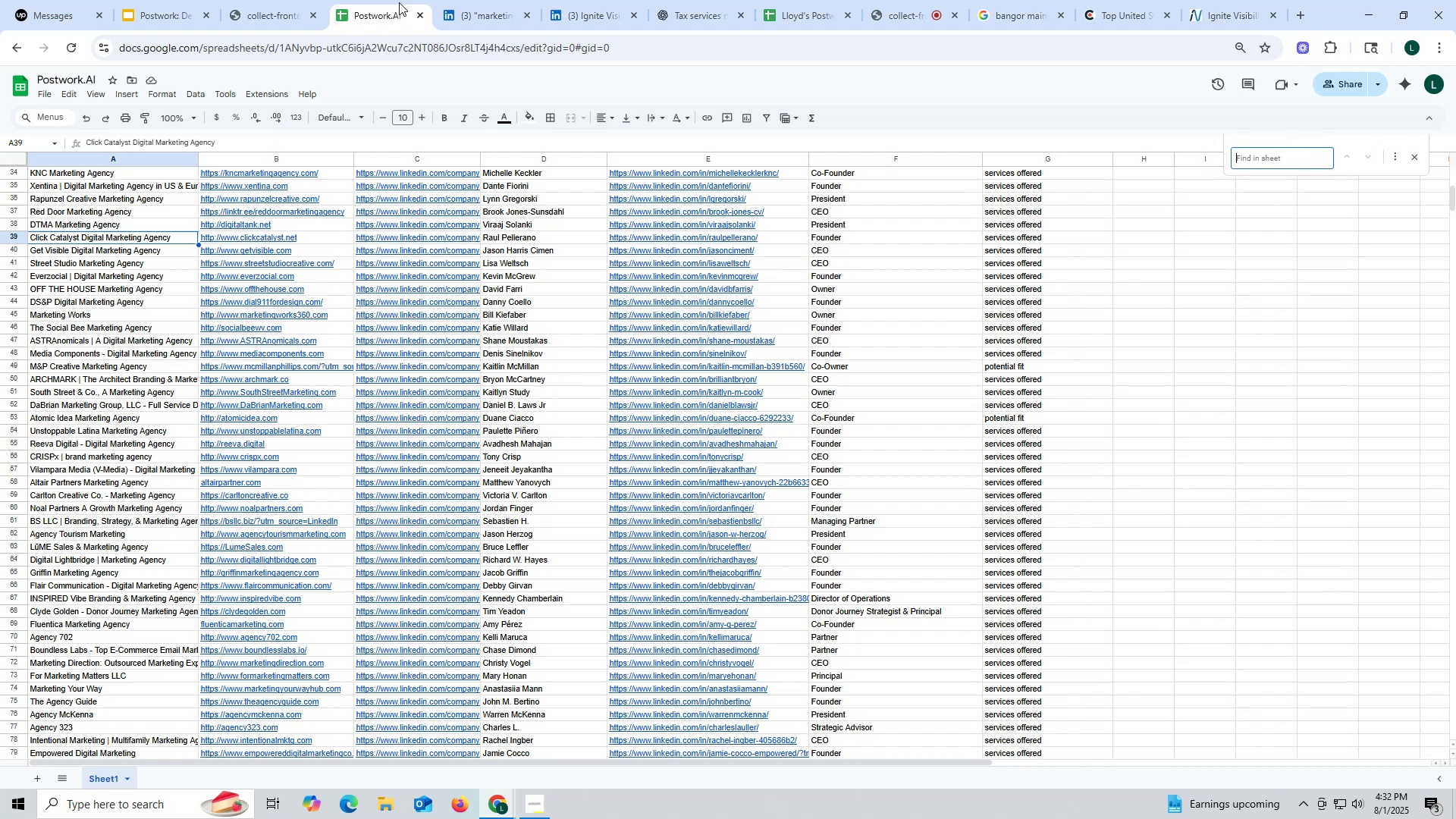 
key(Control+V)
 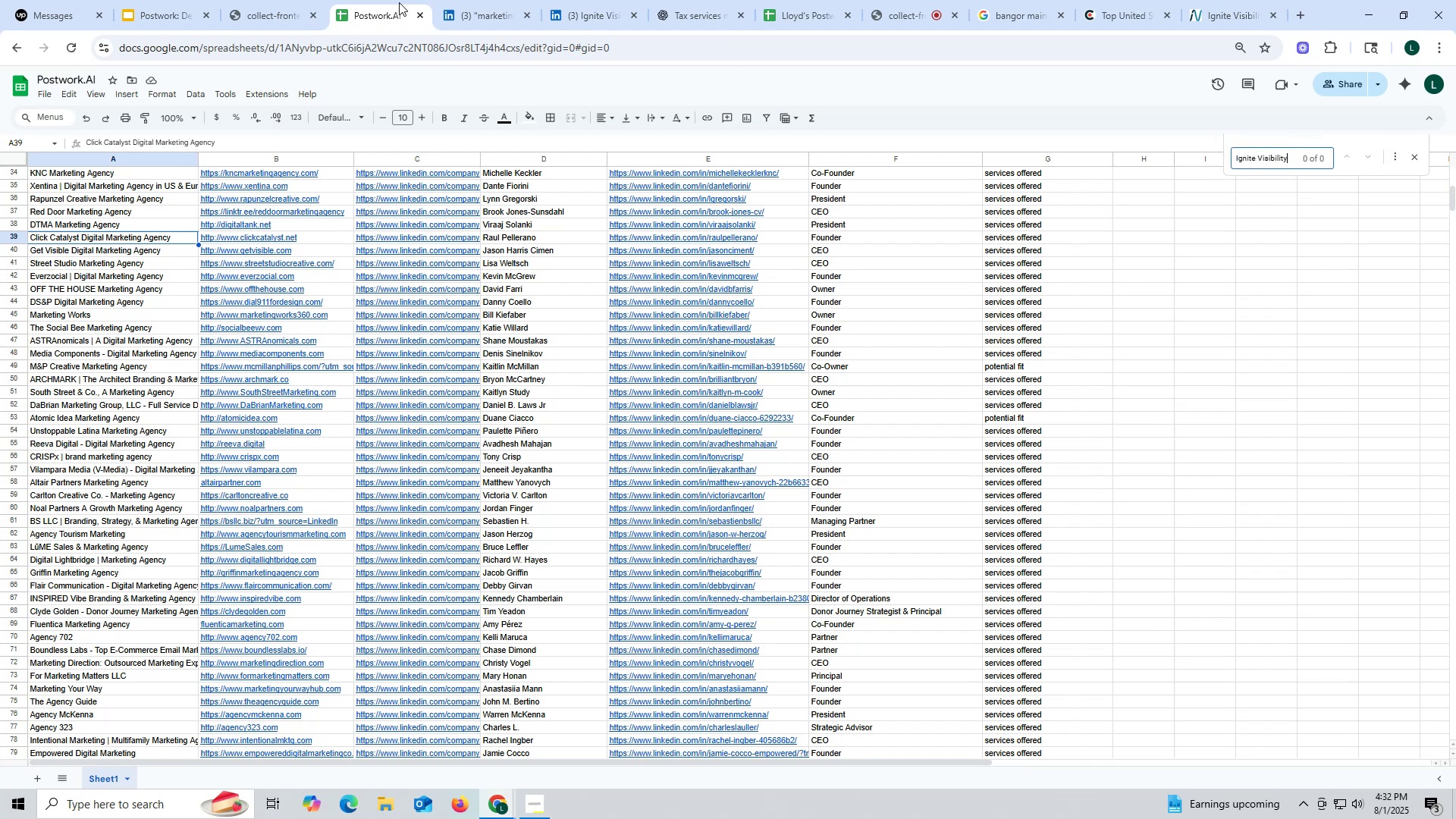 
key(Enter)
 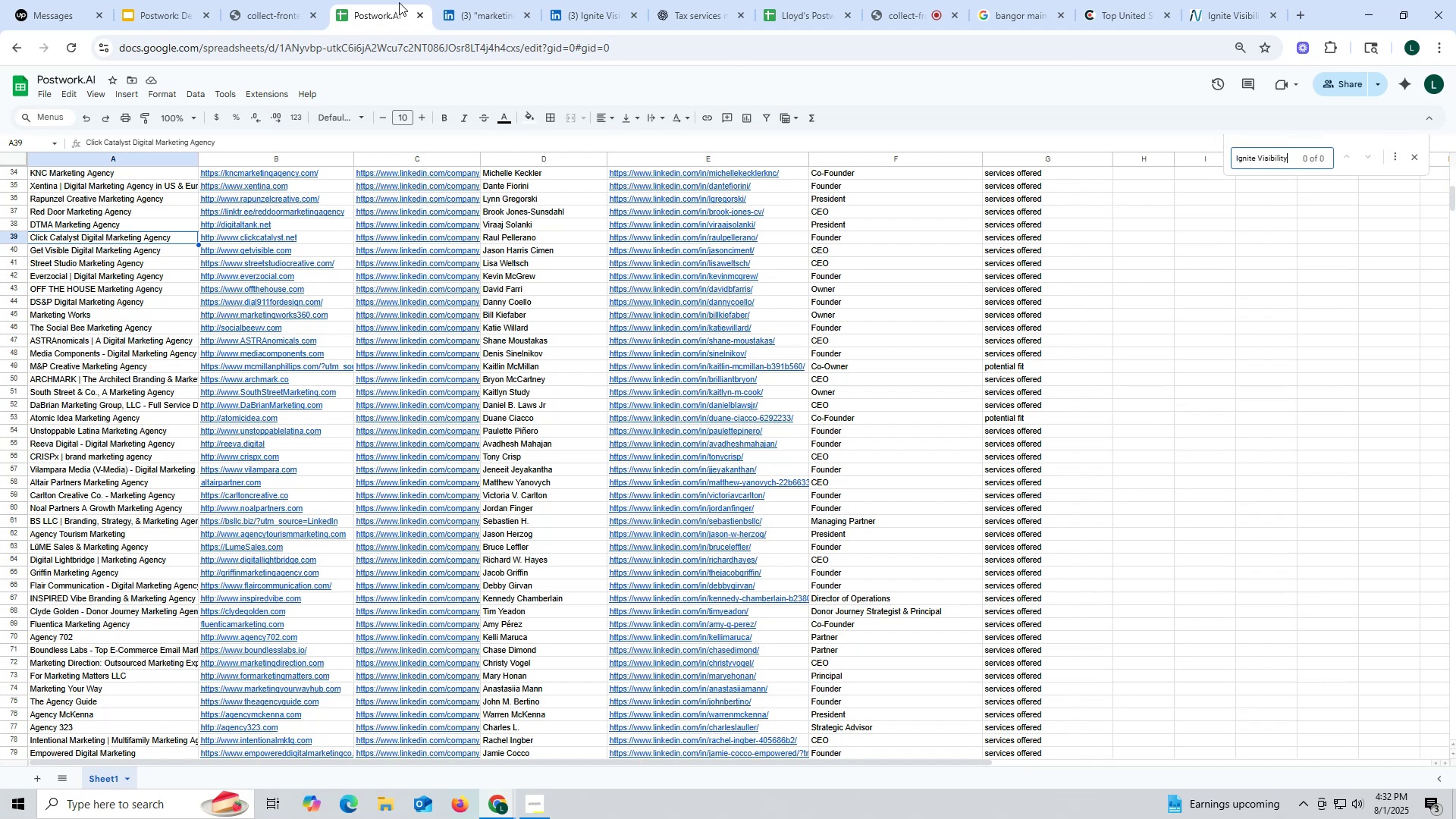 
key(Enter)
 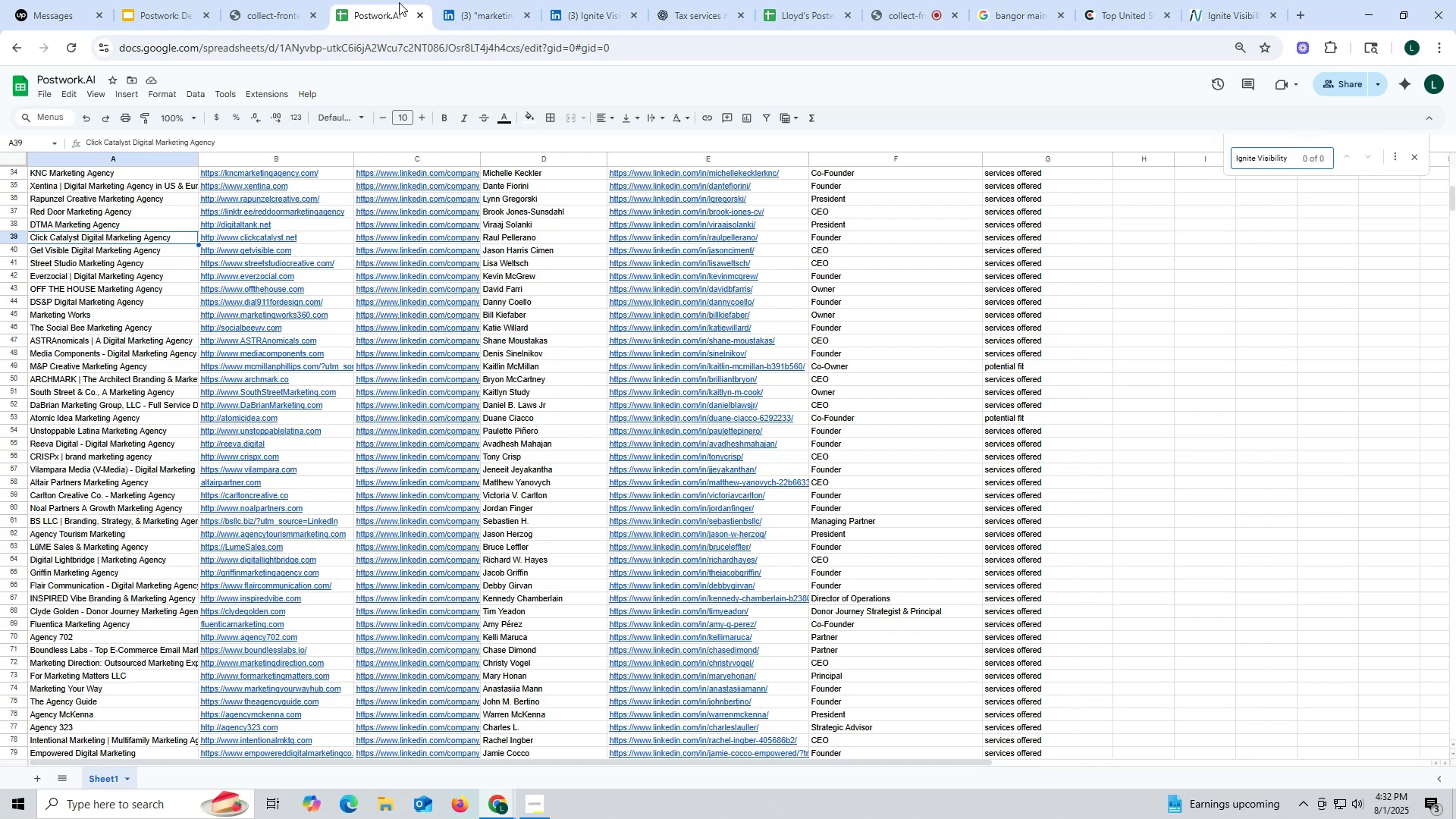 
key(Enter)
 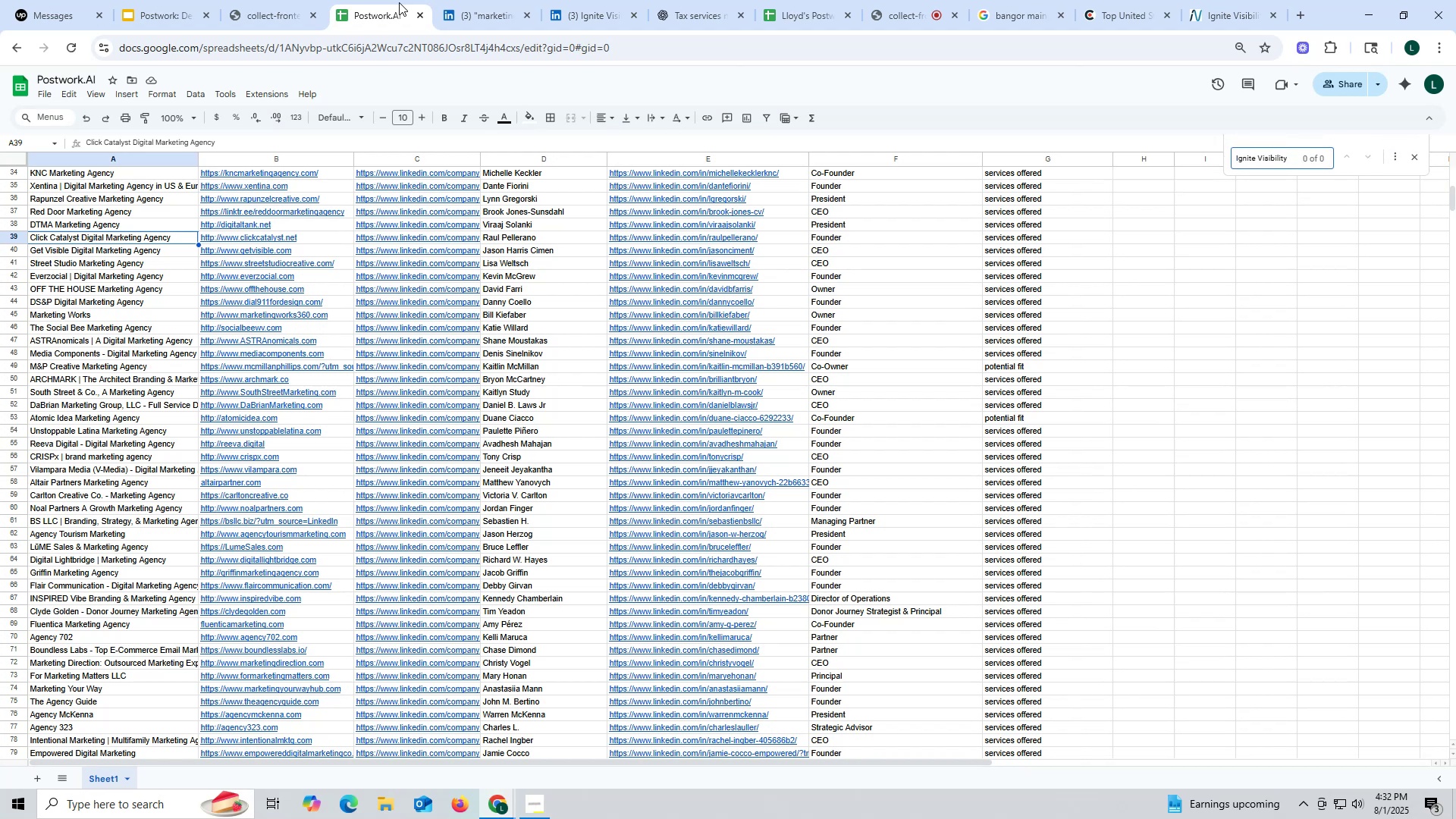 
key(Escape)
 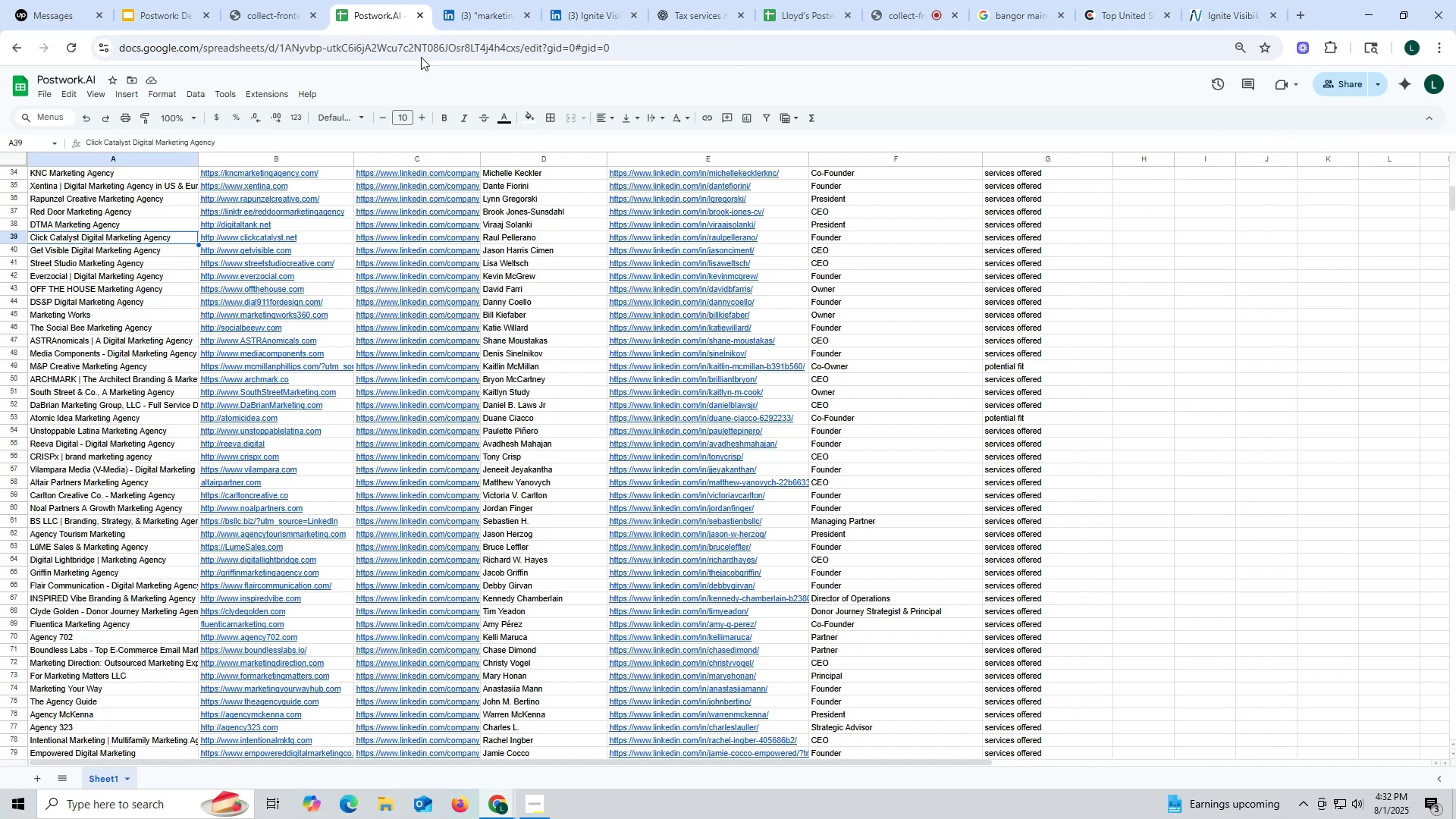 
scroll: coordinate [77, 415], scroll_direction: down, amount: 64.0
 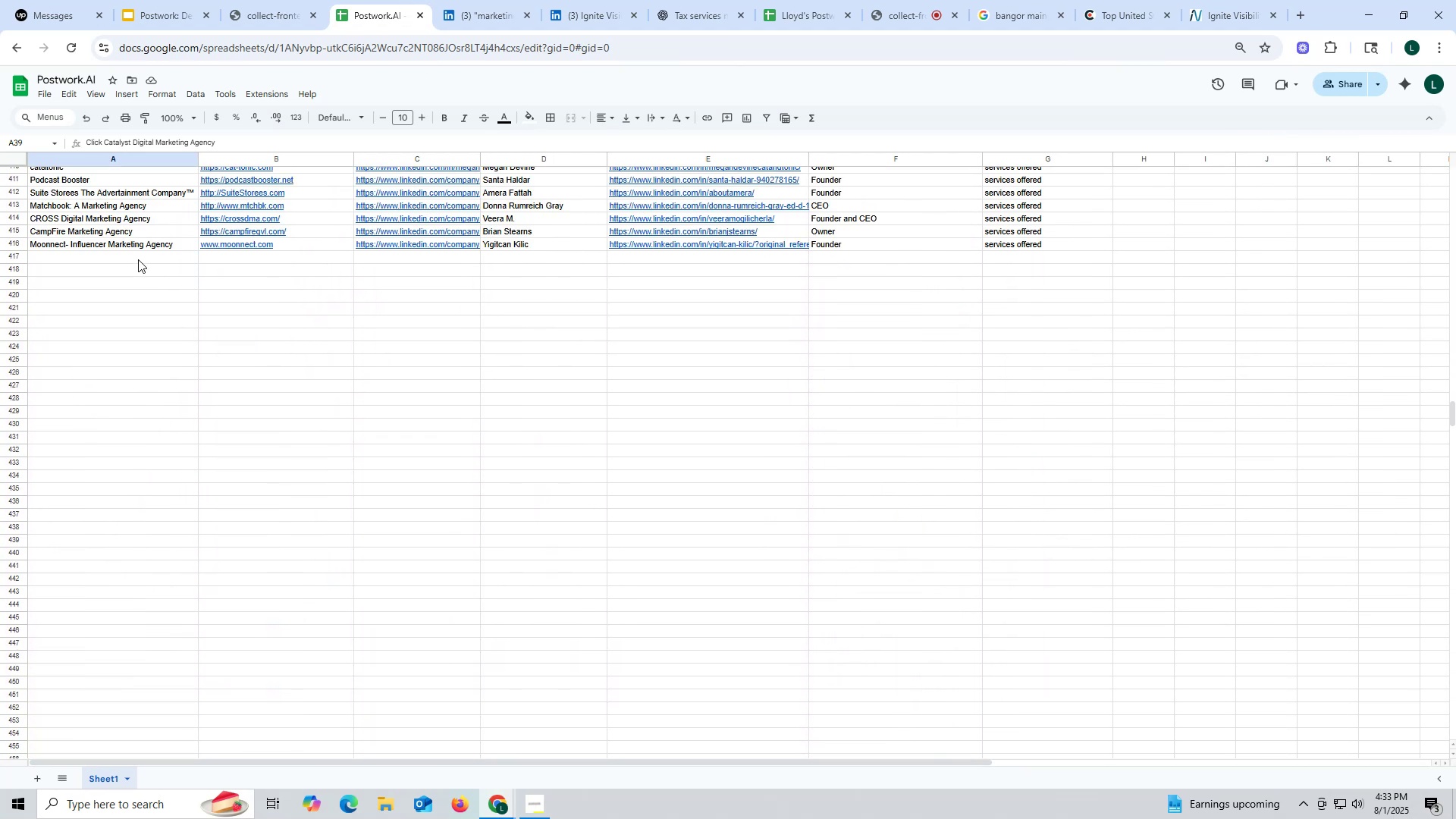 
double_click([138, 259])
 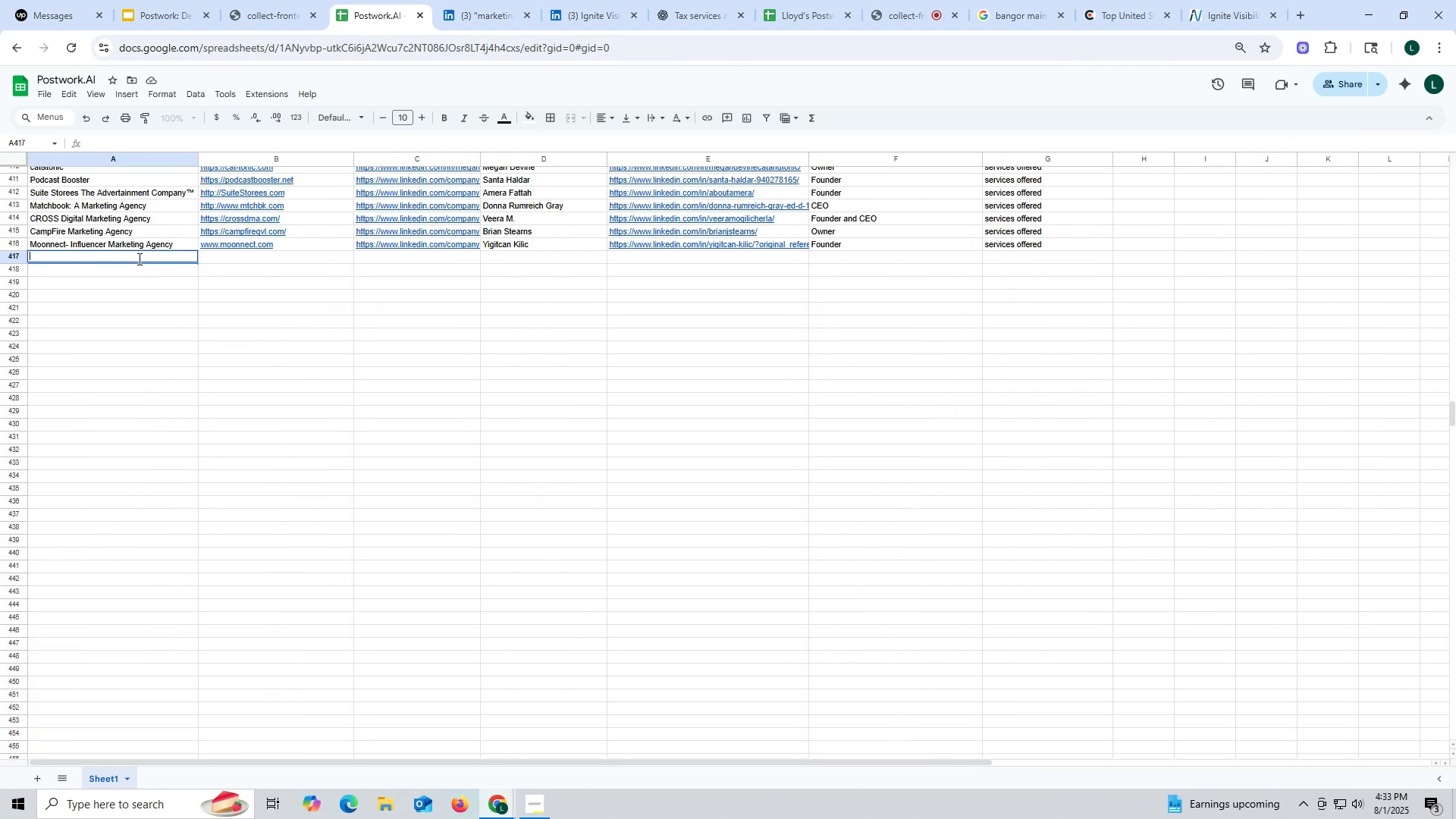 
key(Control+ControlLeft)
 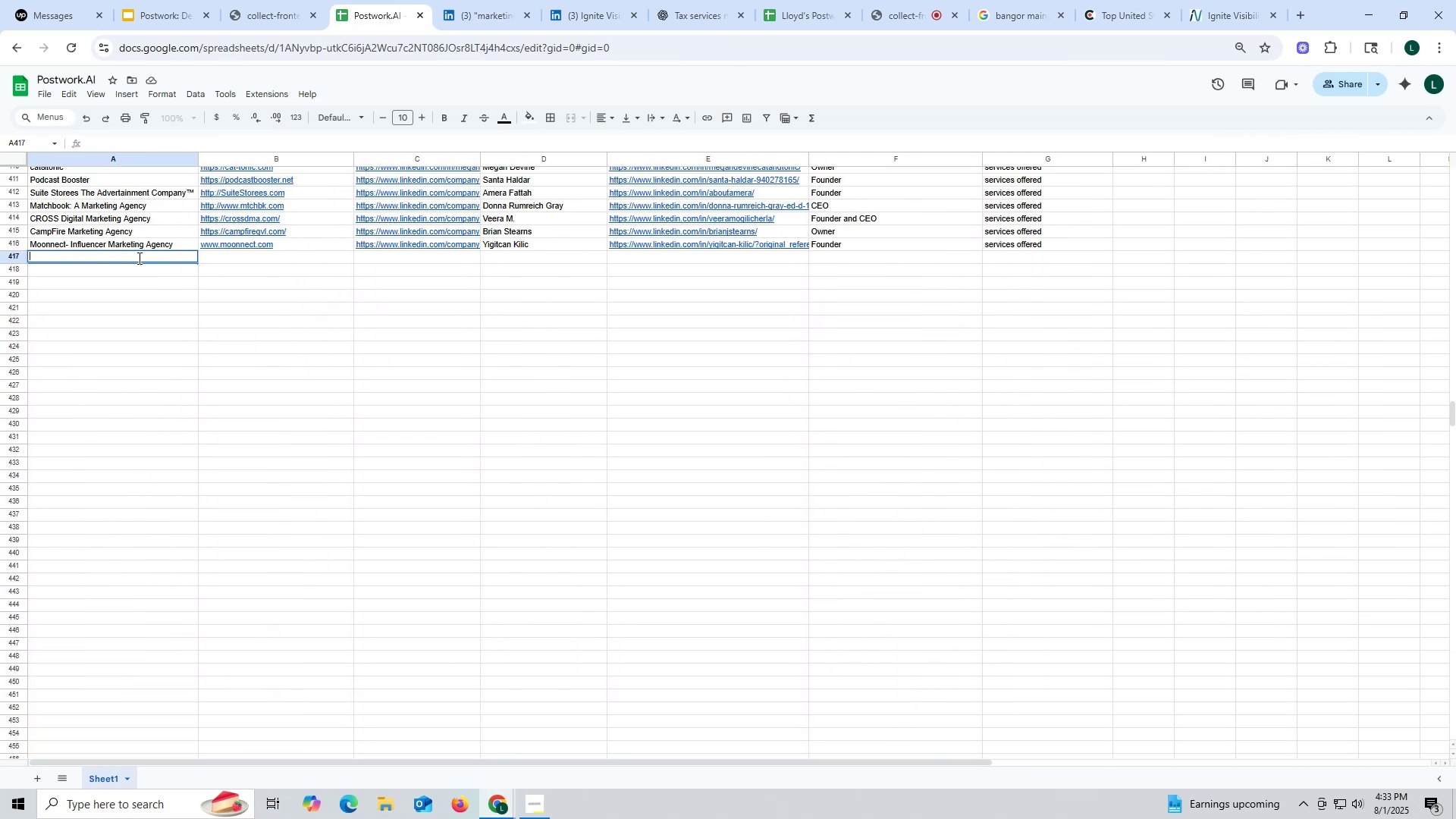 
key(Control+V)
 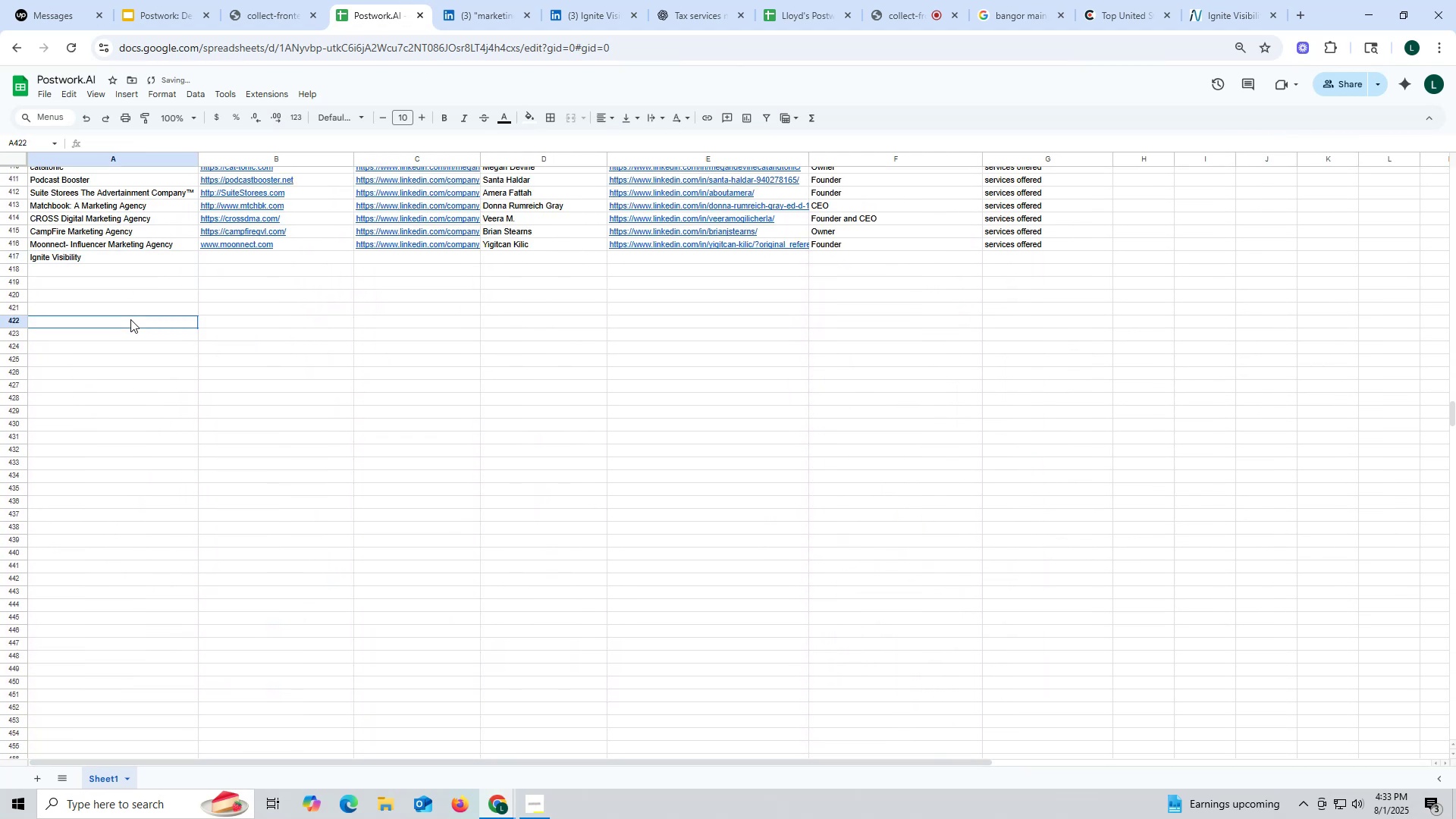 
left_click([130, 319])
 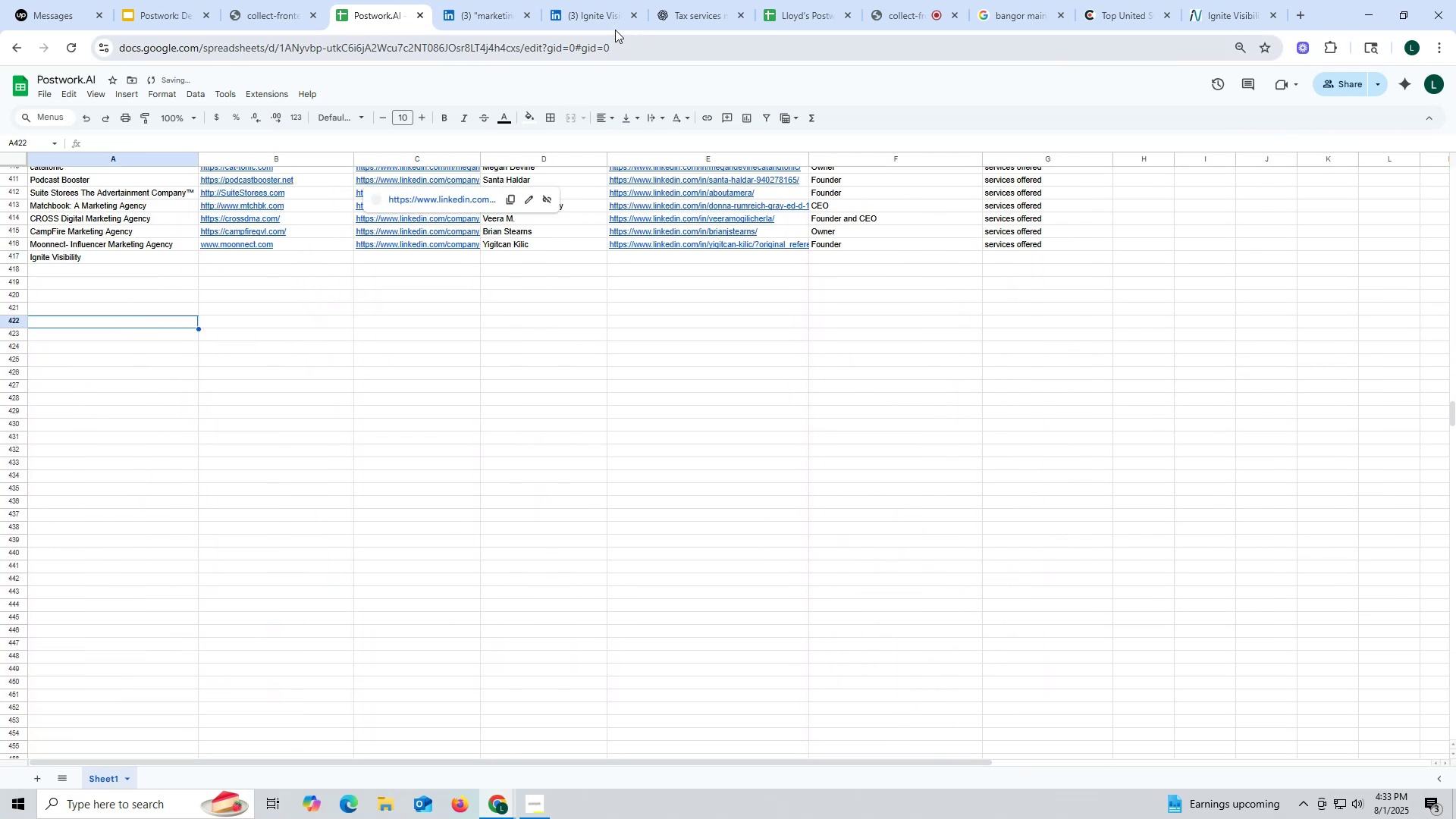 
left_click([604, 17])
 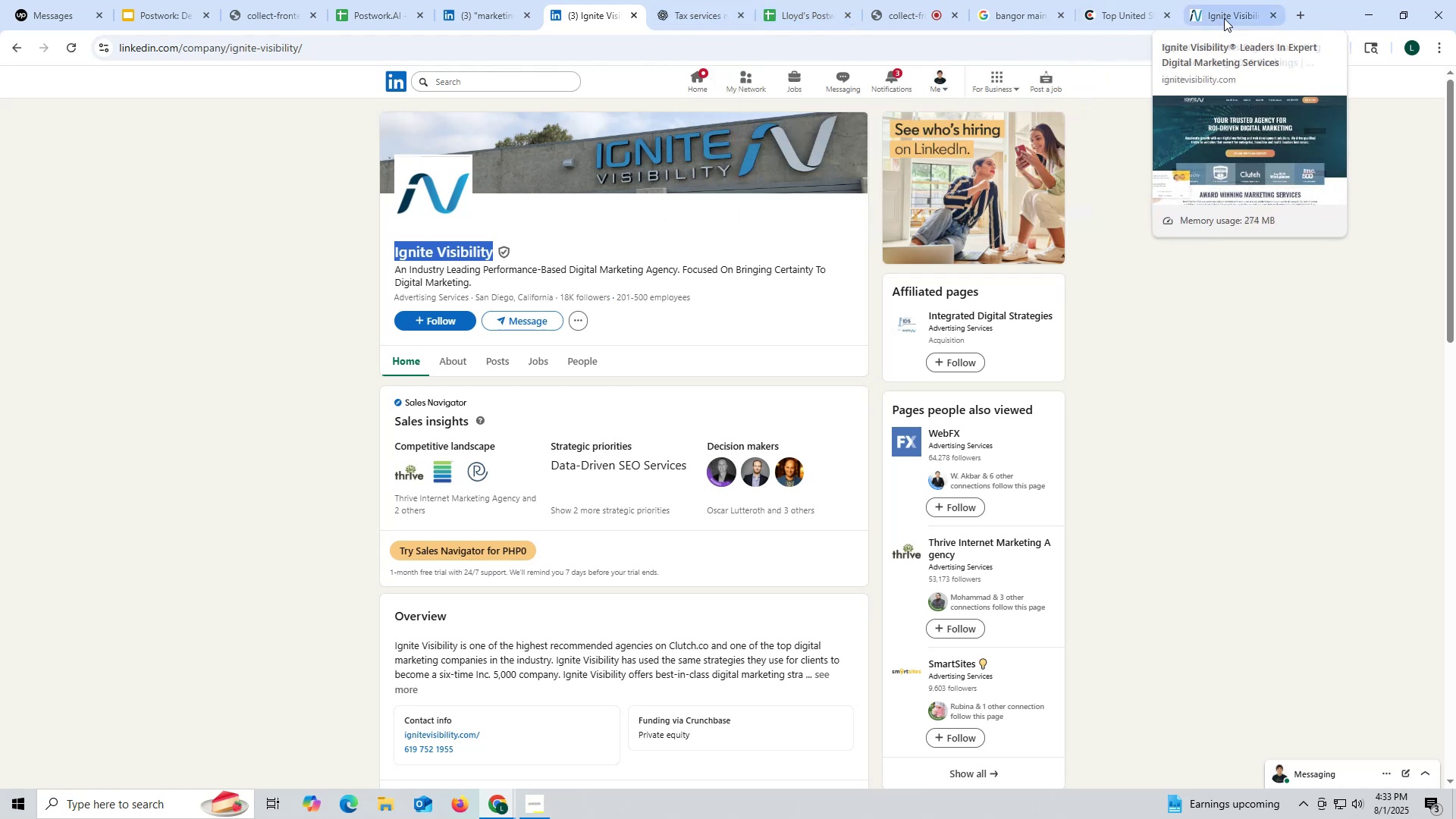 
left_click_drag(start_coordinate=[1027, 18], to_coordinate=[722, 33])
 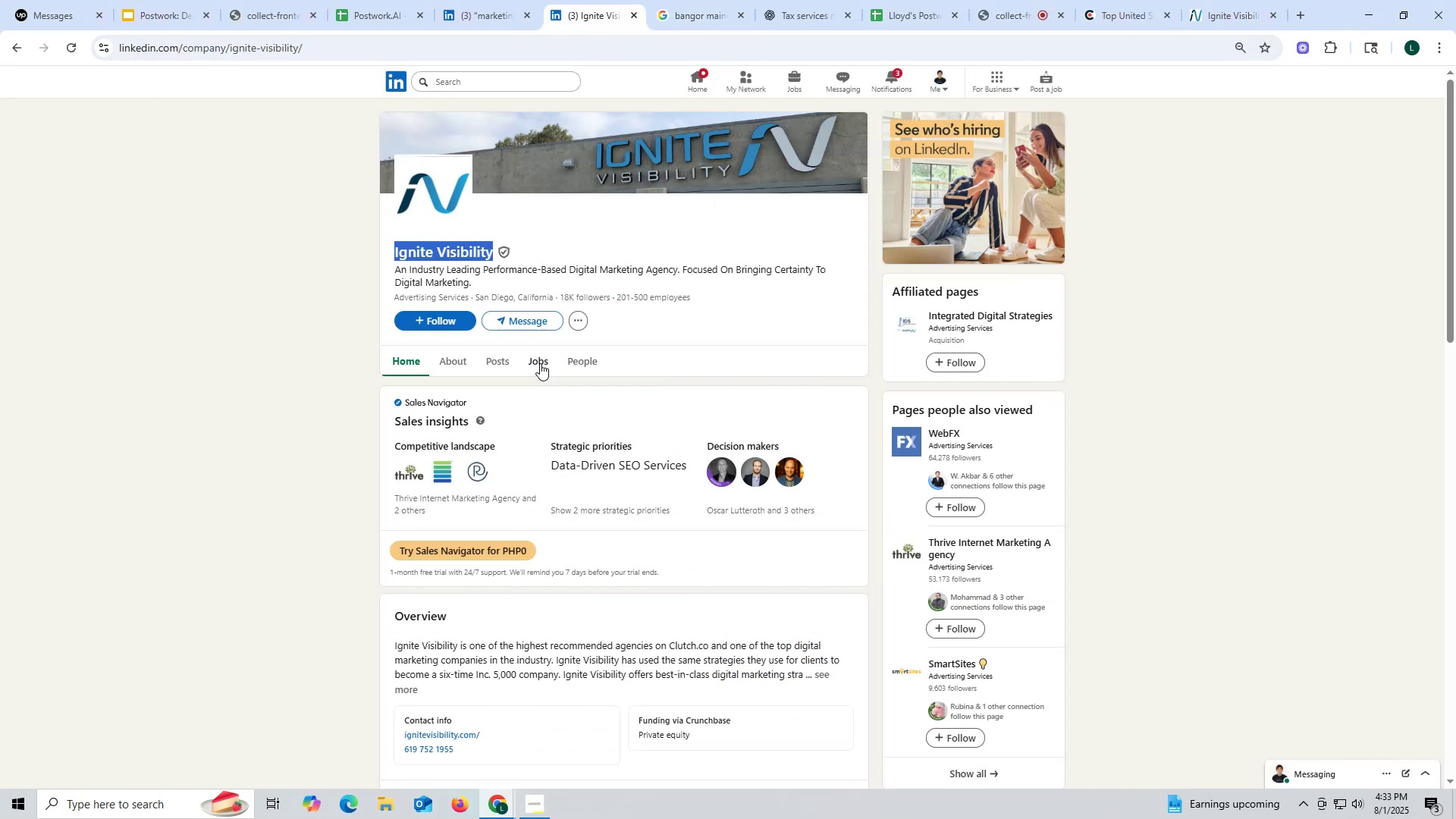 
scroll: coordinate [531, 466], scroll_direction: down, amount: 5.0
 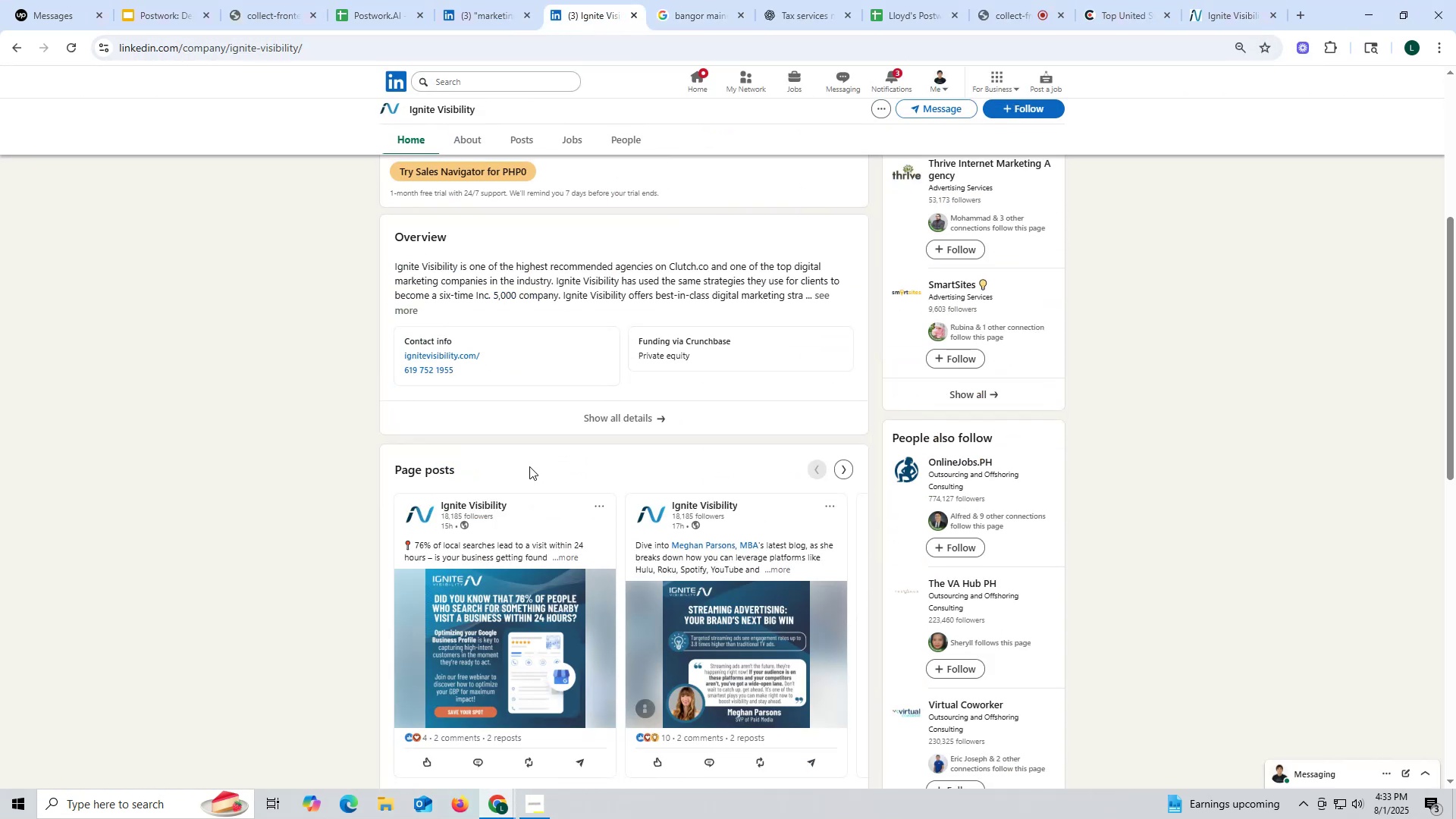 
scroll: coordinate [530, 462], scroll_direction: up, amount: 6.0
 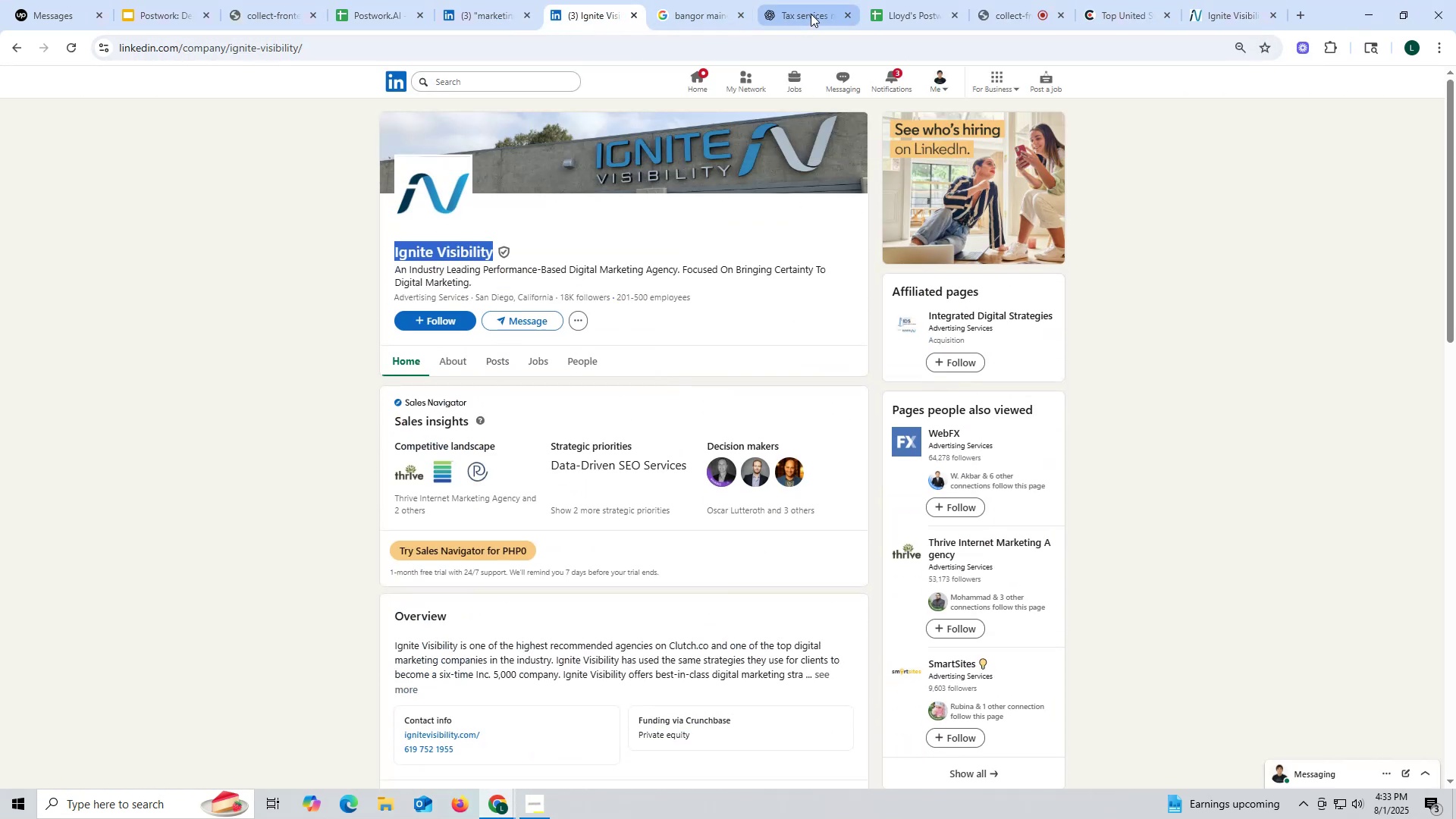 
left_click([810, 14])
 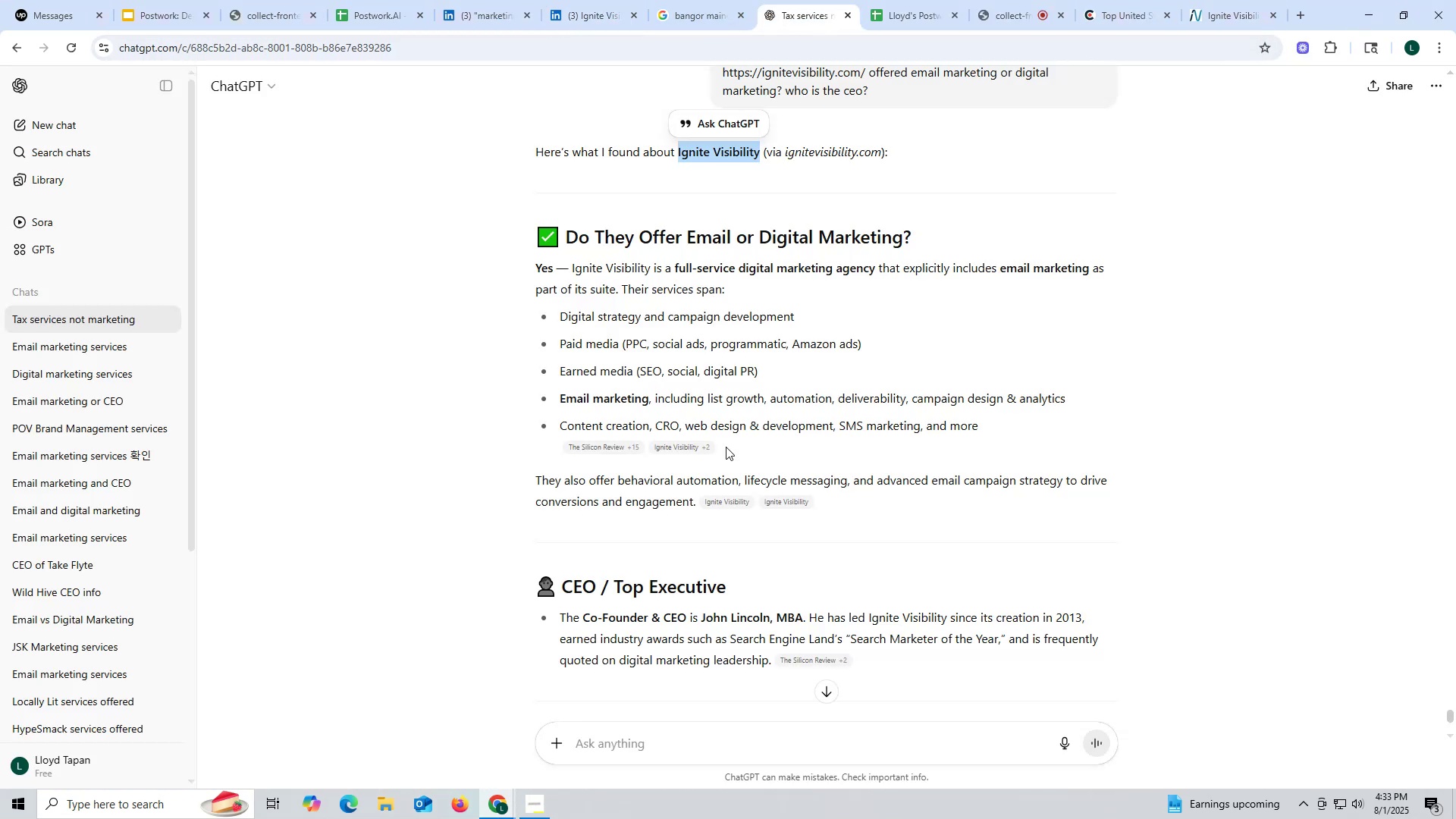 
scroll: coordinate [725, 452], scroll_direction: down, amount: 2.0
 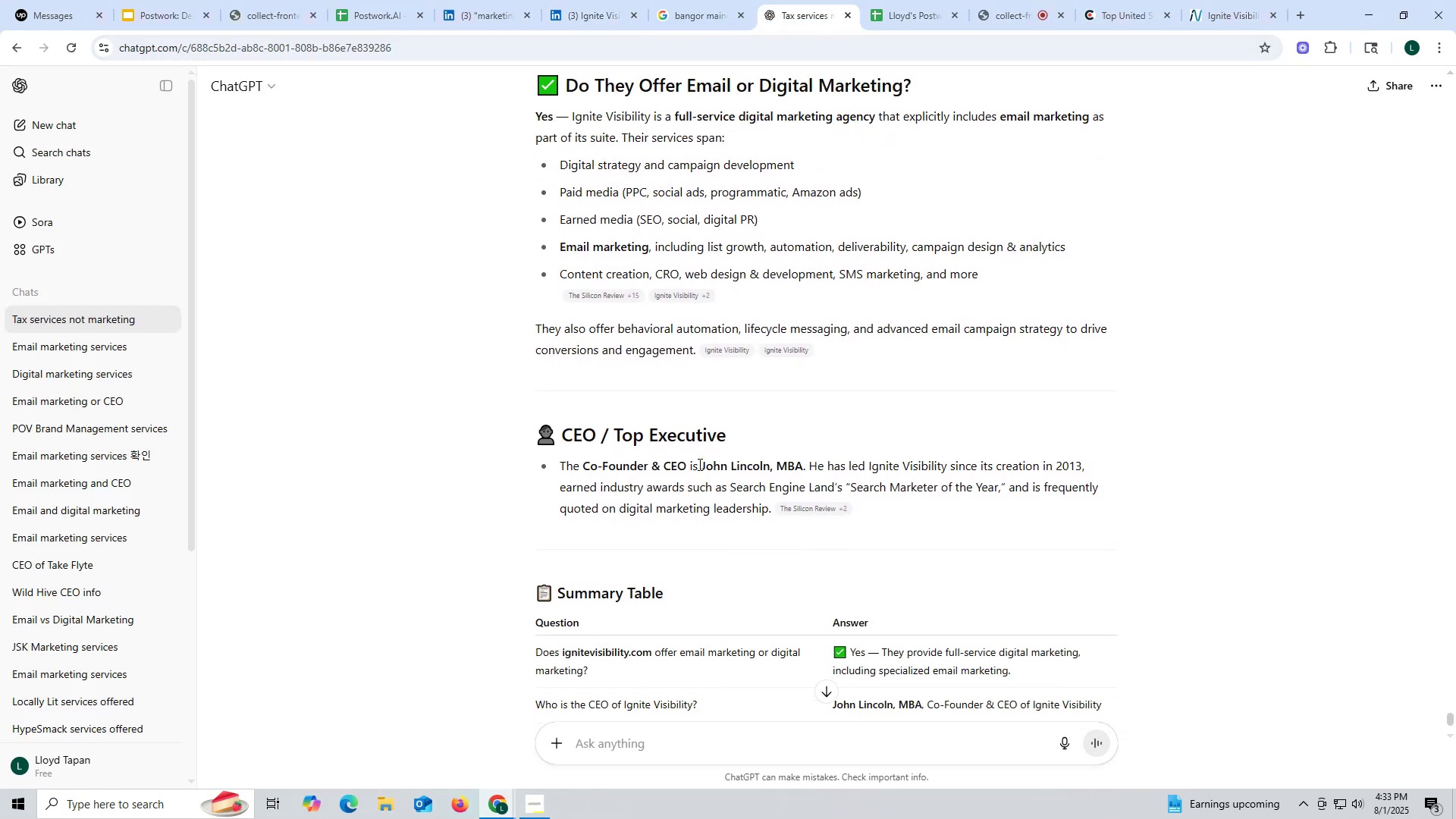 
left_click_drag(start_coordinate=[698, 464], to_coordinate=[767, 461])
 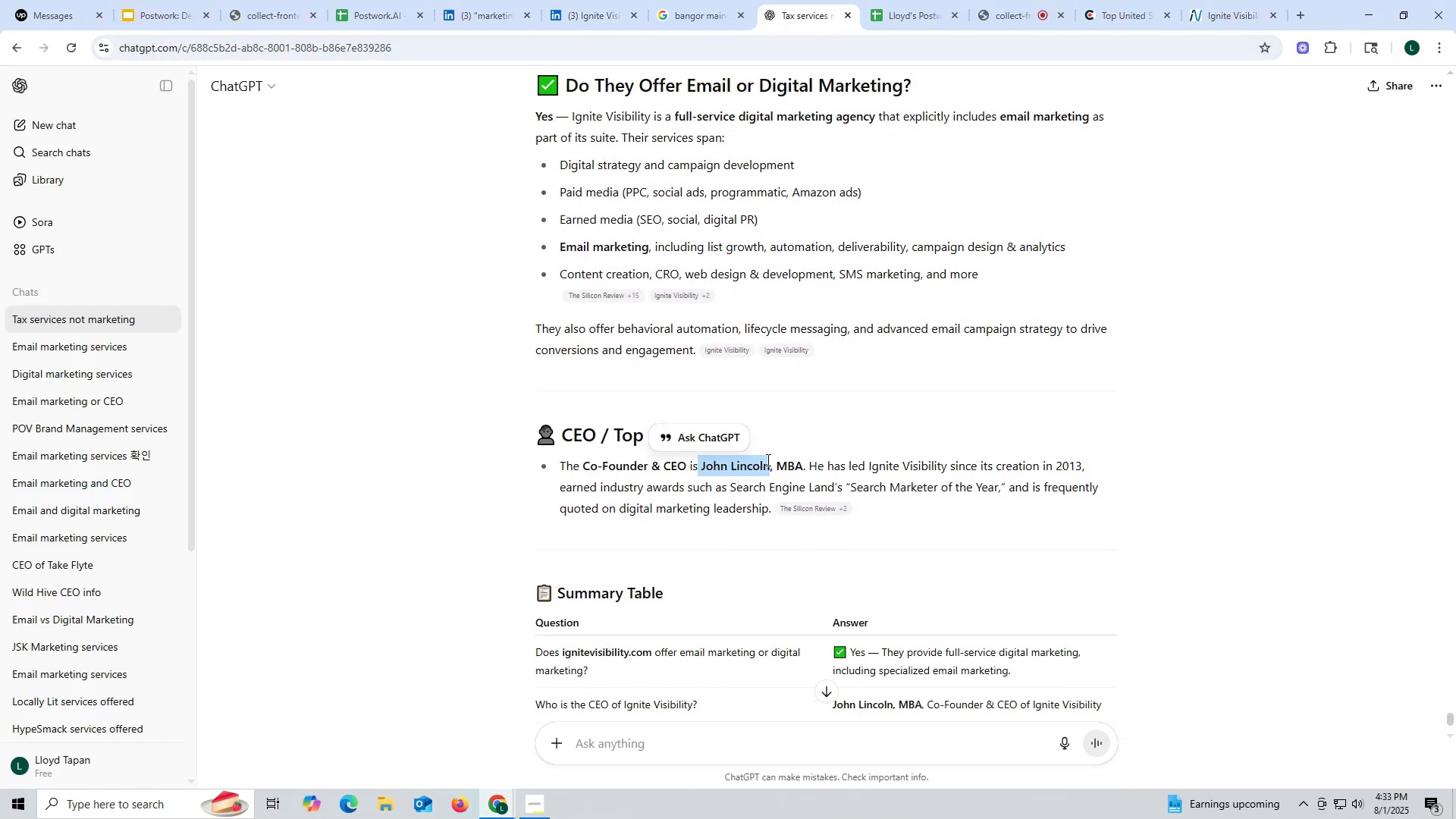 
key(Control+ControlLeft)
 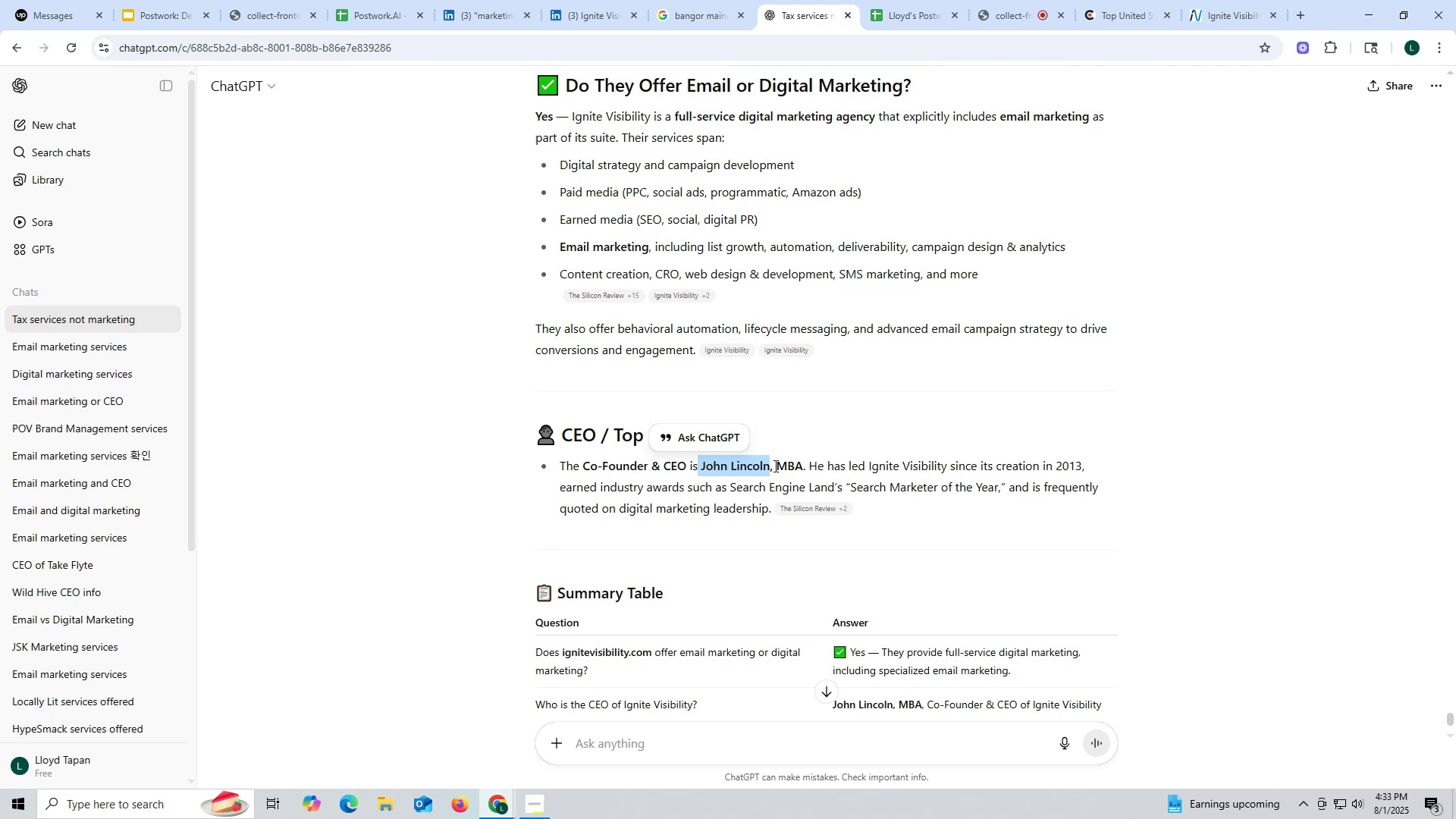 
key(Control+C)
 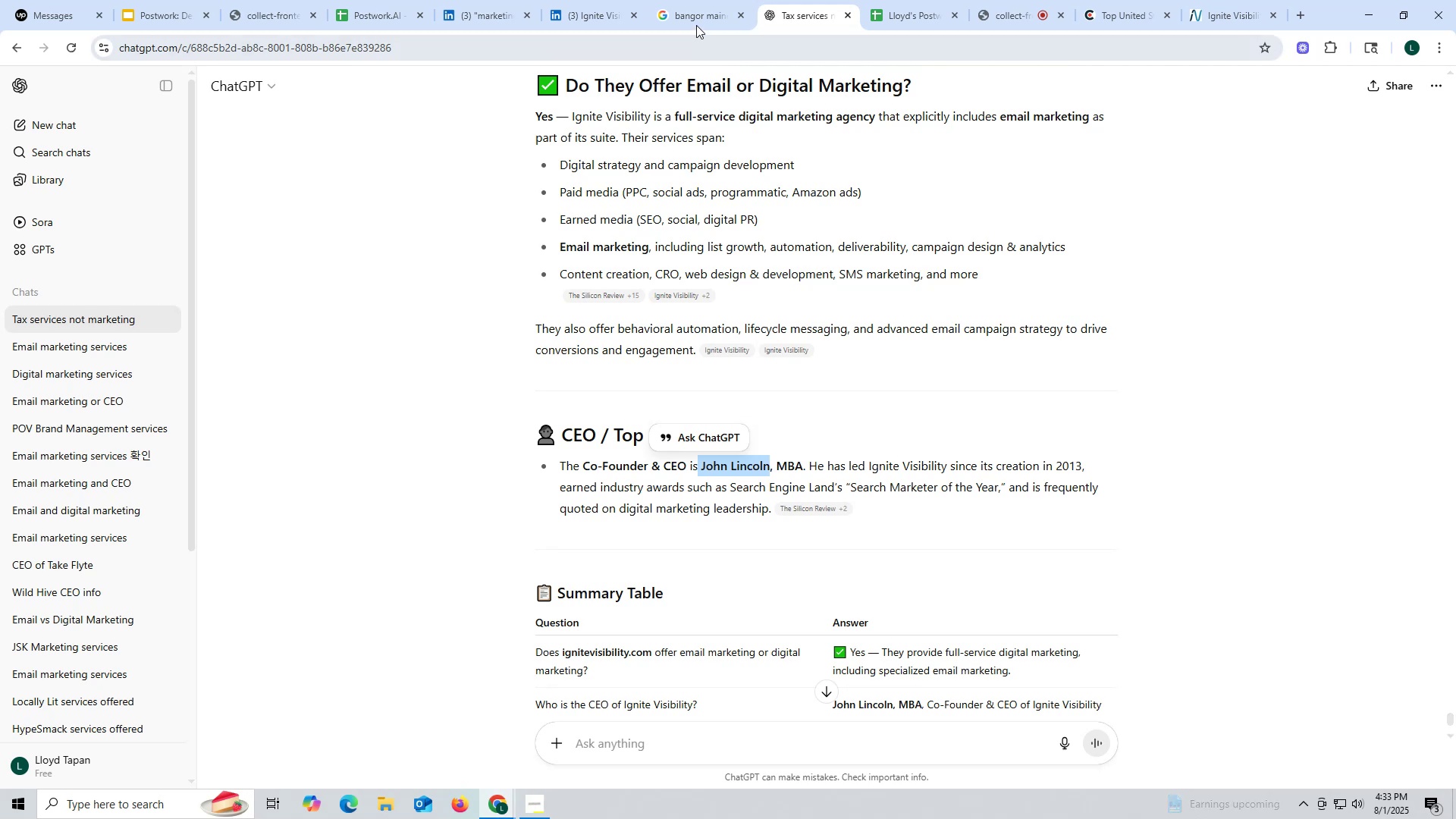 
left_click([696, 21])
 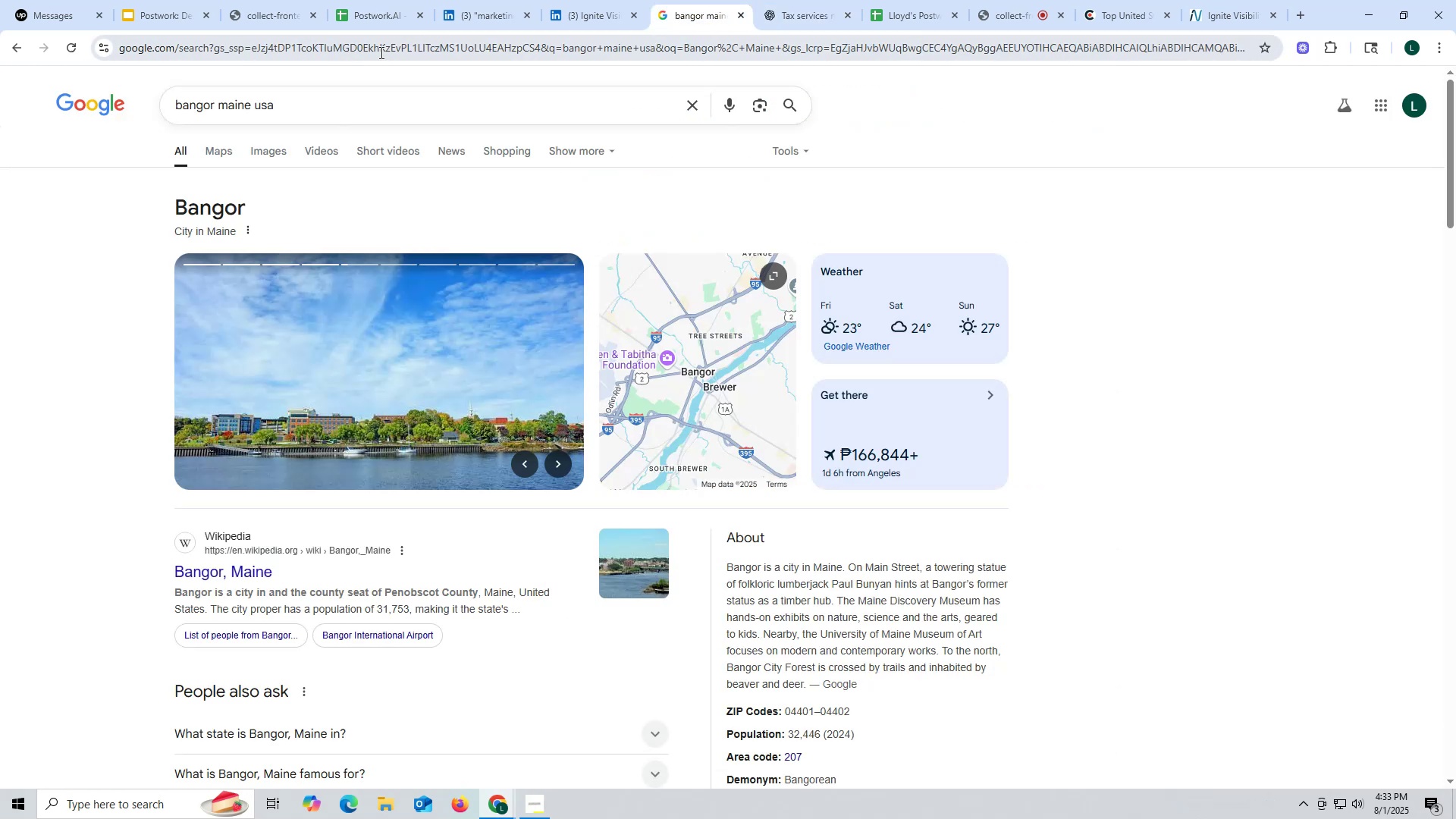 
left_click([380, 52])
 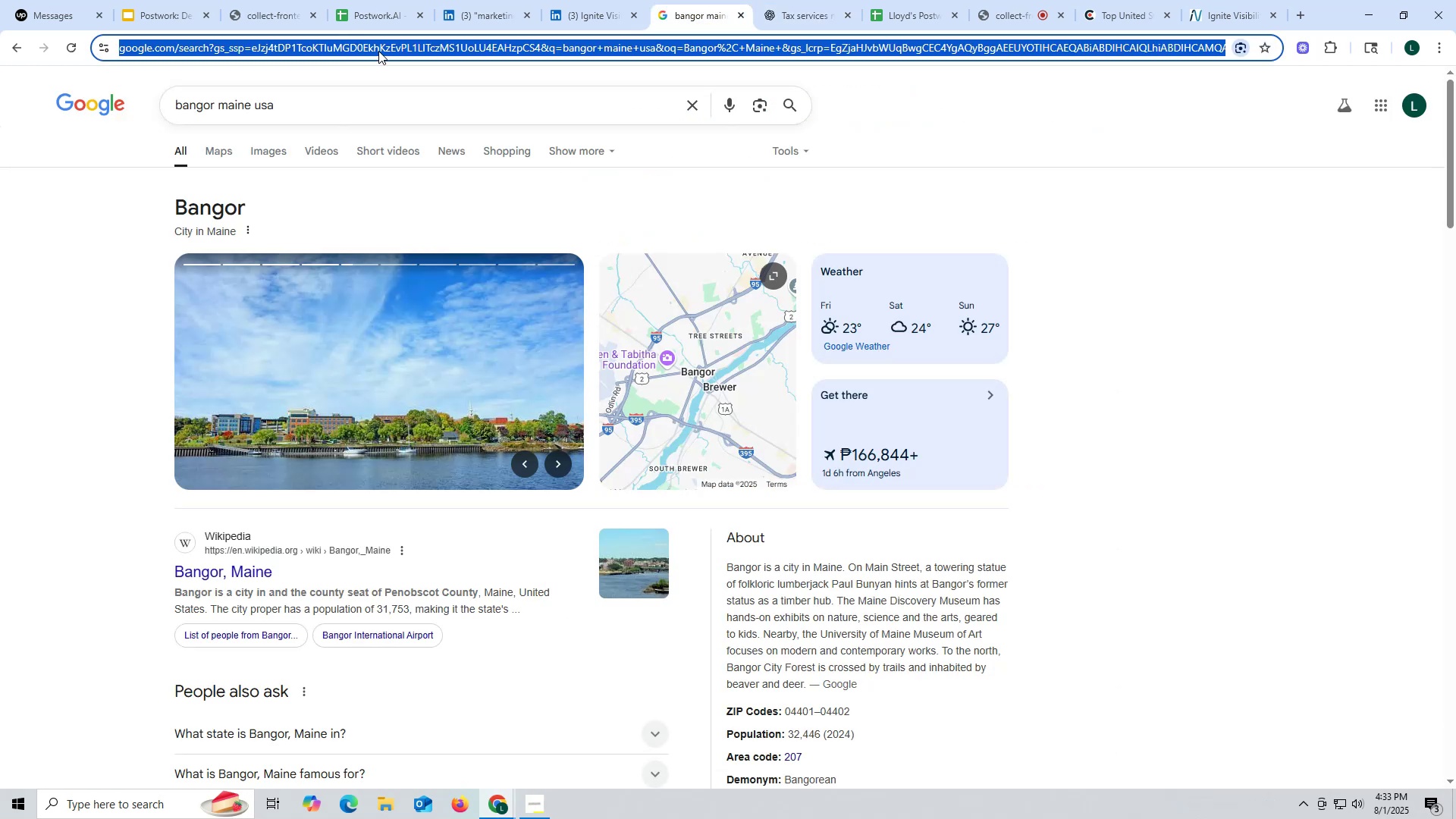 
key(Control+ControlLeft)
 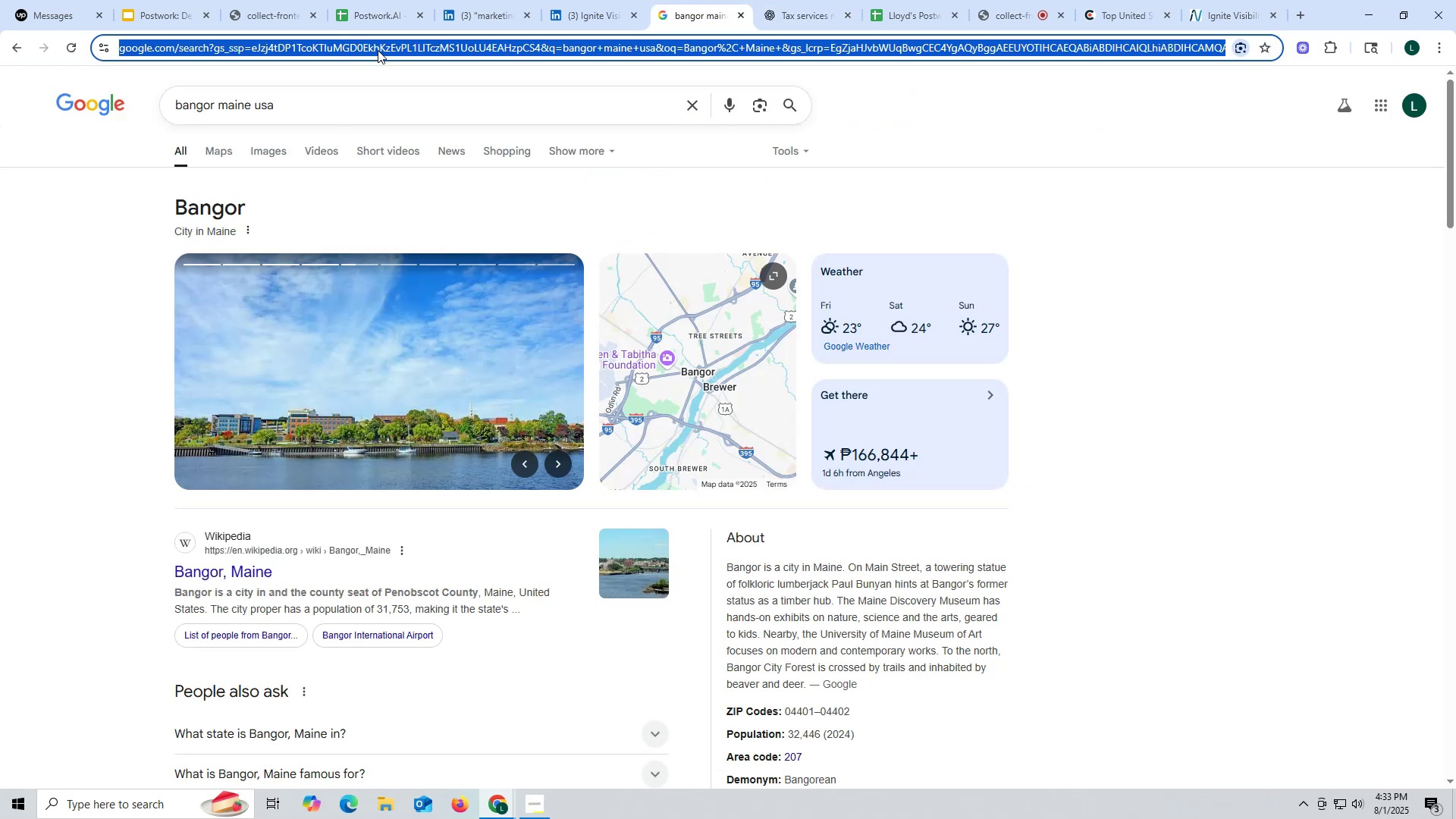 
key(Control+V)
 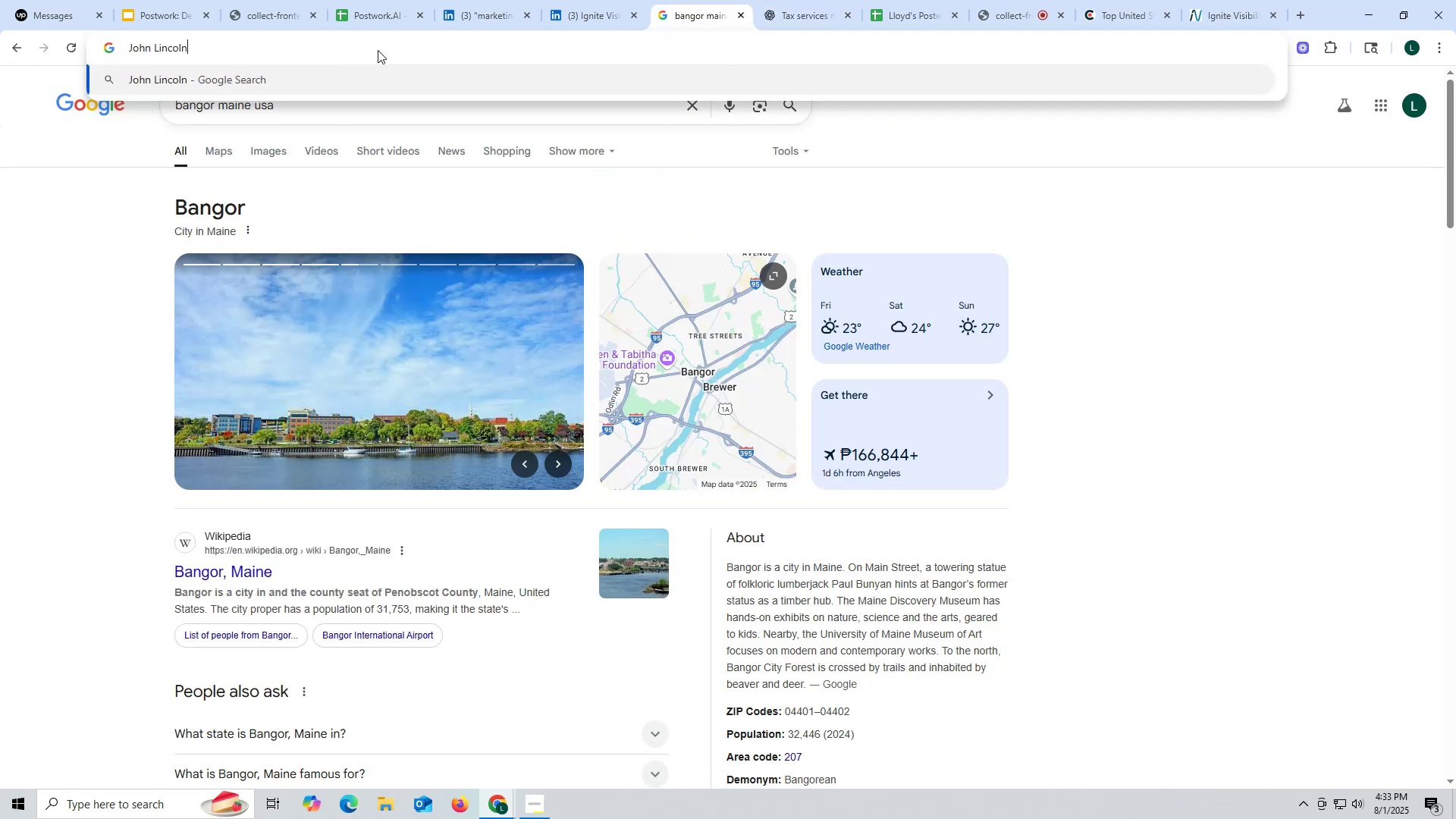 
key(Space)
 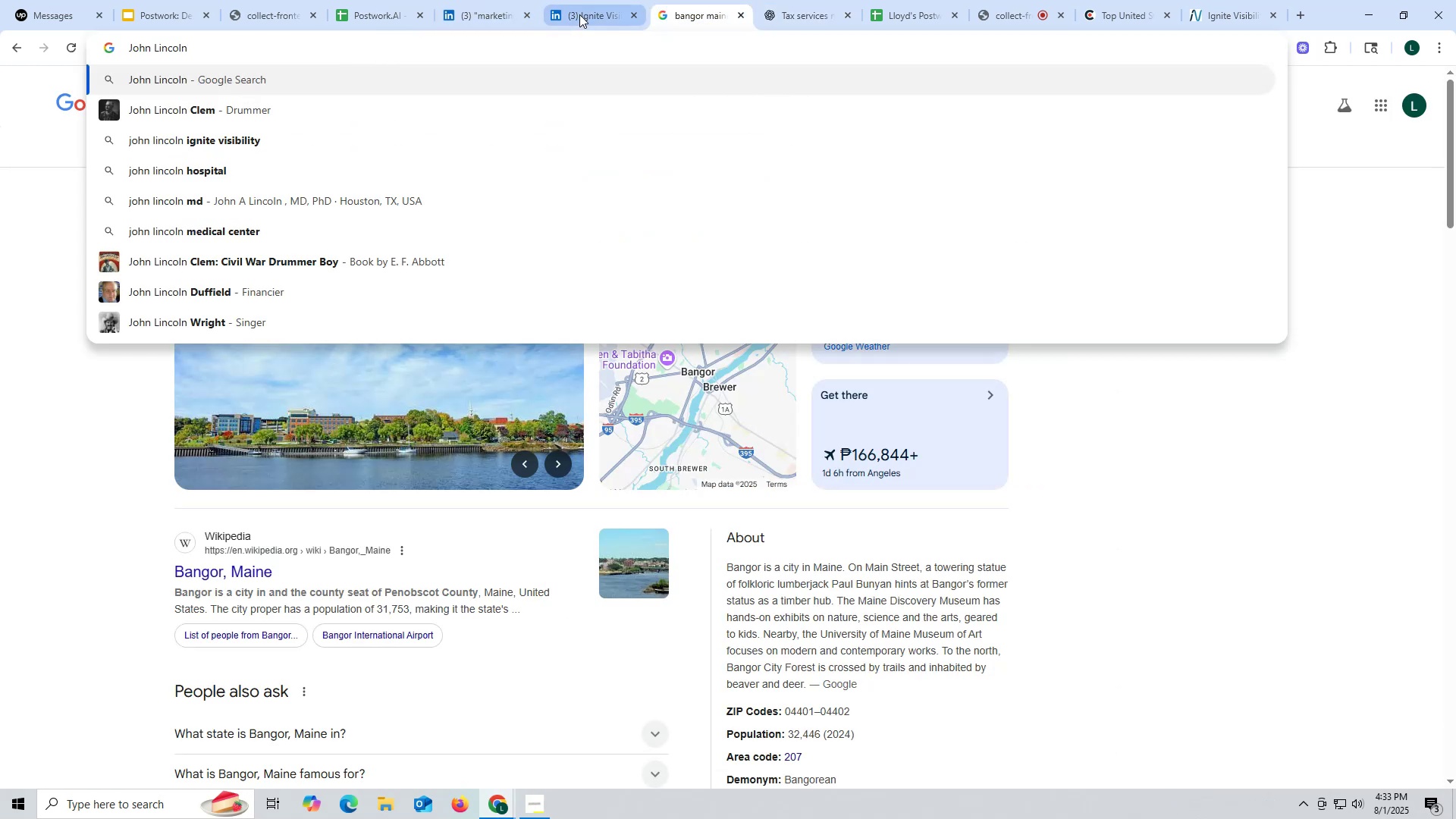 
left_click([580, 14])
 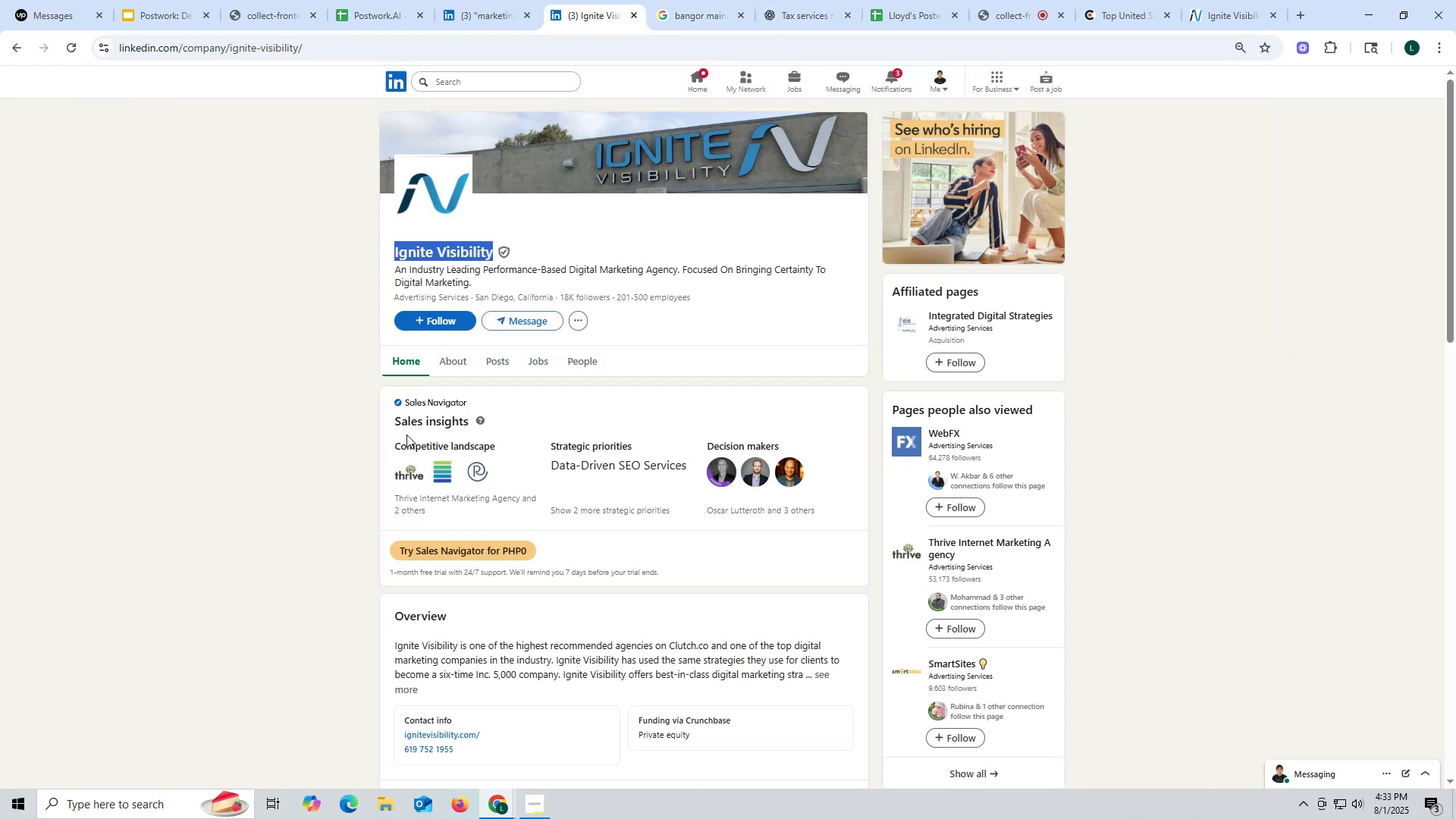 
left_click([455, 362])
 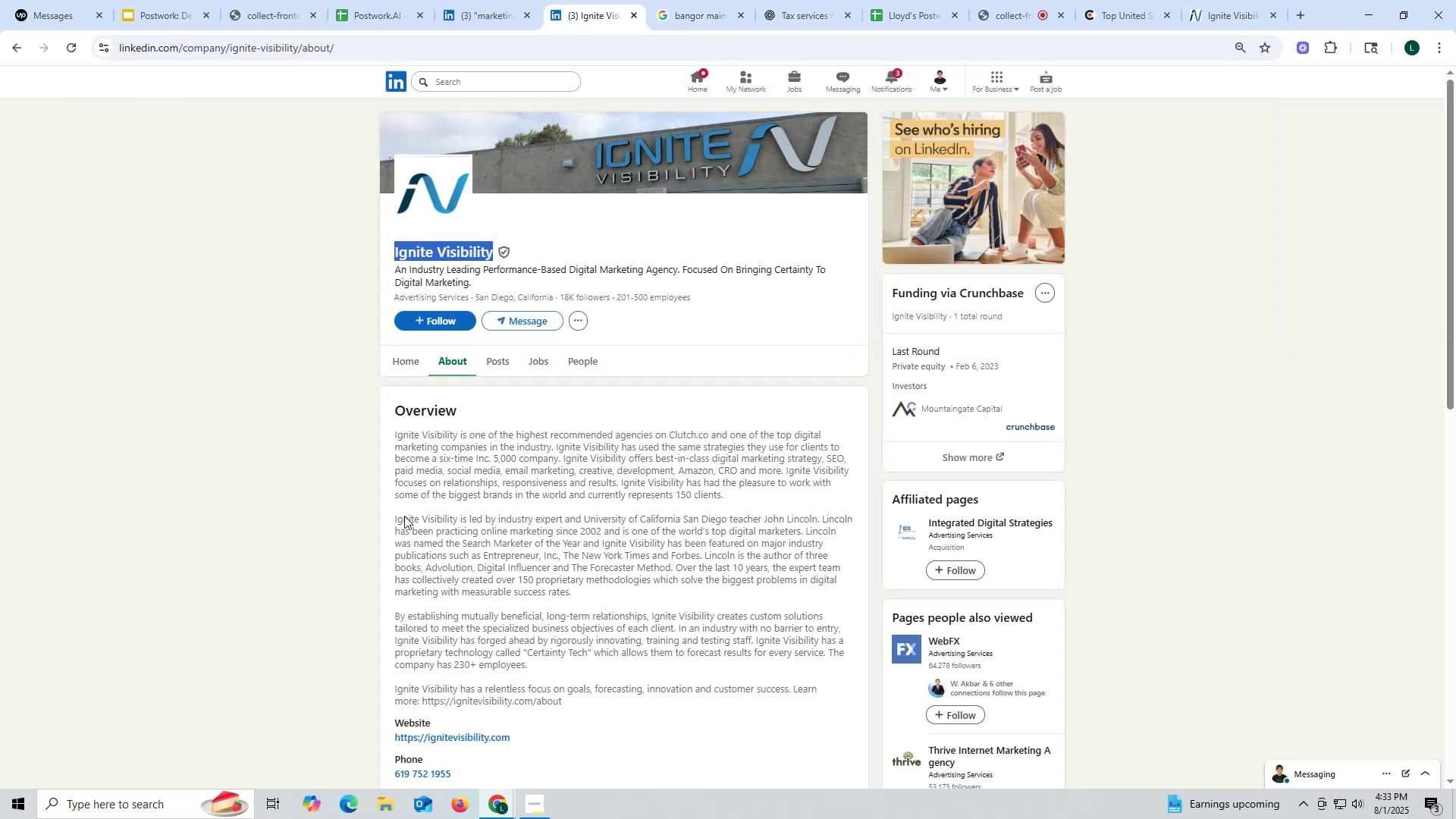 
scroll: coordinate [411, 541], scroll_direction: down, amount: 3.0
 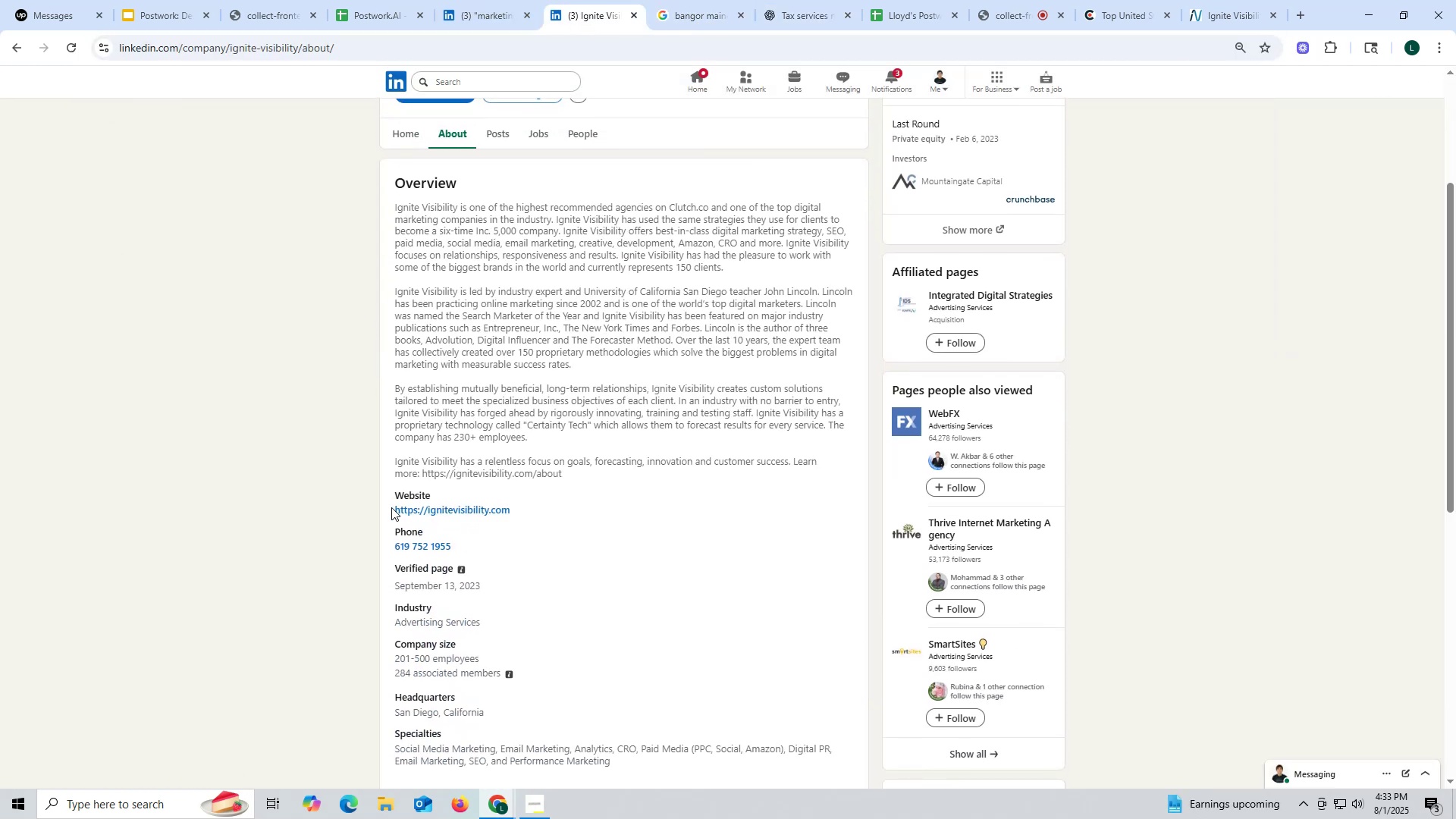 
left_click_drag(start_coordinate=[389, 507], to_coordinate=[549, 507])
 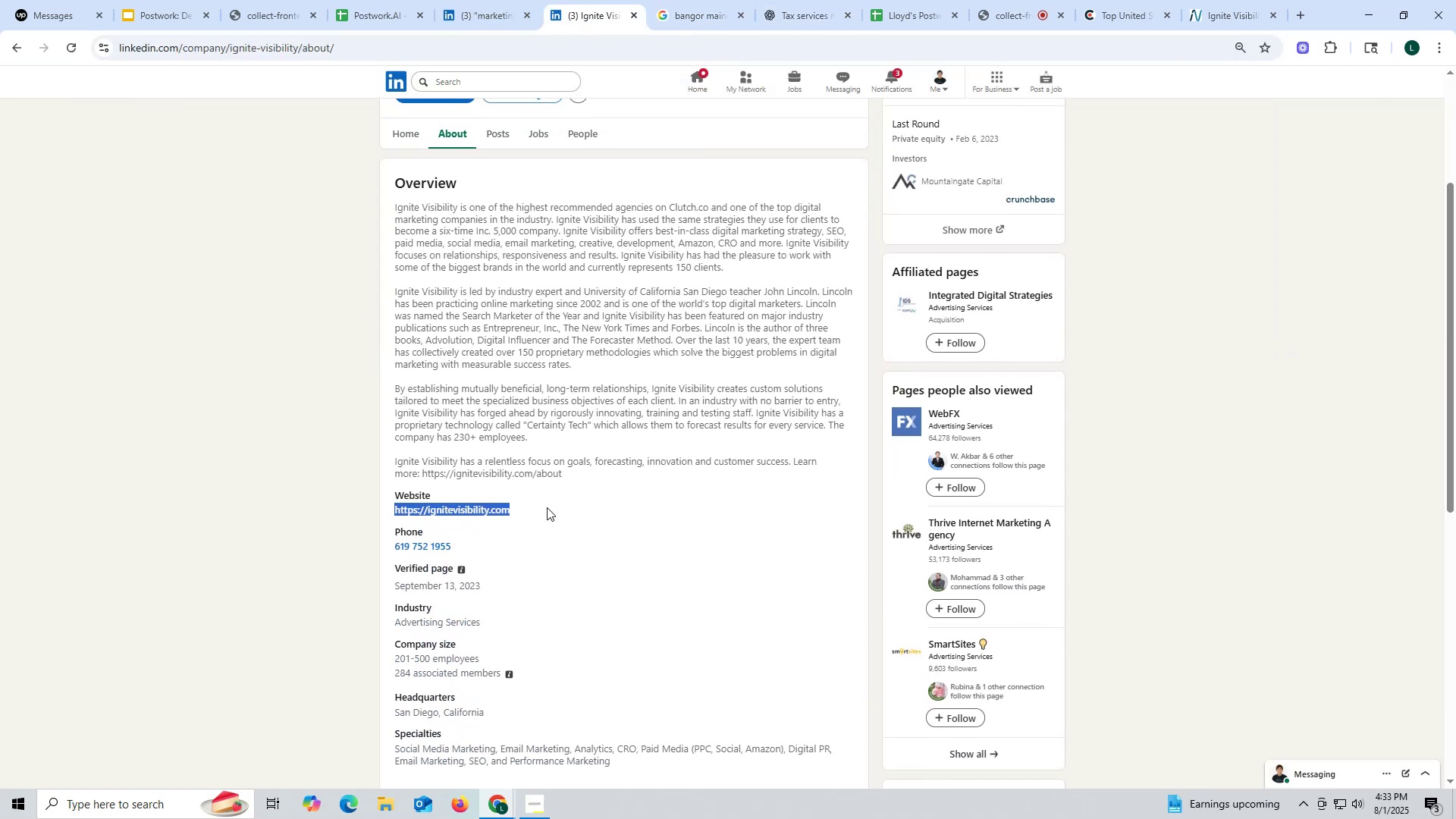 
key(Control+ControlLeft)
 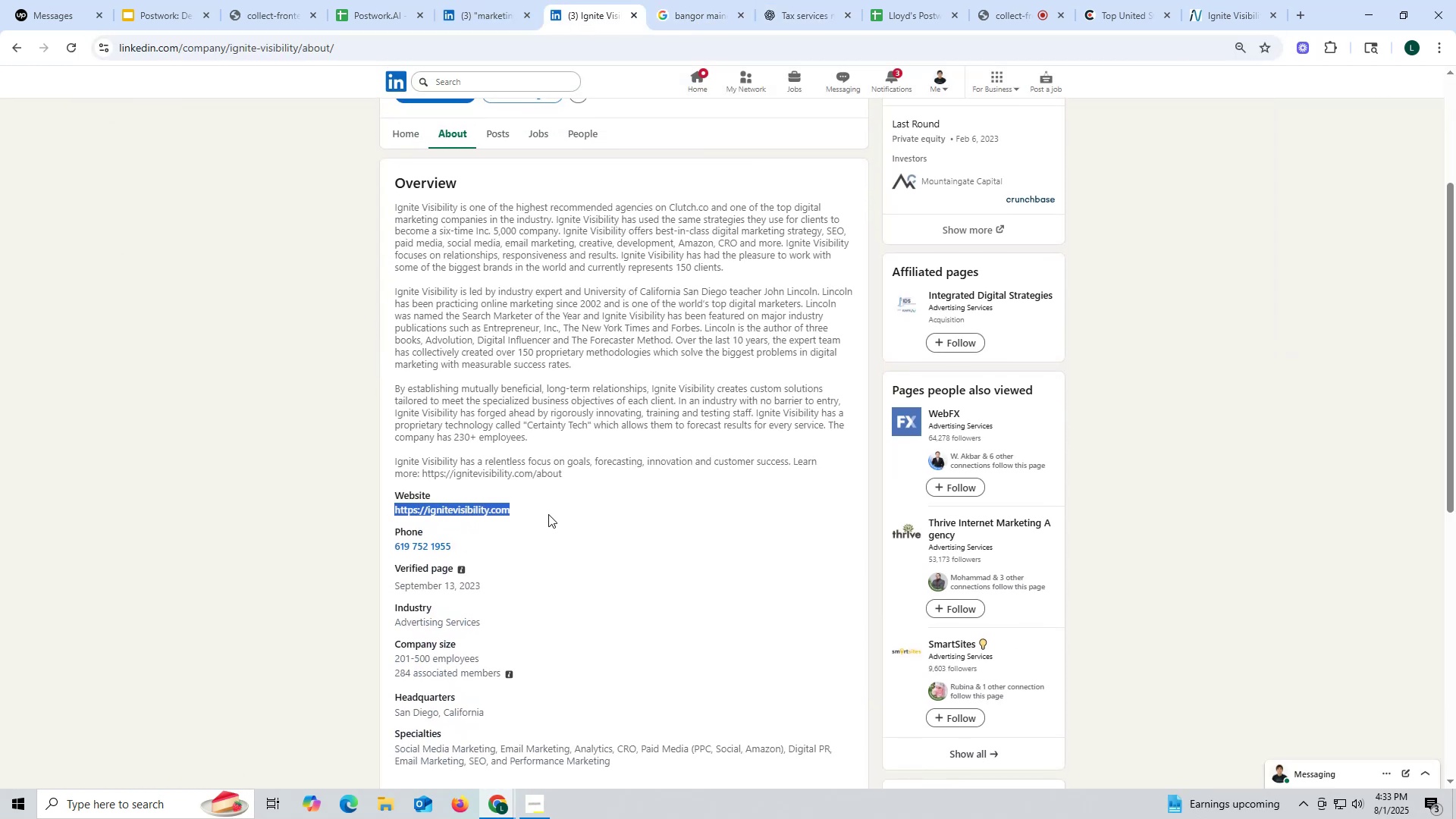 
key(Control+C)
 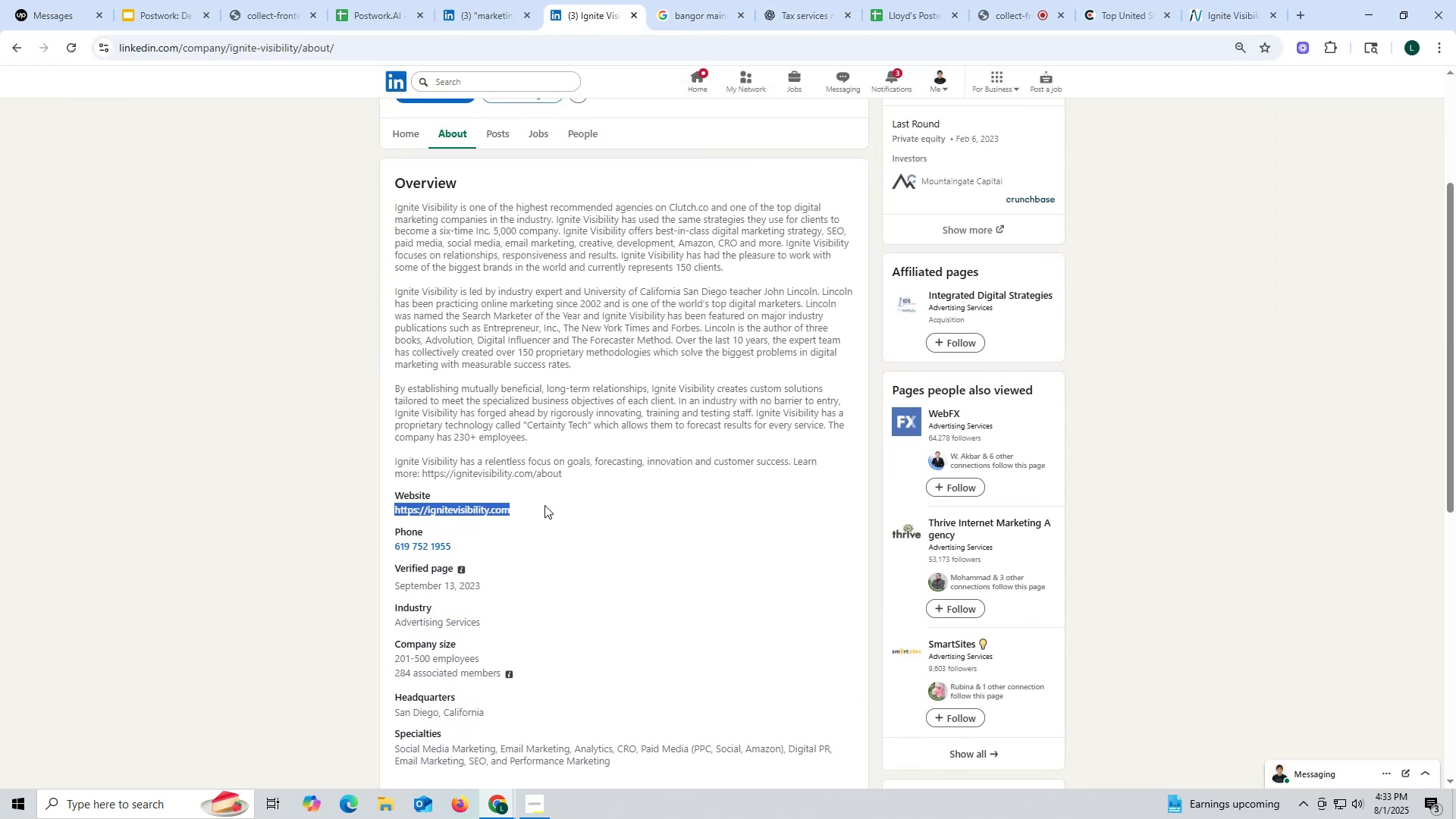 
key(Control+ControlLeft)
 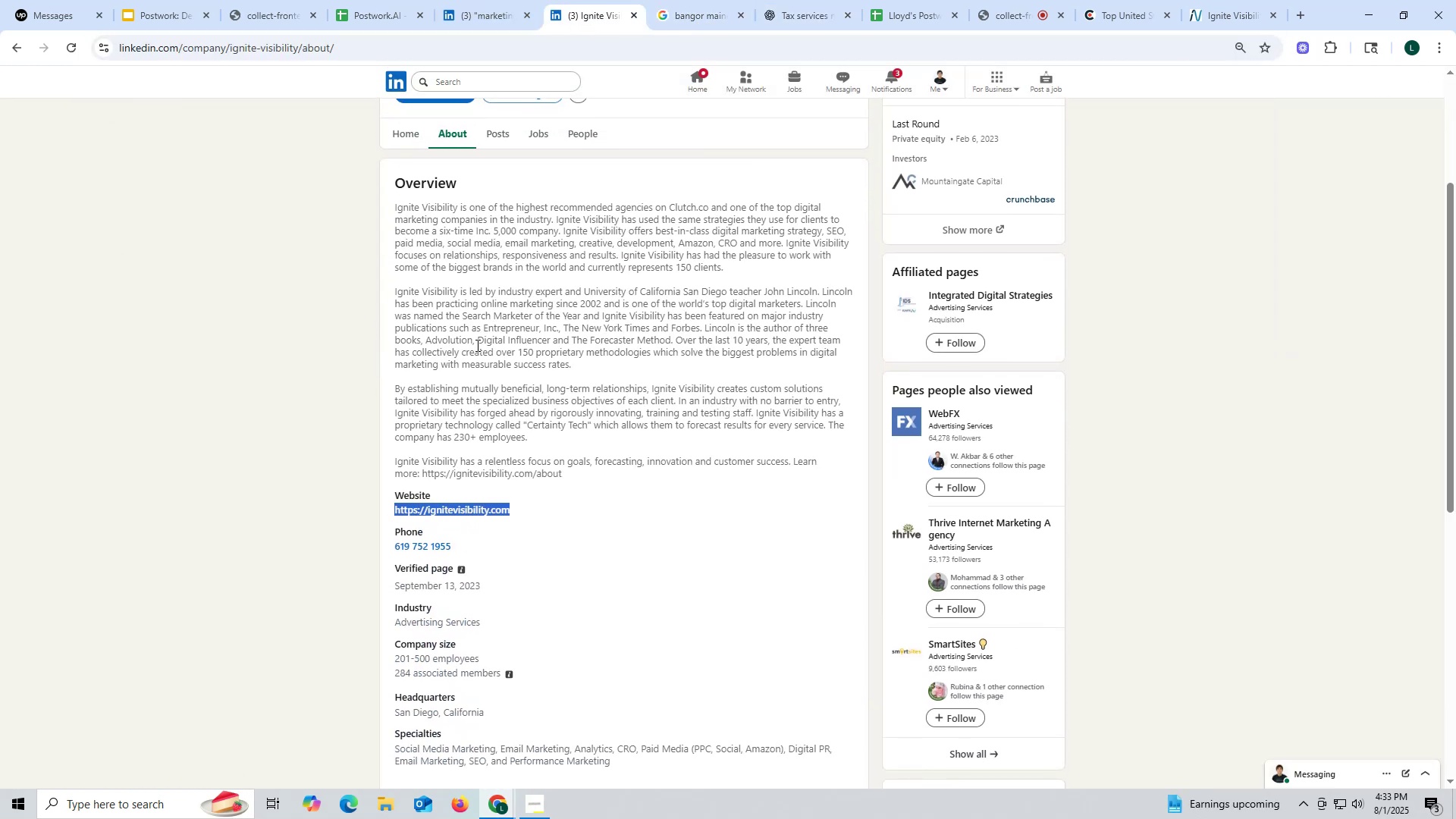 
key(Control+C)
 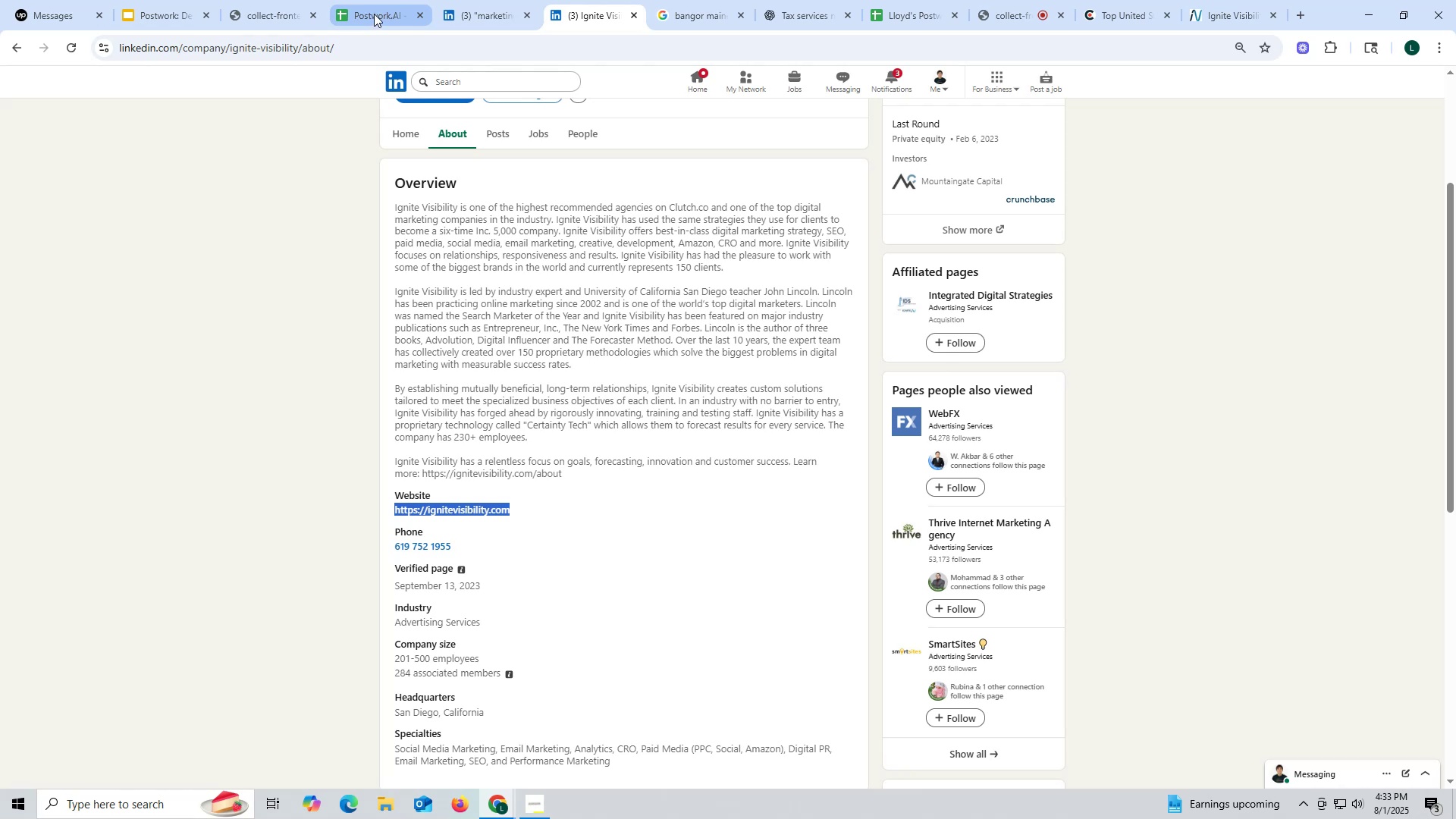 
left_click([374, 14])
 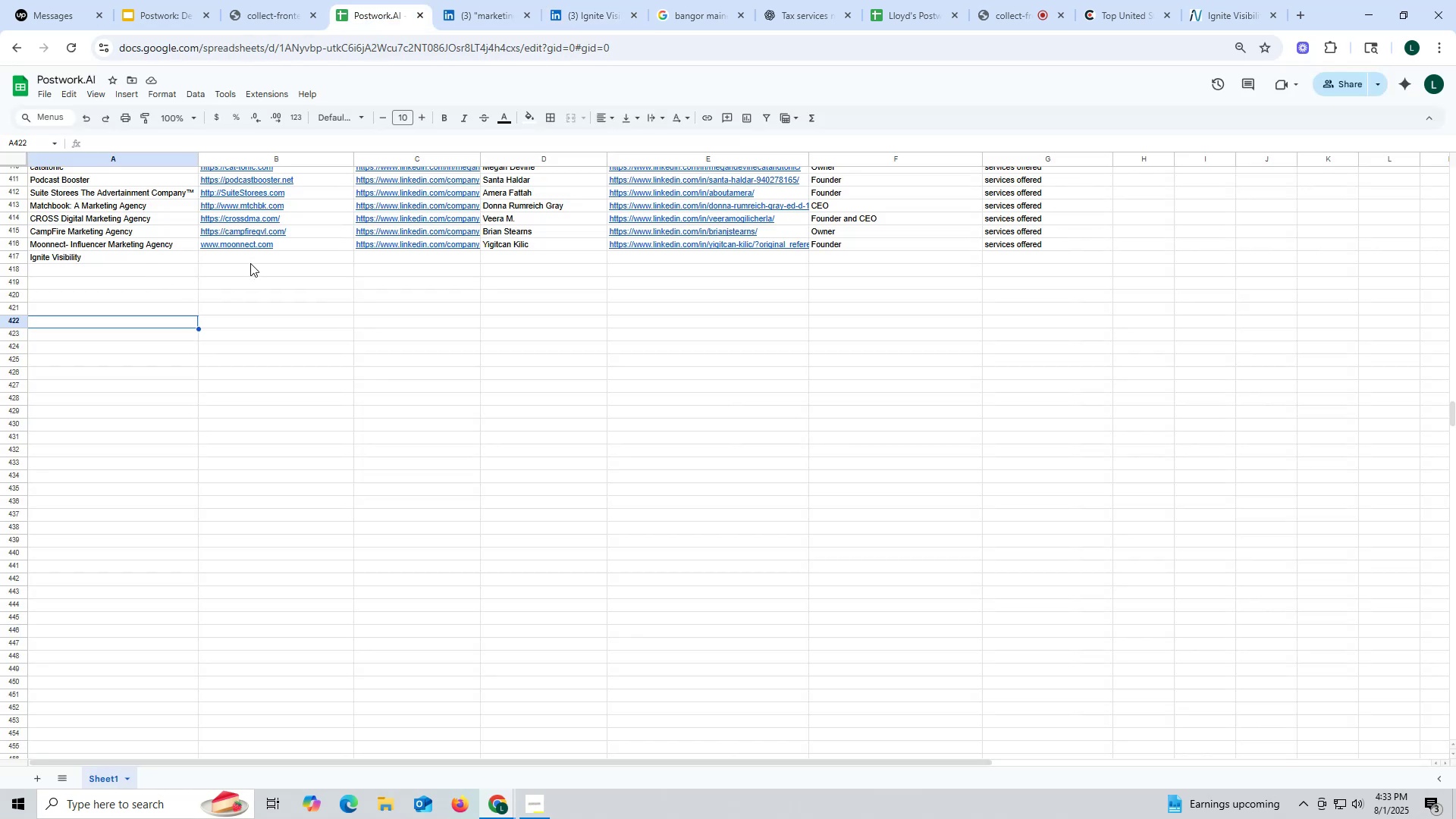 
double_click([250, 259])
 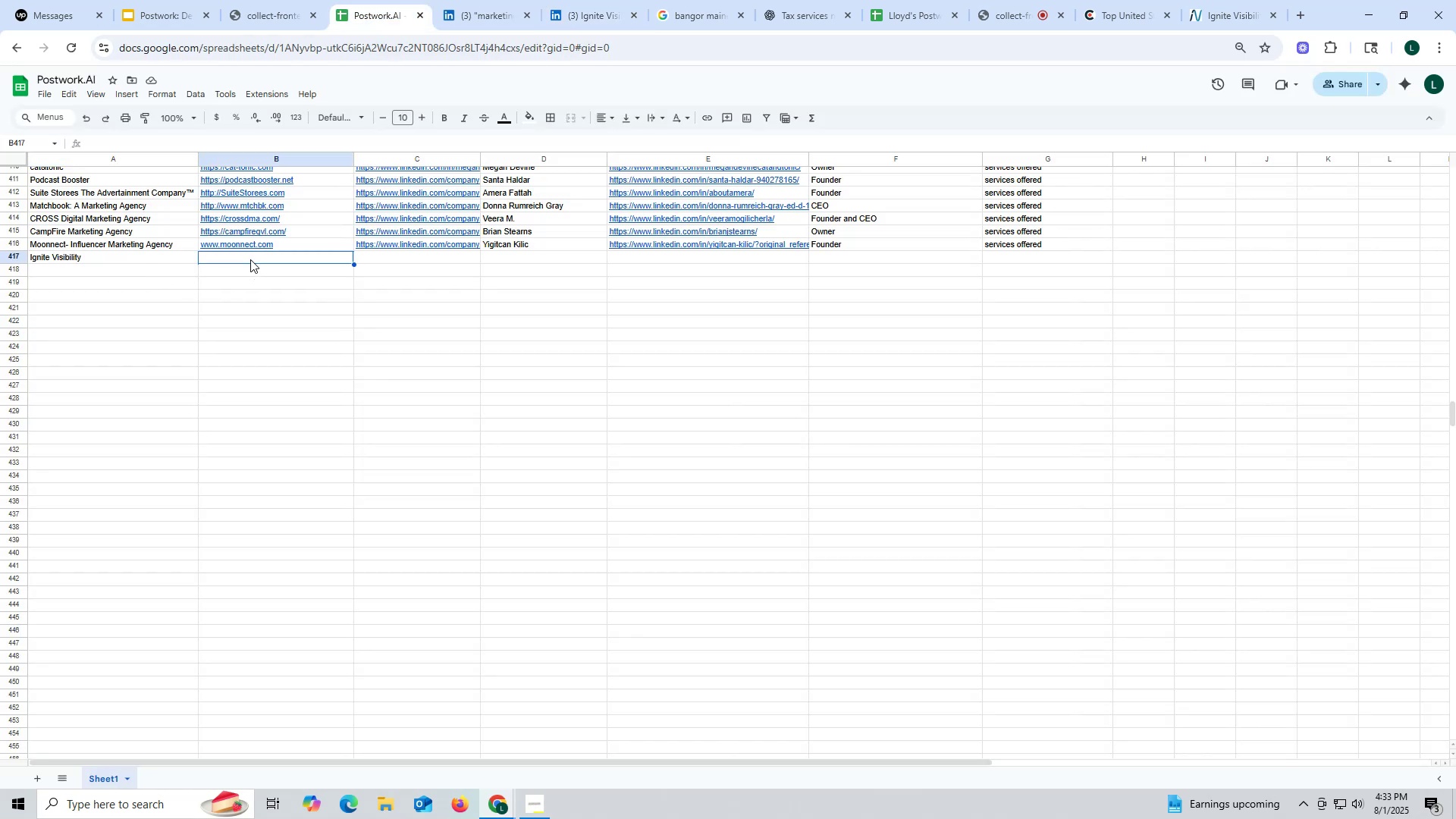 
triple_click([250, 259])
 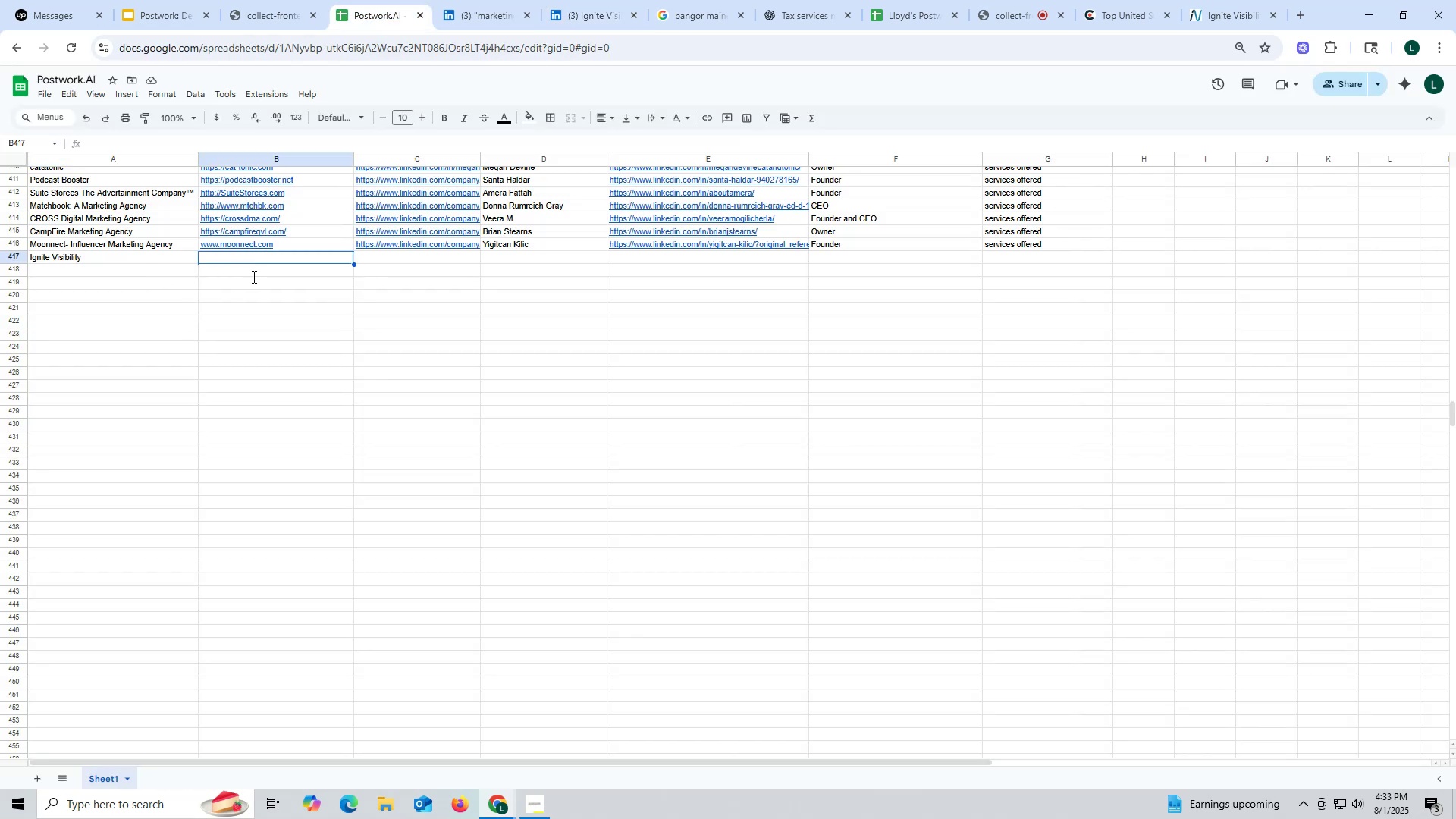 
key(Control+ControlLeft)
 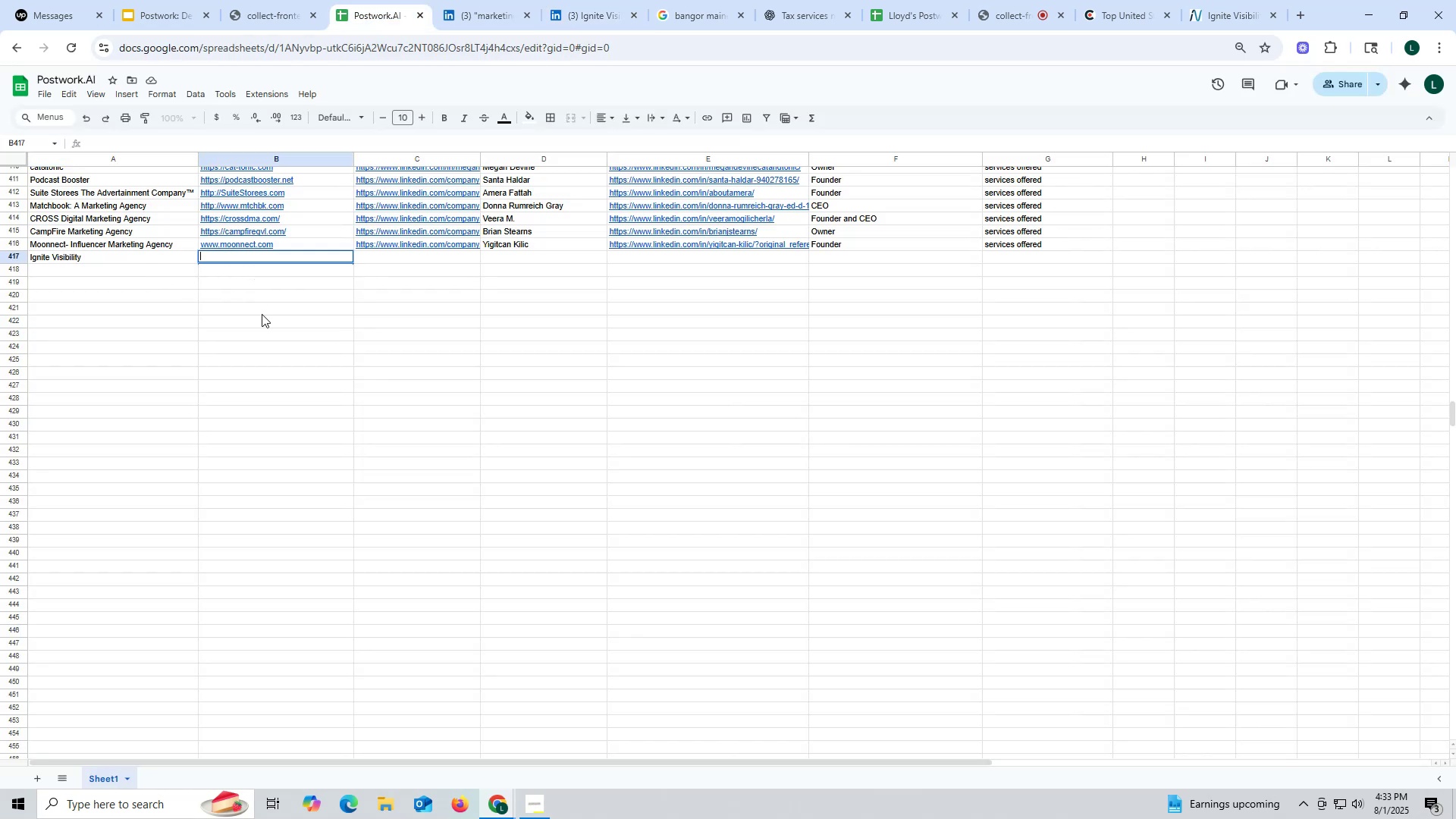 
key(Control+V)
 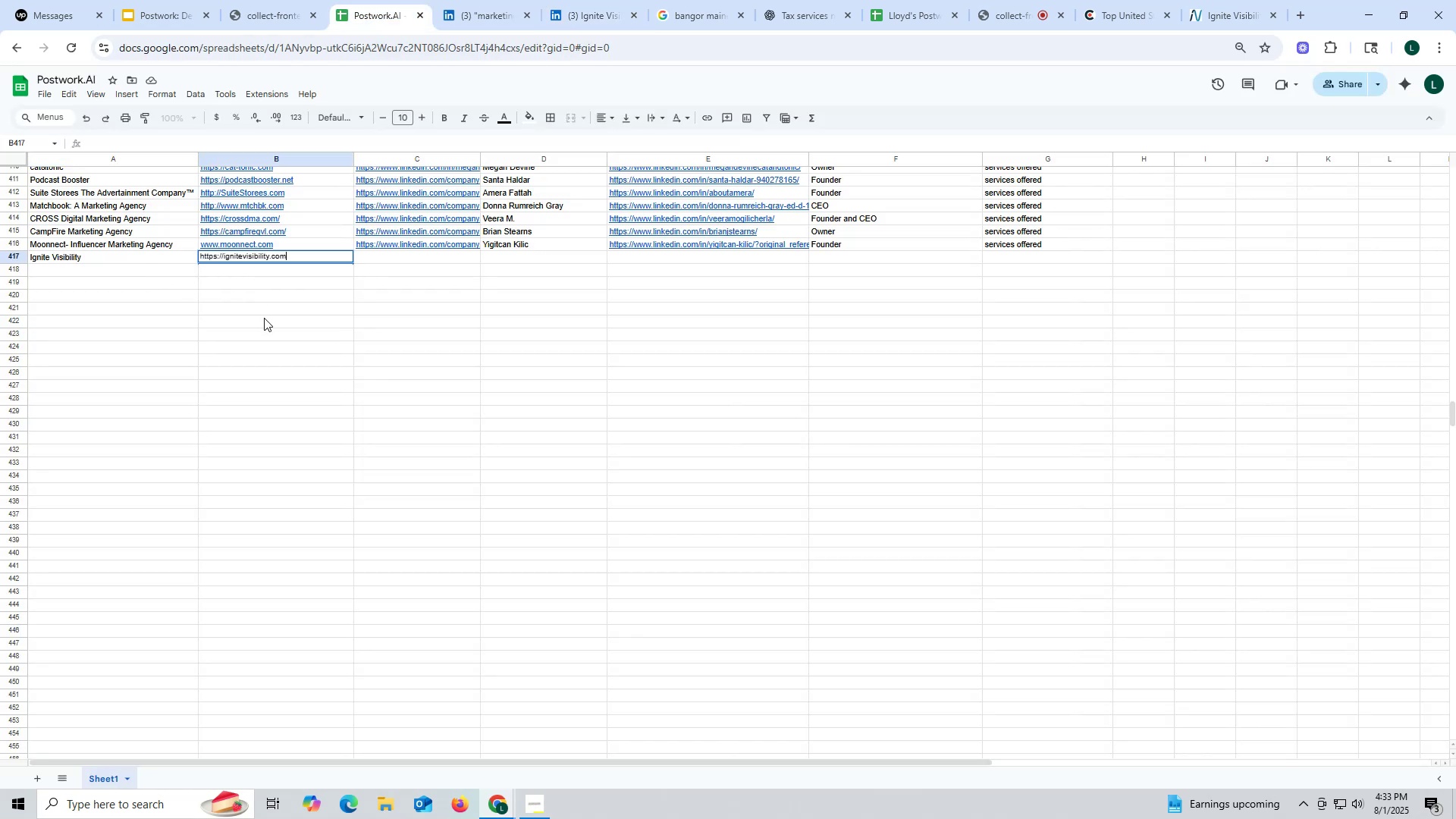 
triple_click([264, 318])
 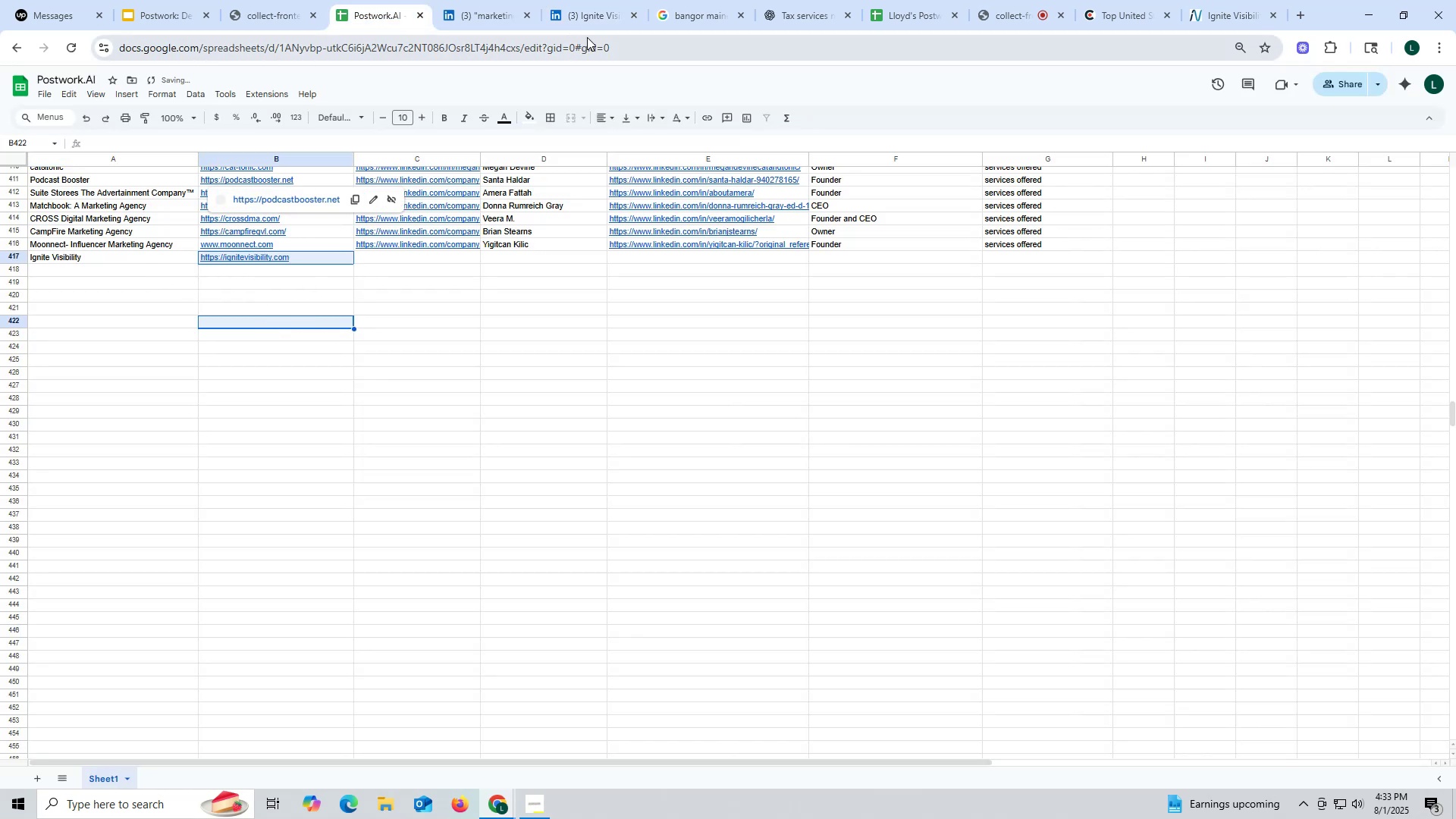 
left_click([592, 20])
 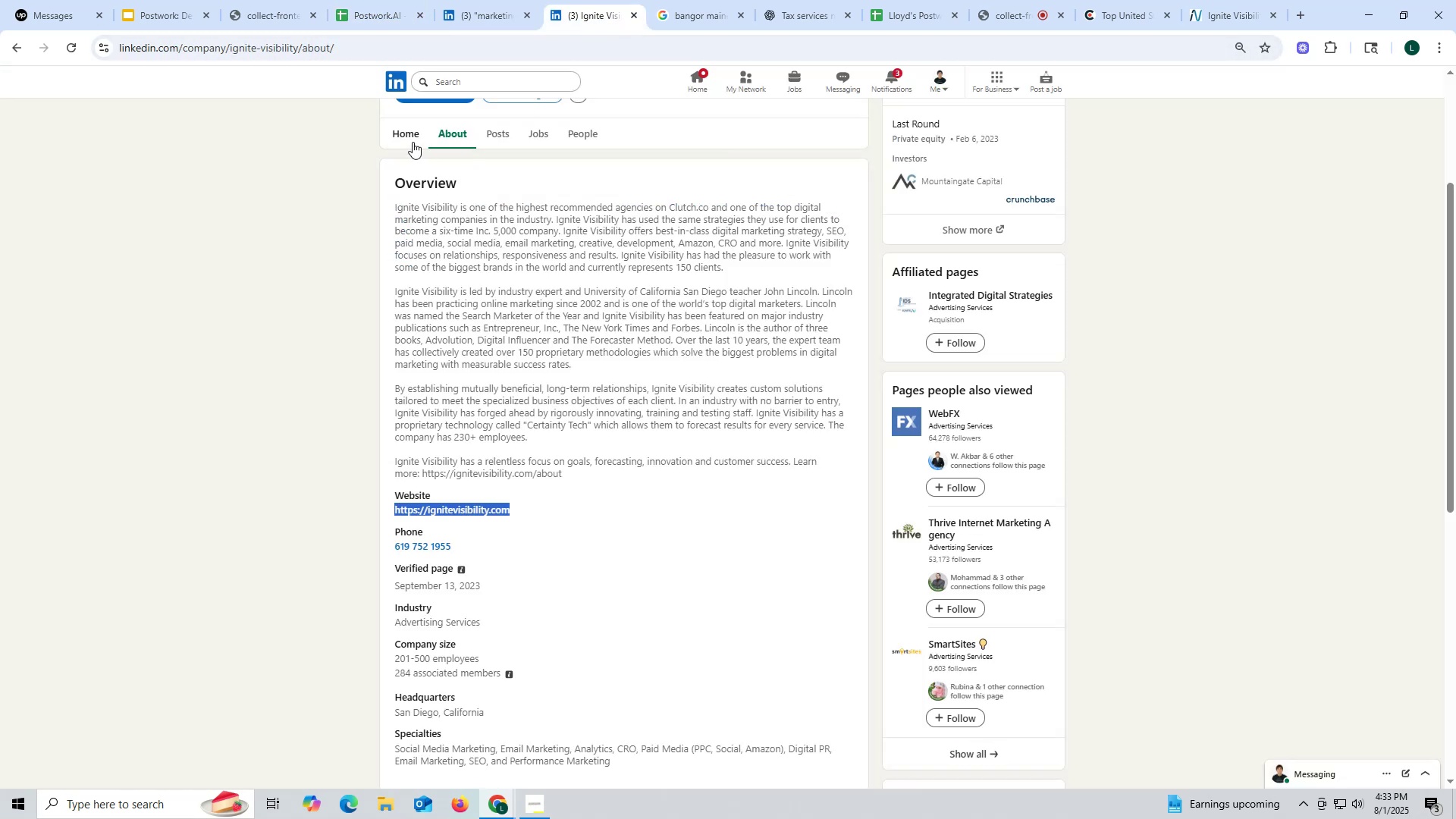 
left_click([403, 131])
 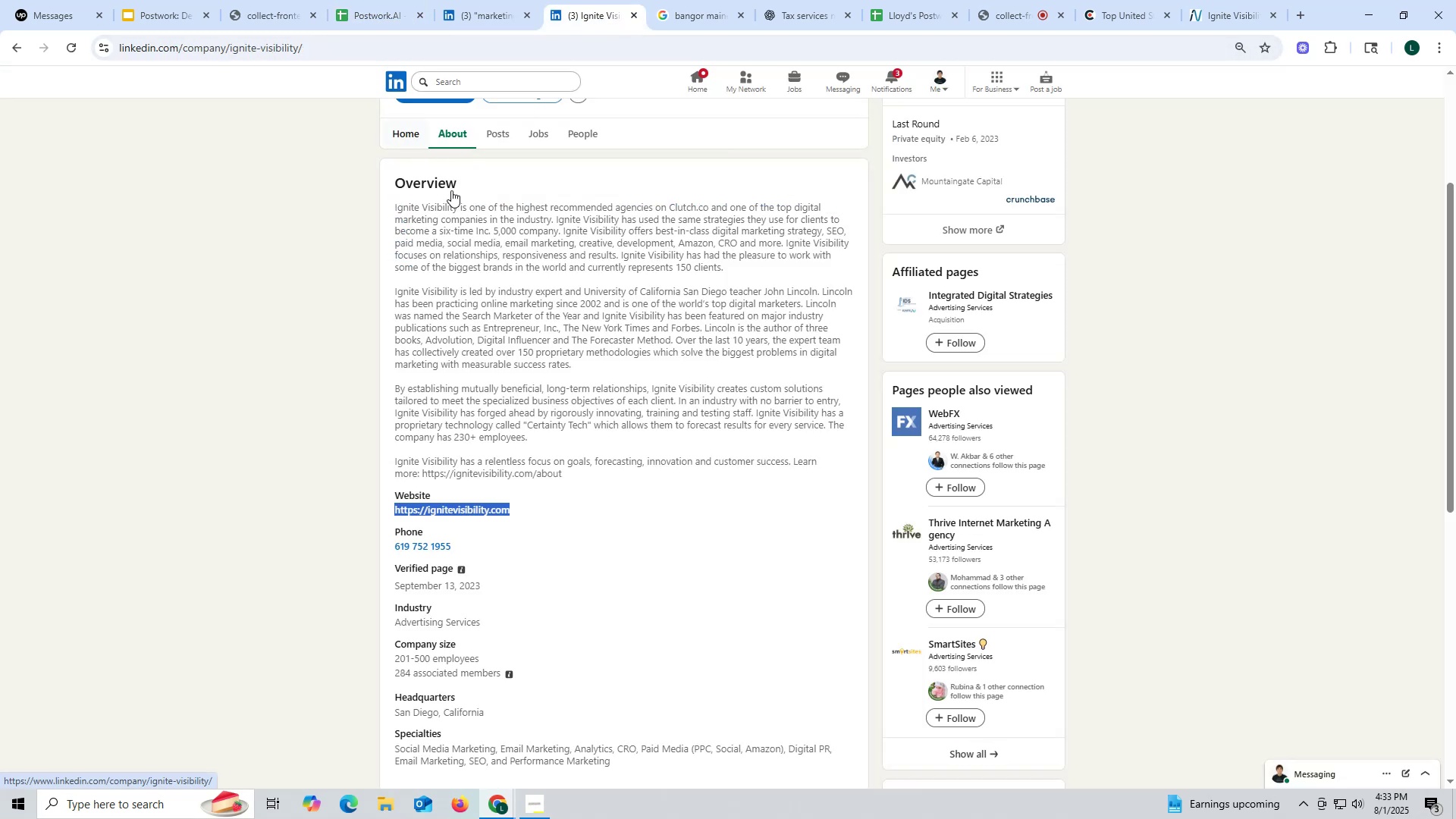 
scroll: coordinate [451, 190], scroll_direction: up, amount: 3.0
 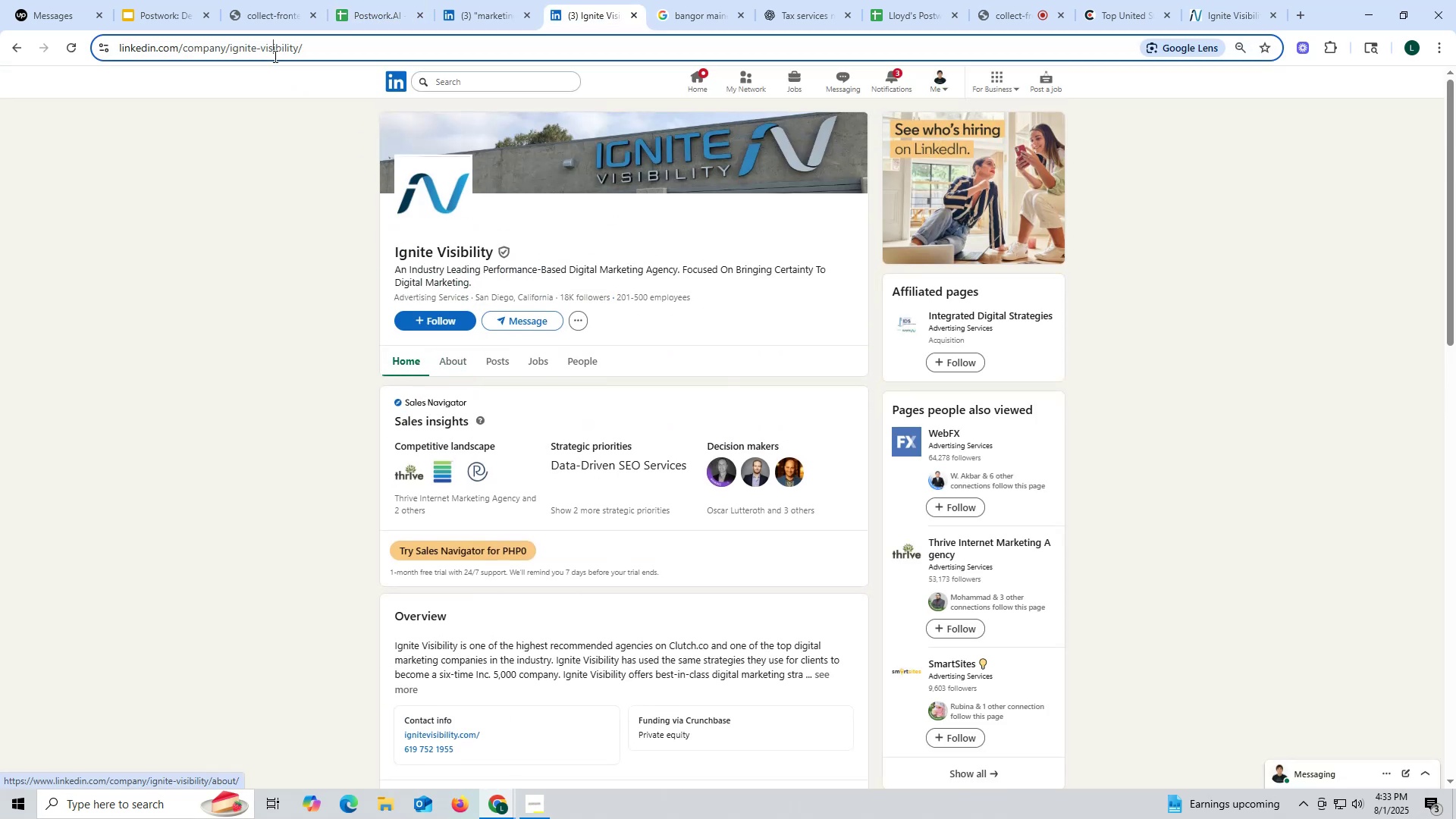 
double_click([273, 55])
 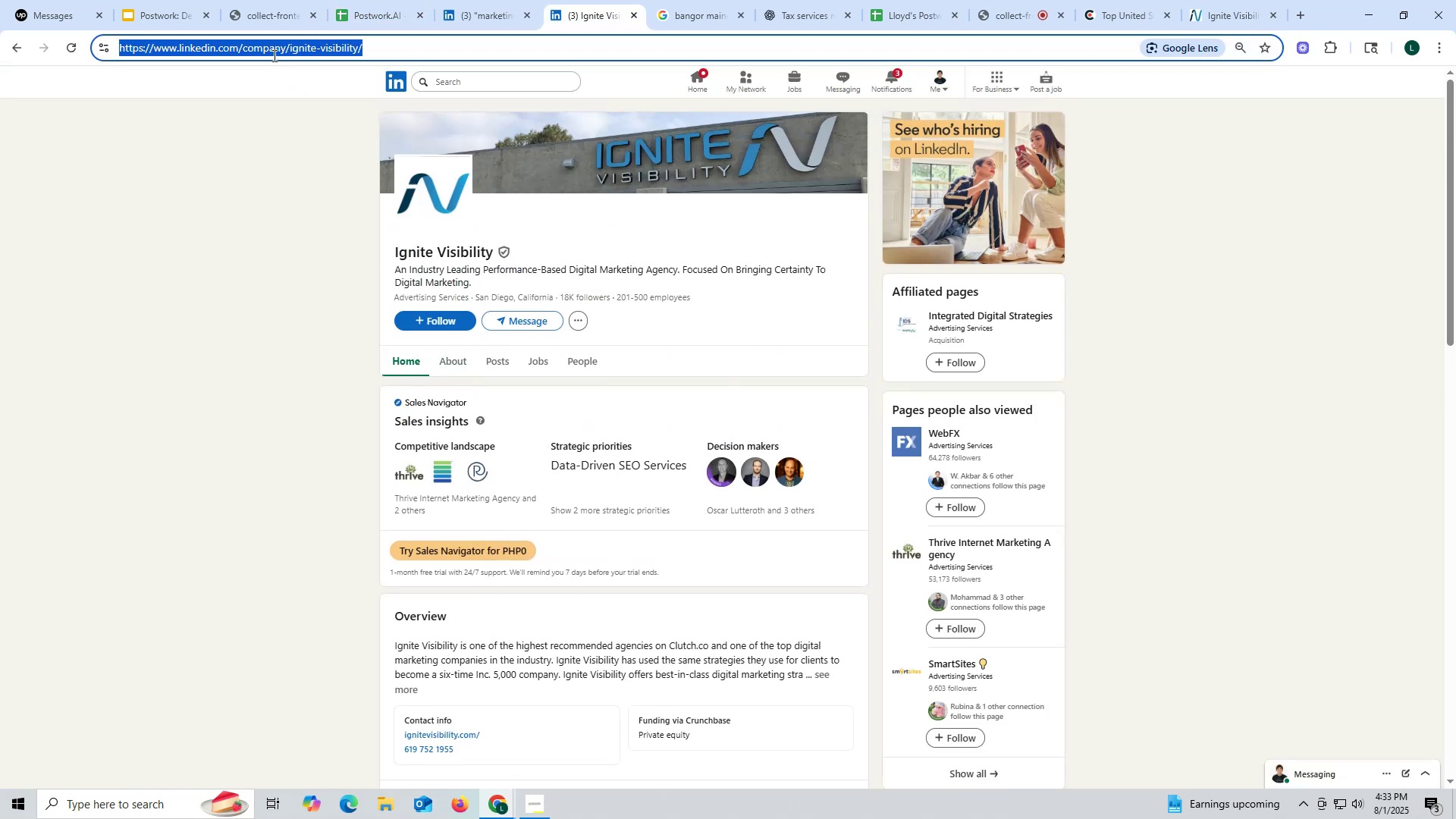 
triple_click([273, 55])
 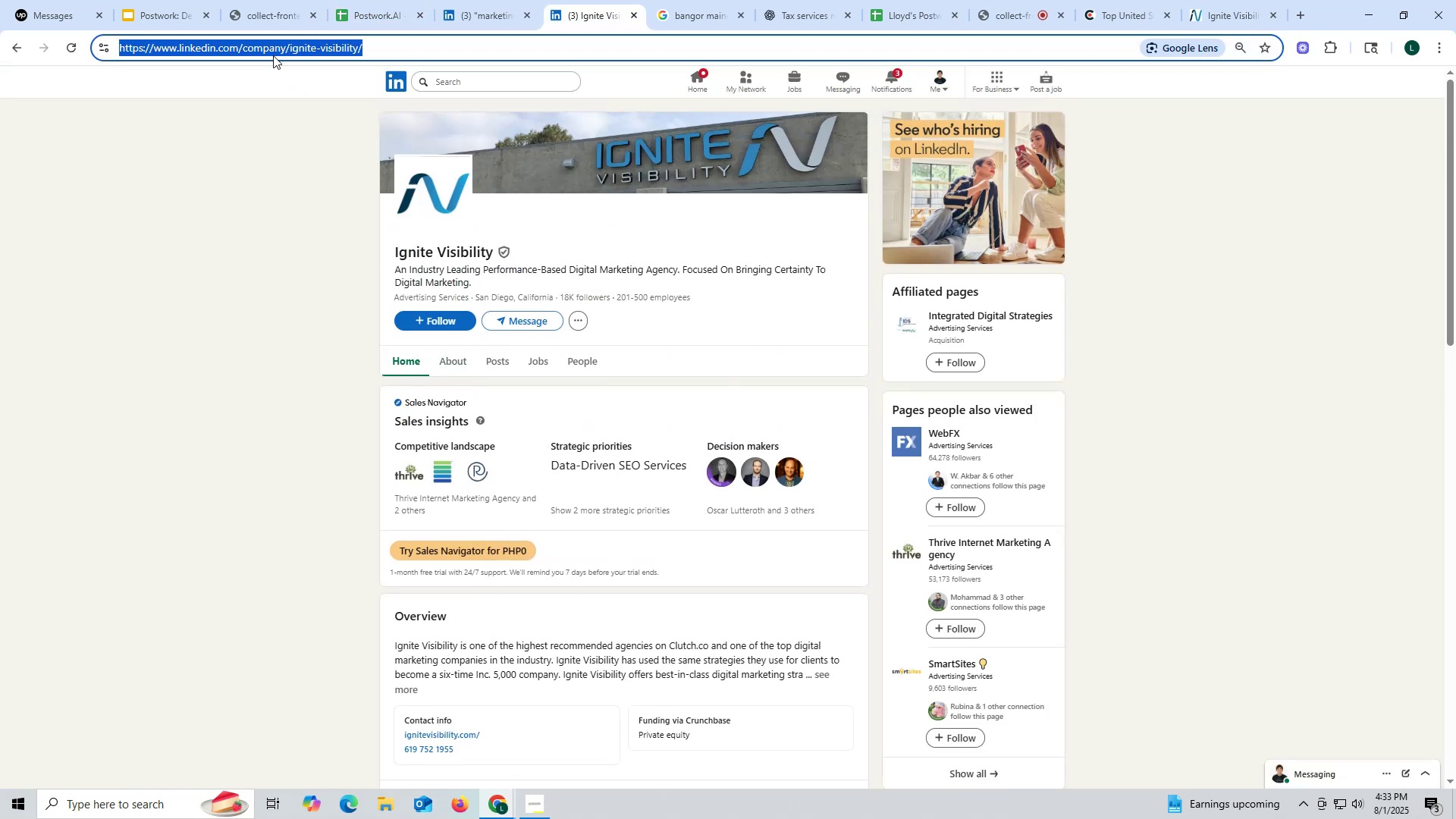 
key(Control+ControlLeft)
 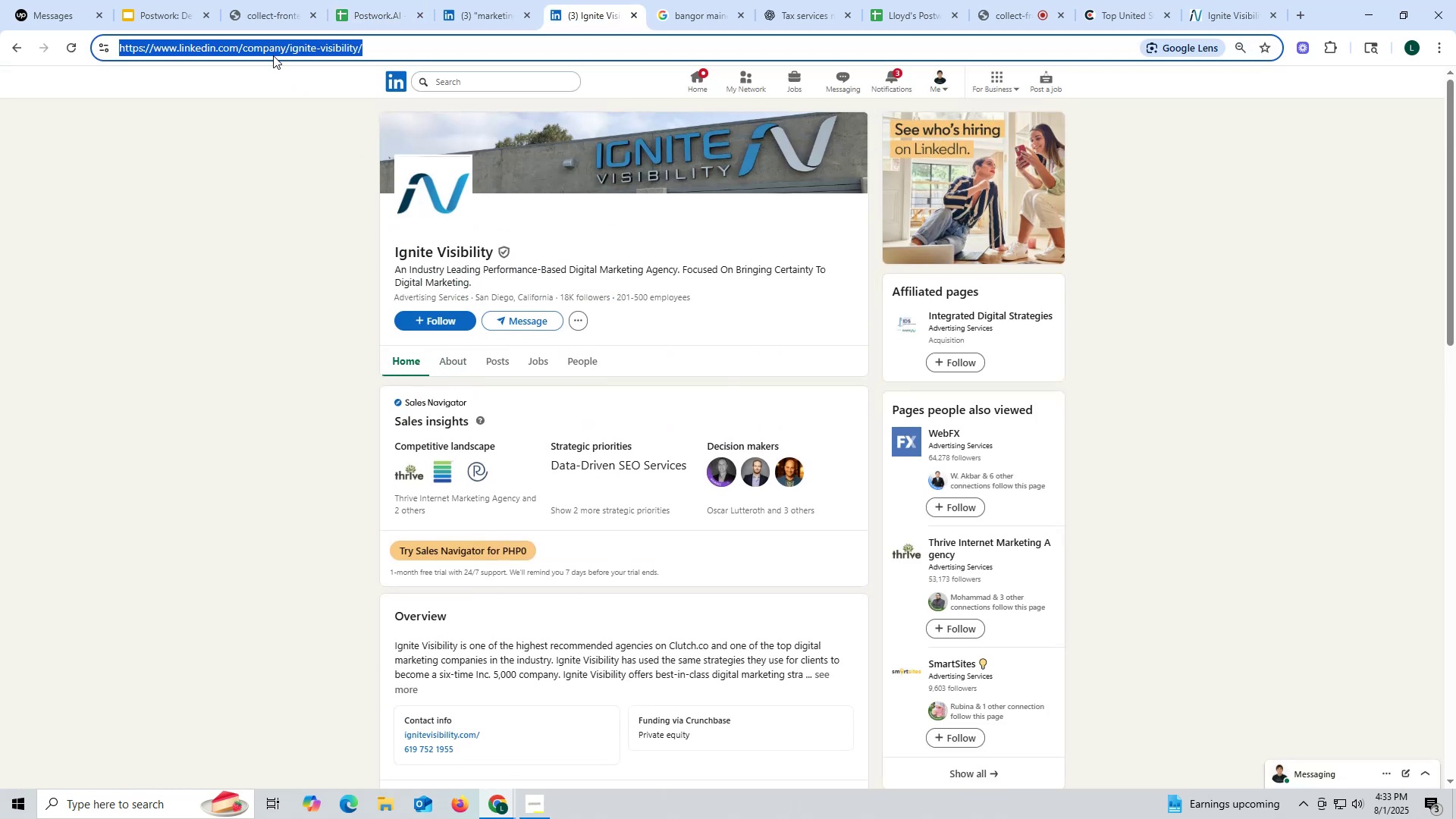 
key(Control+C)
 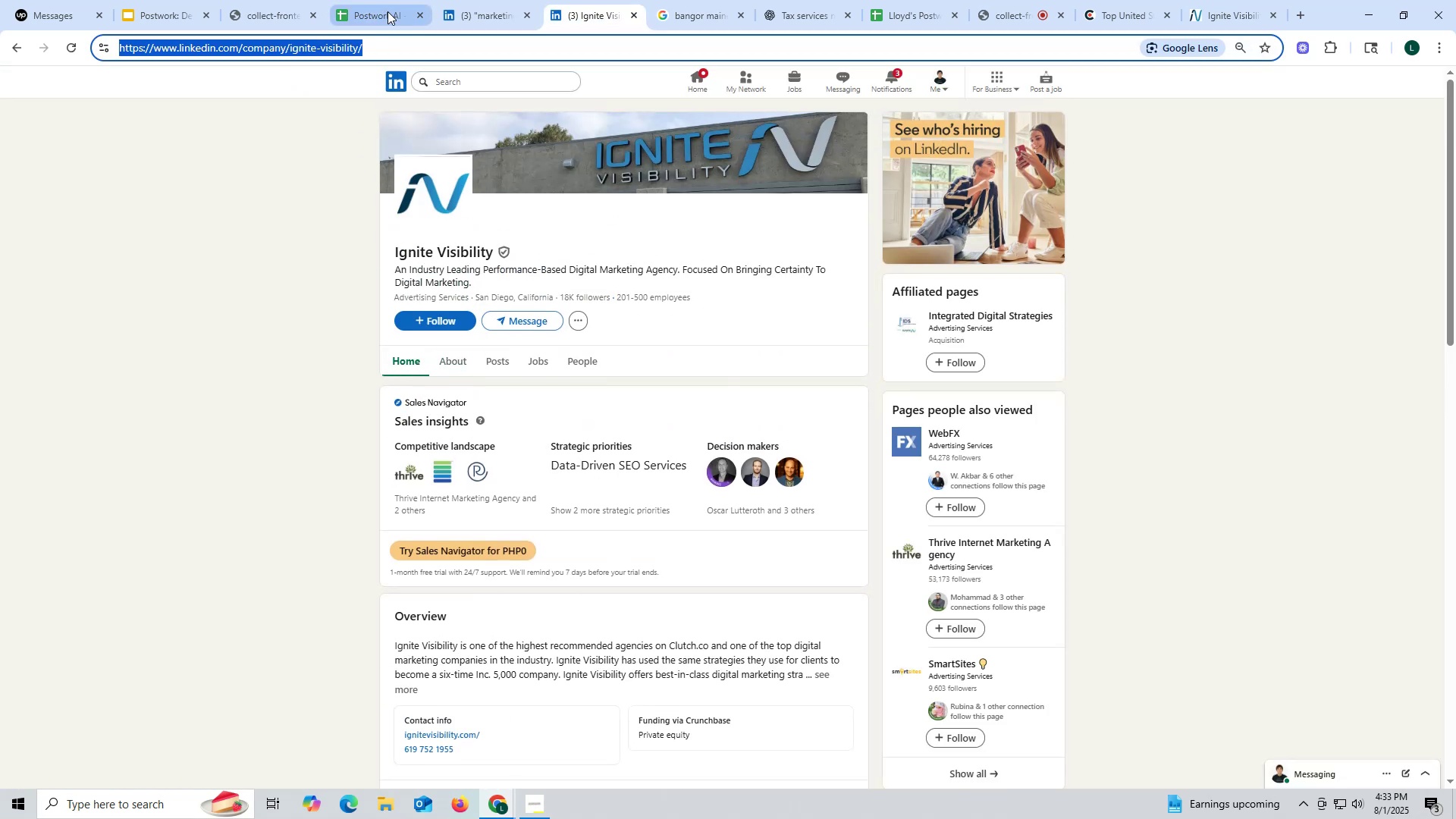 
left_click([388, 11])
 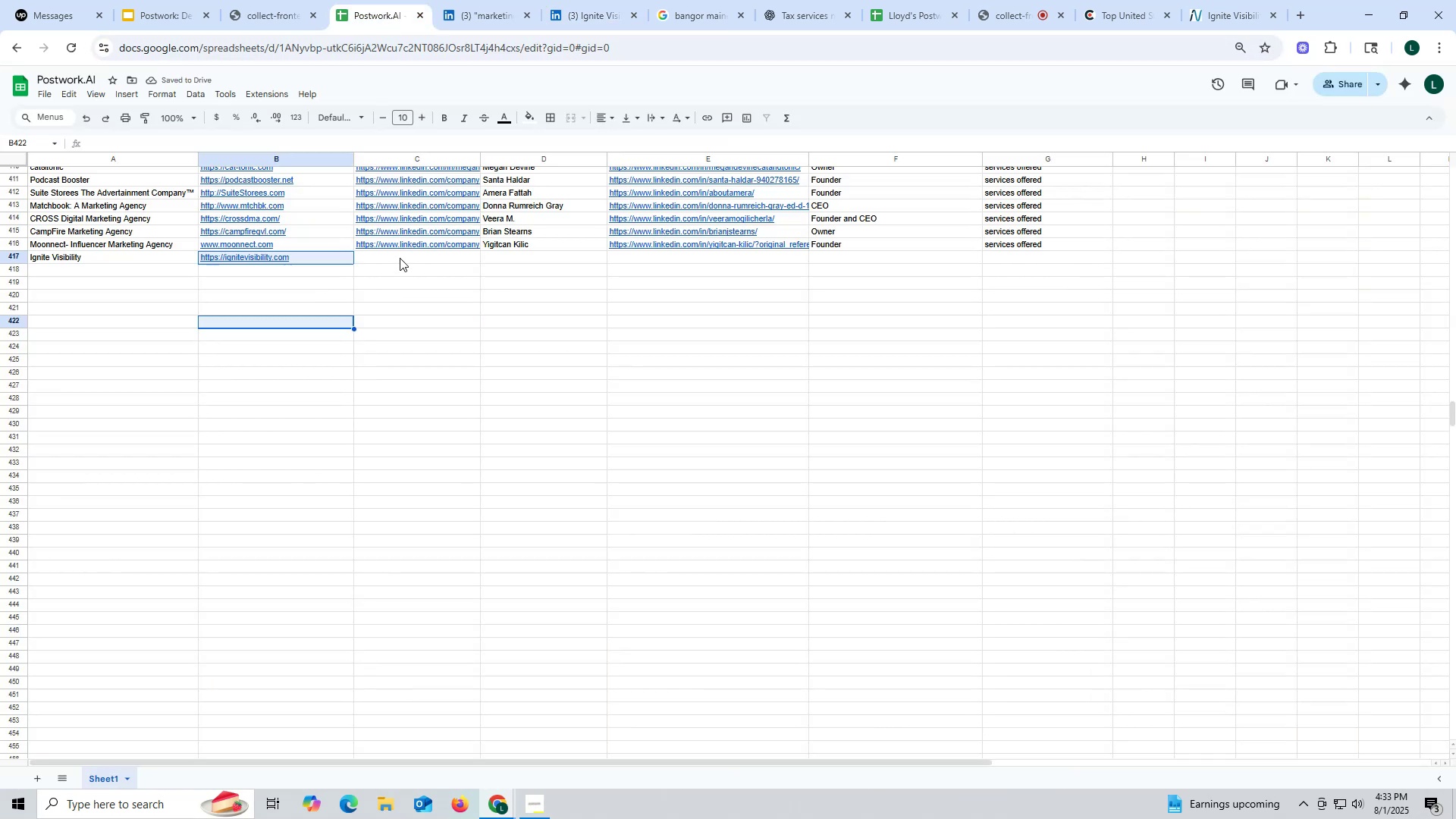 
double_click([400, 257])
 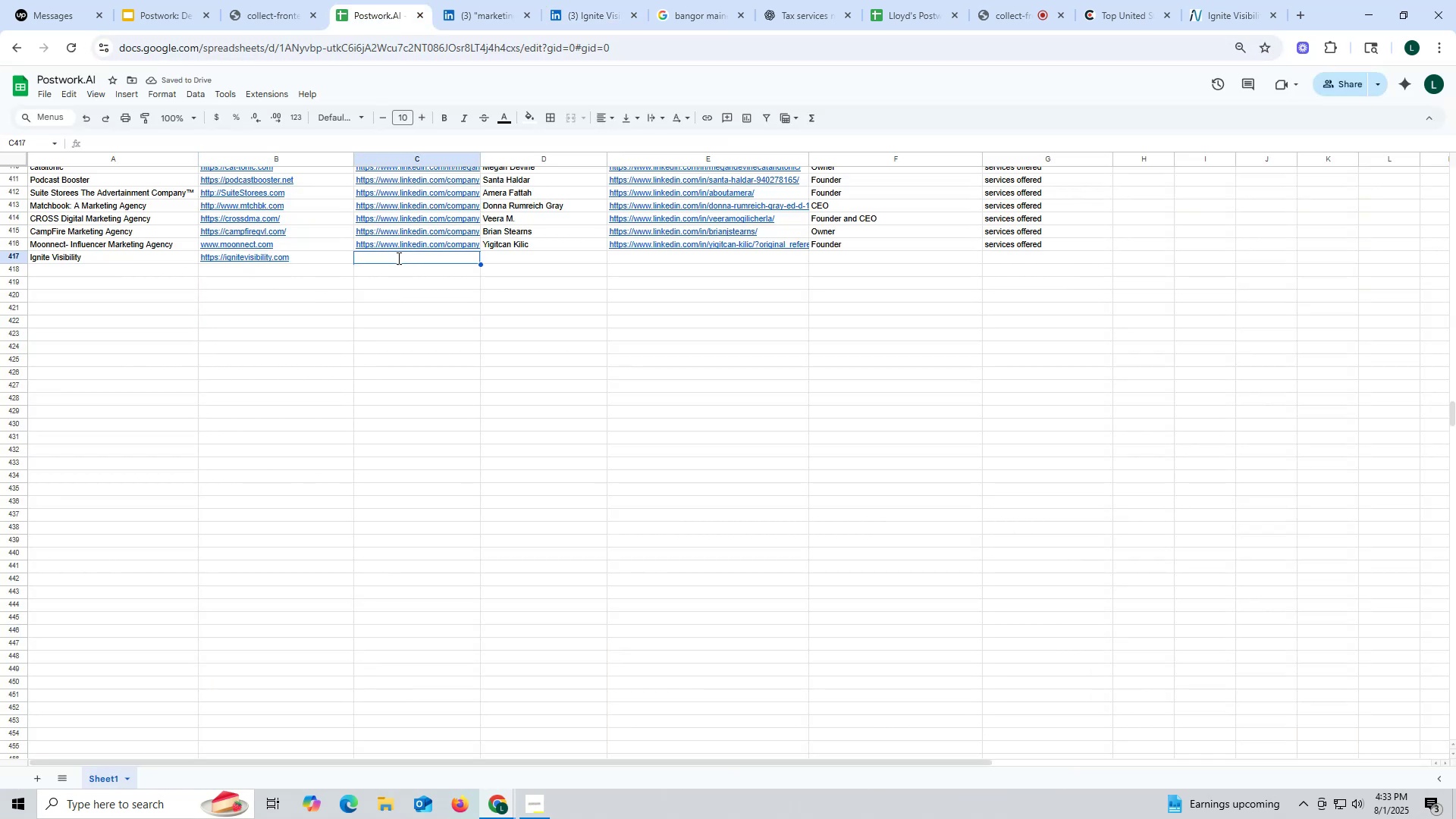 
key(Control+ControlLeft)
 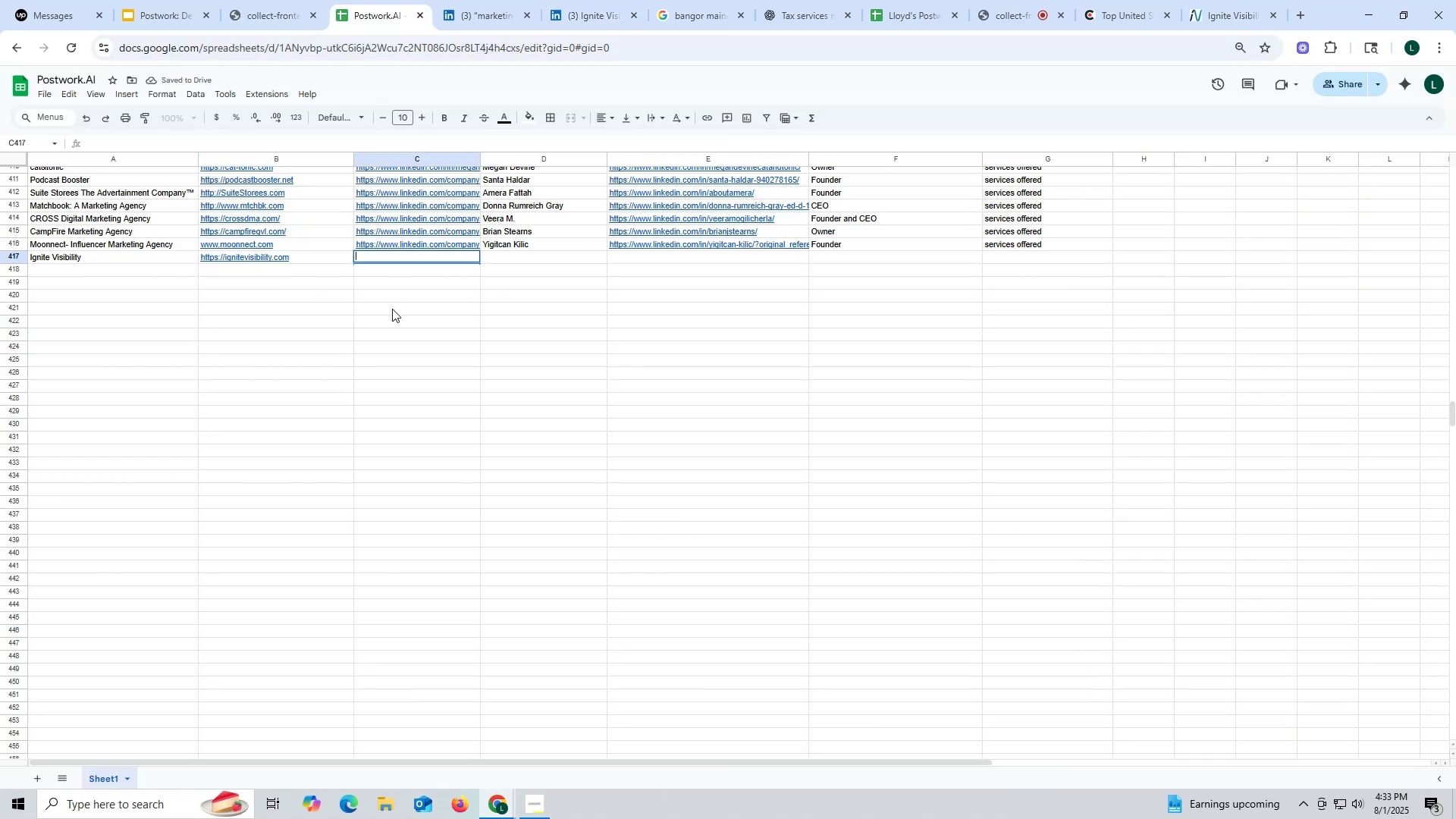 
key(Control+V)
 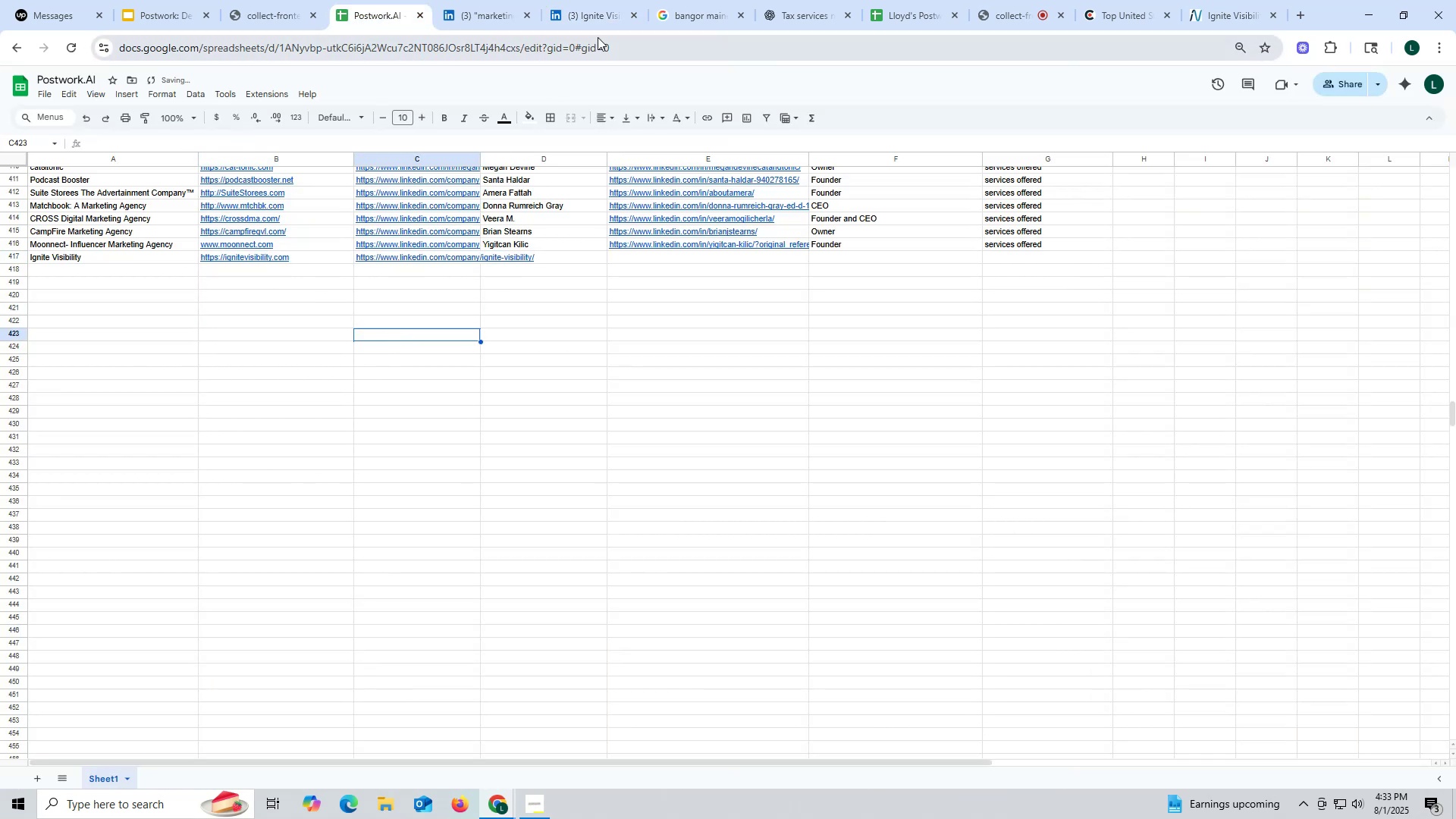 
left_click([596, 13])
 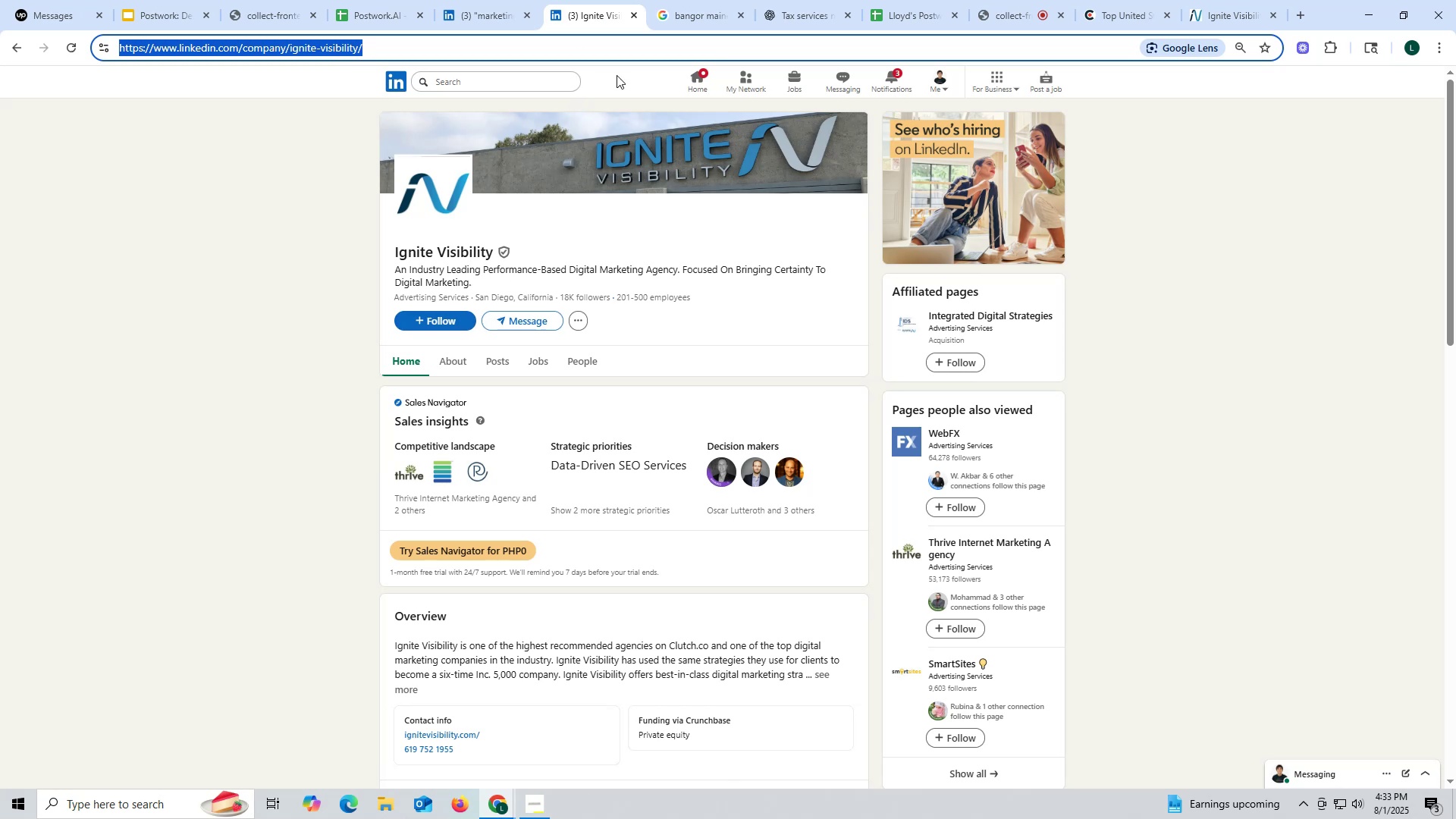 
left_click([691, 17])
 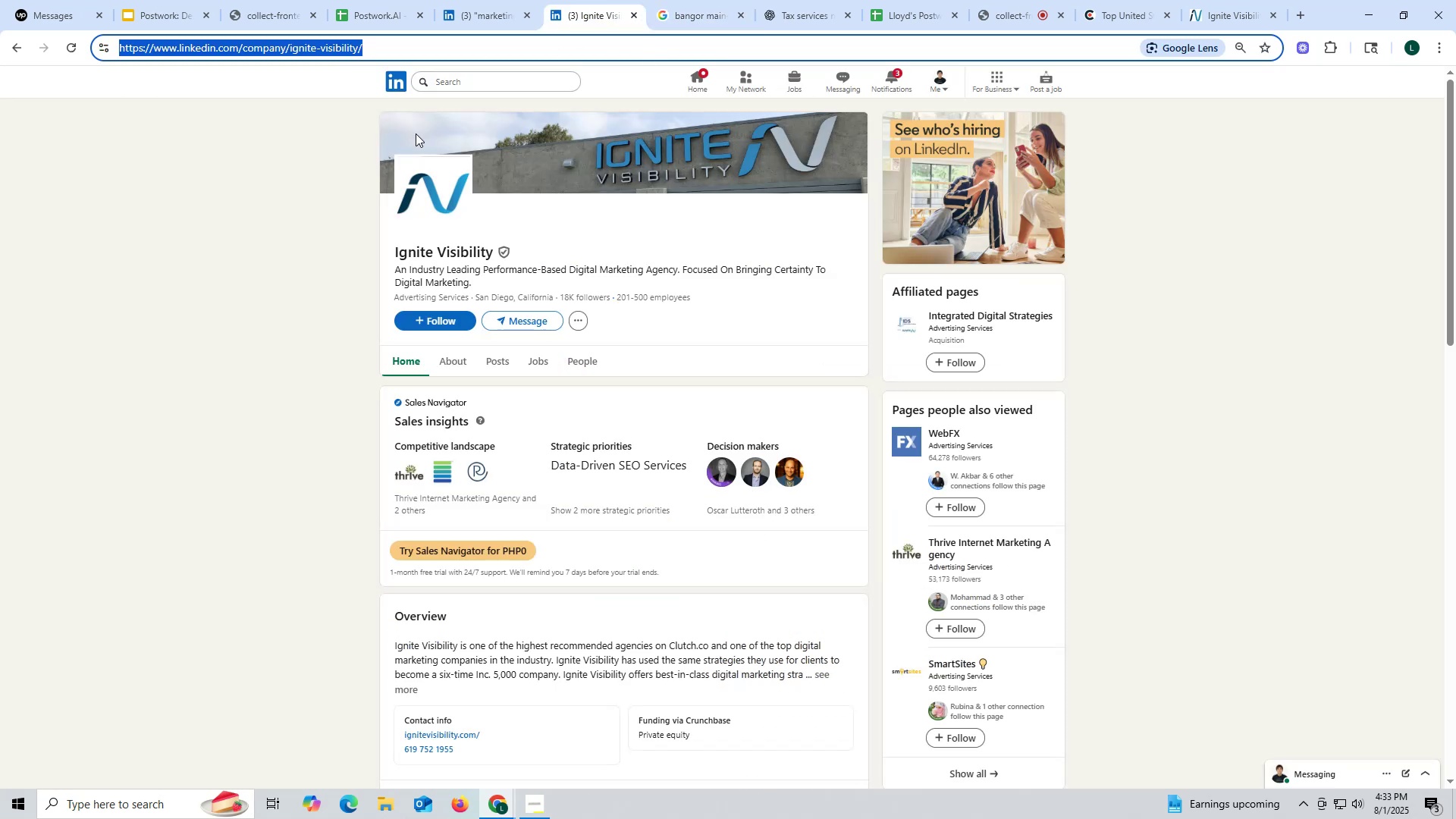 
left_click_drag(start_coordinate=[378, 253], to_coordinate=[492, 249])
 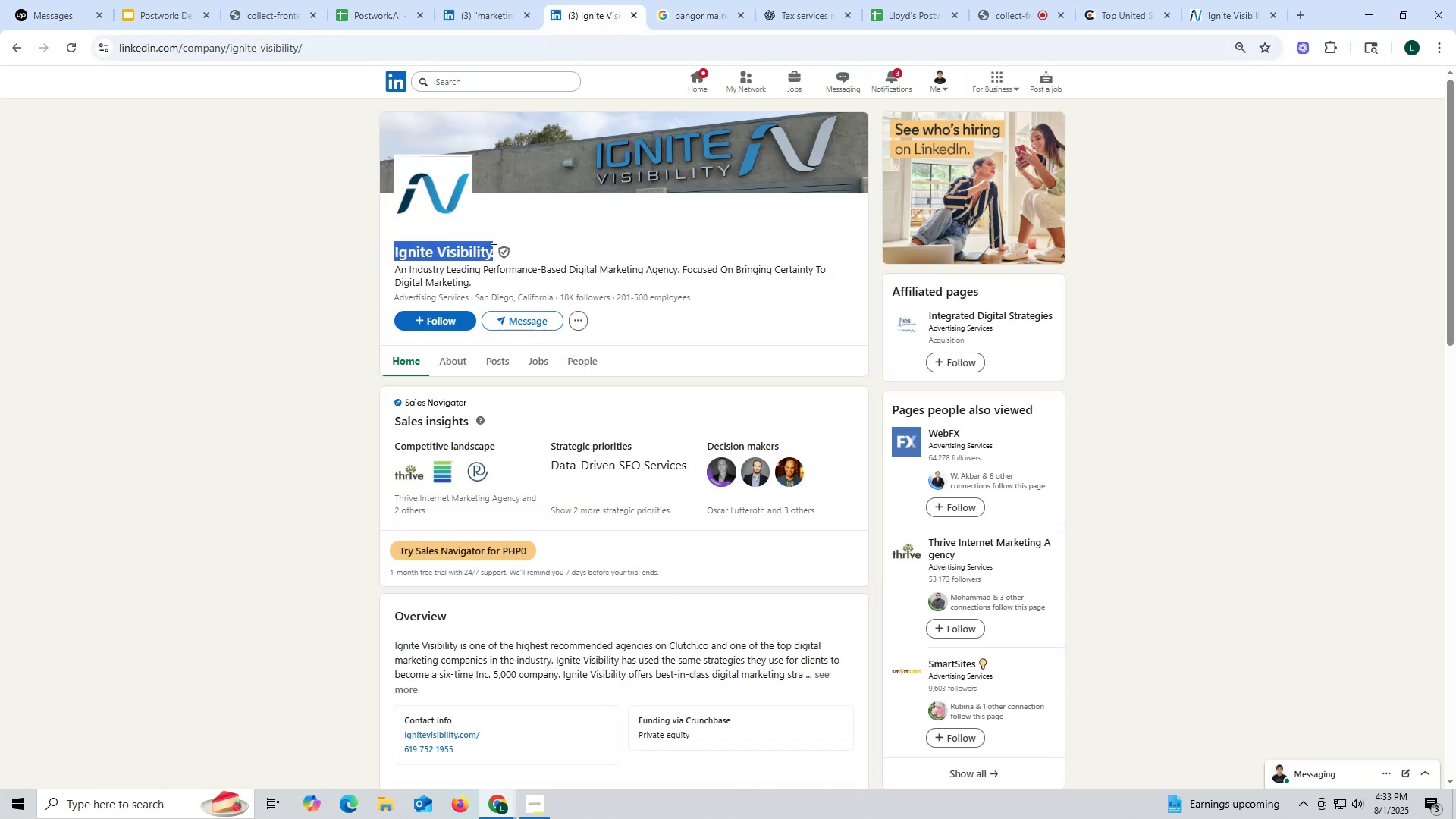 
key(Control+ControlLeft)
 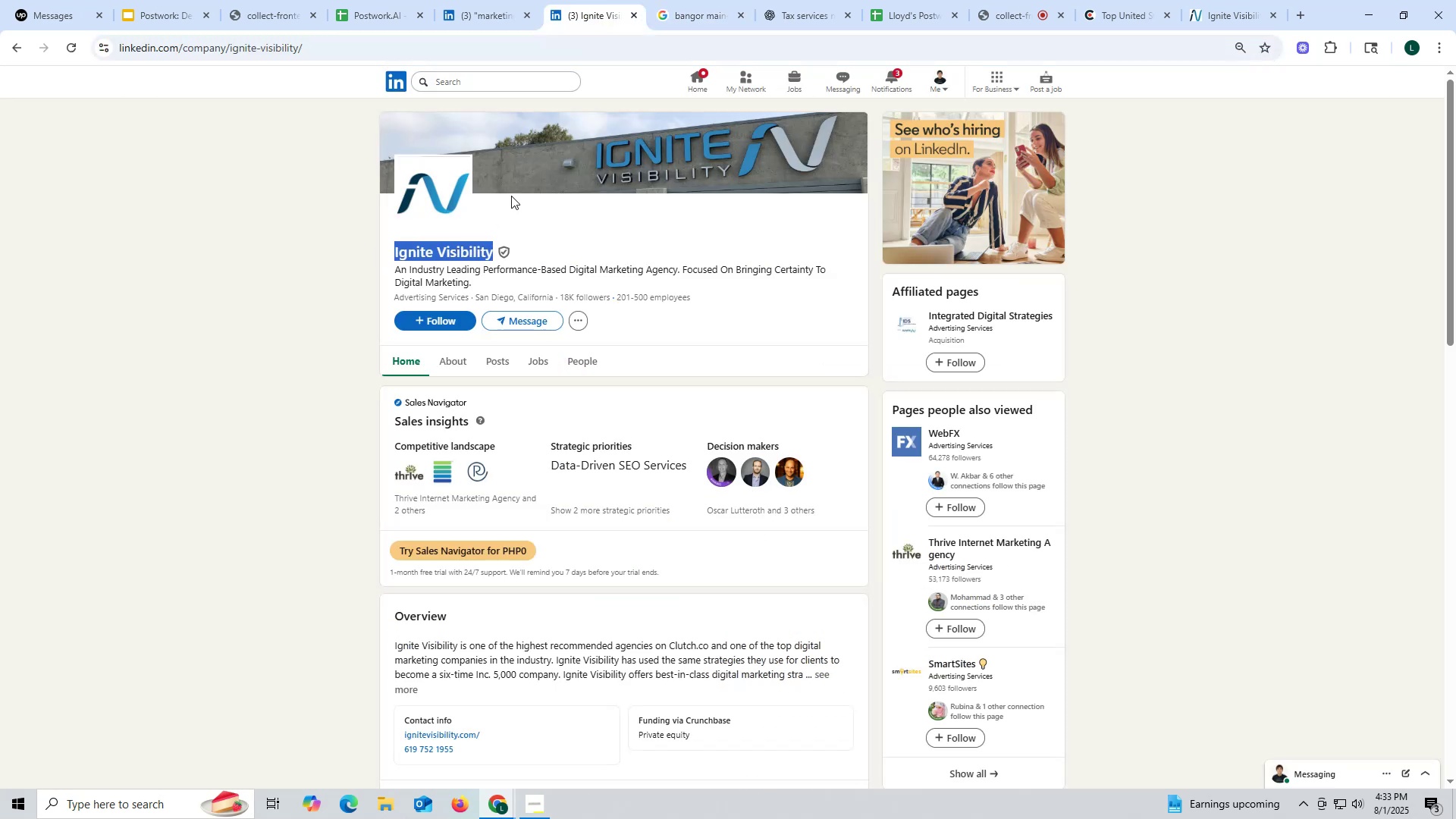 
key(Control+C)
 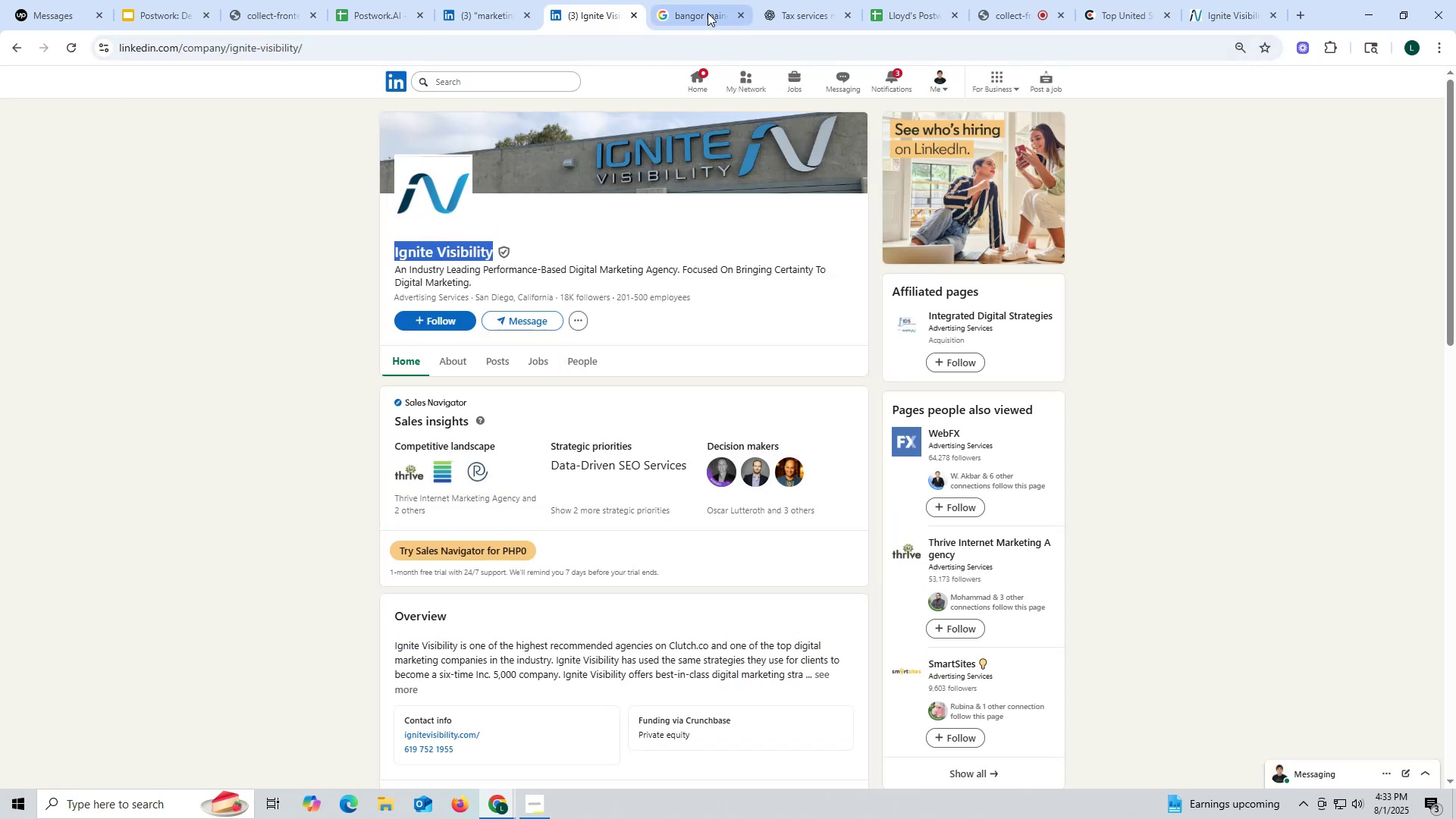 
left_click([708, 13])
 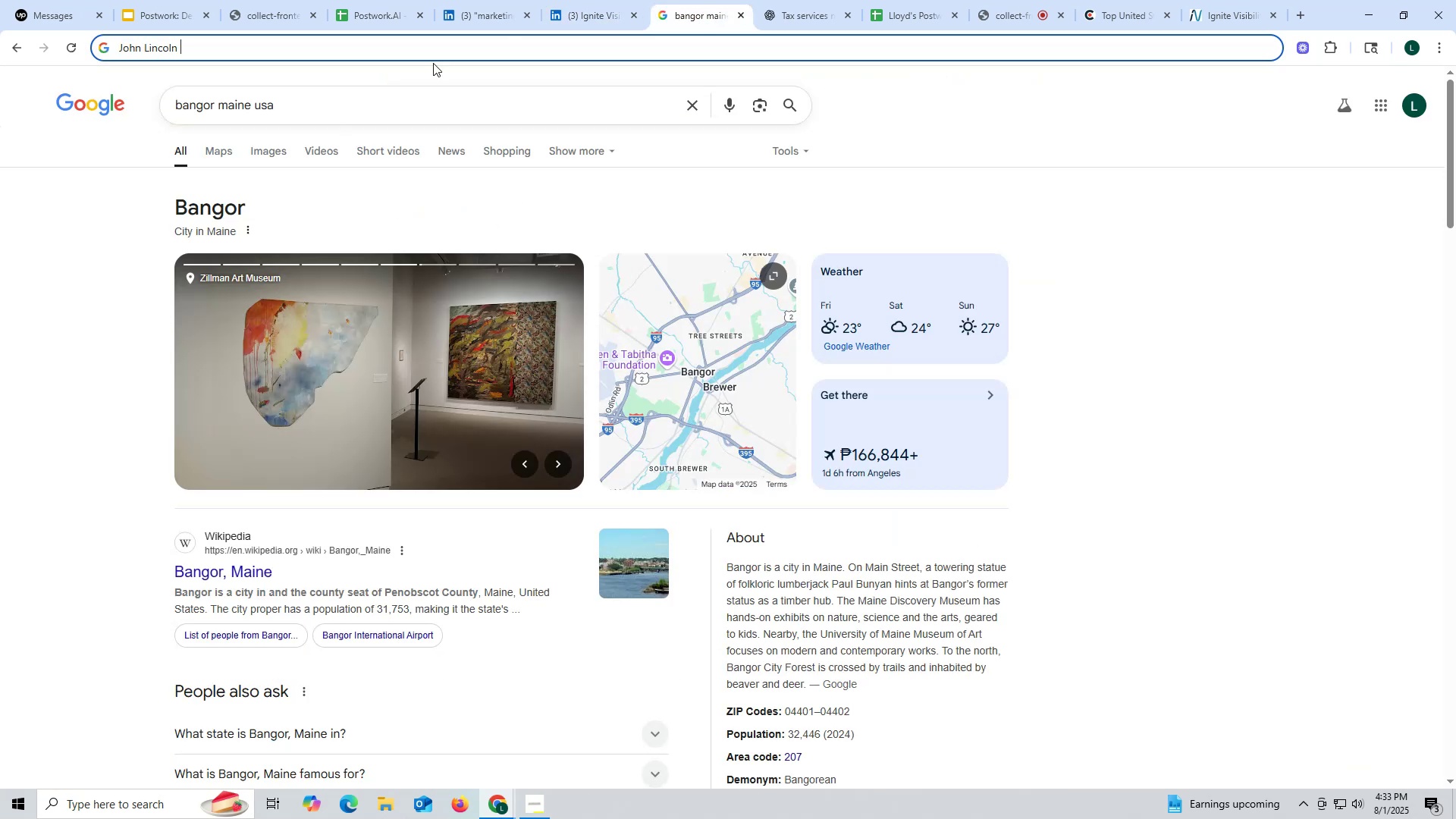 
key(Control+ControlLeft)
 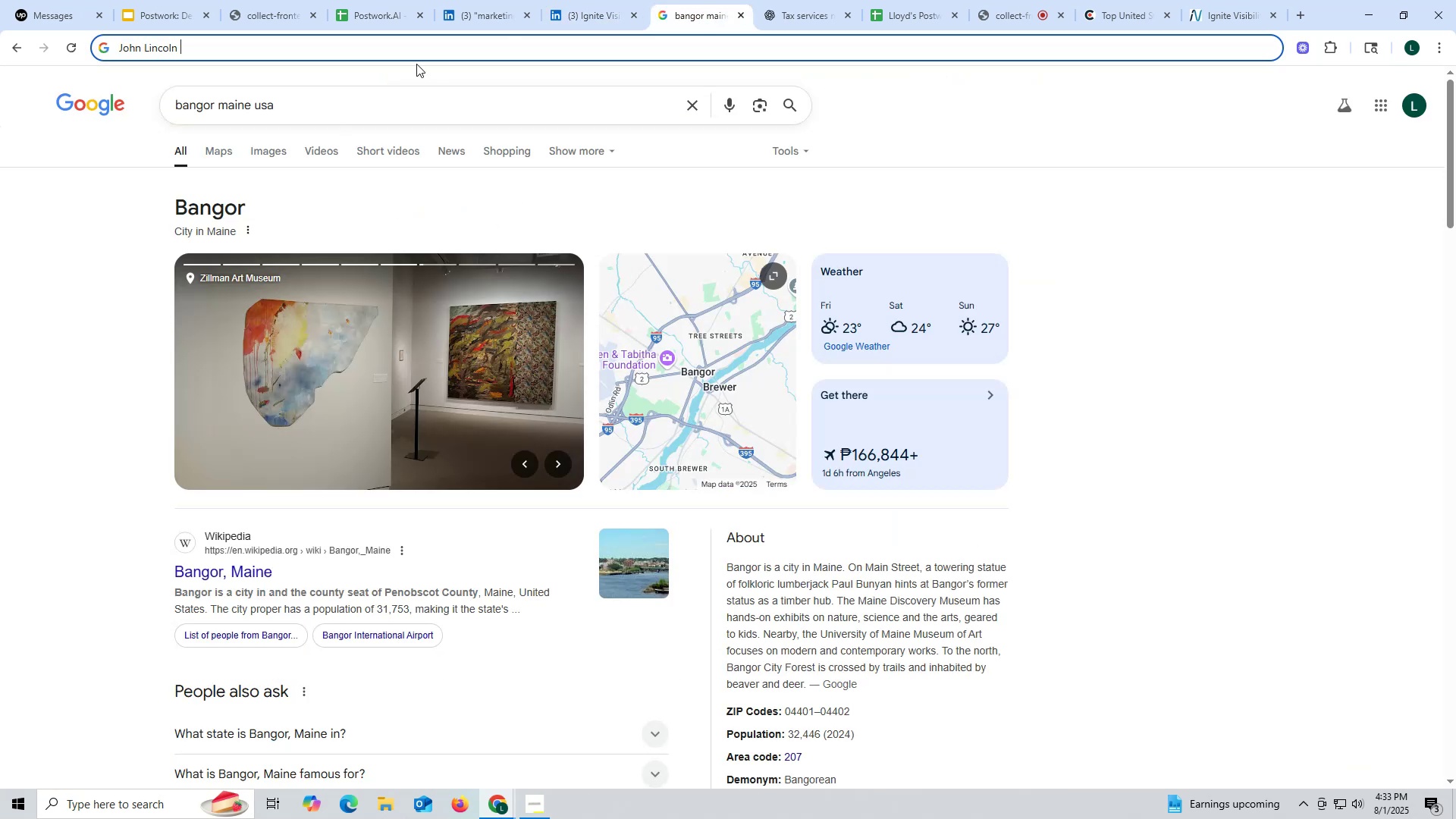 
key(Control+V)
 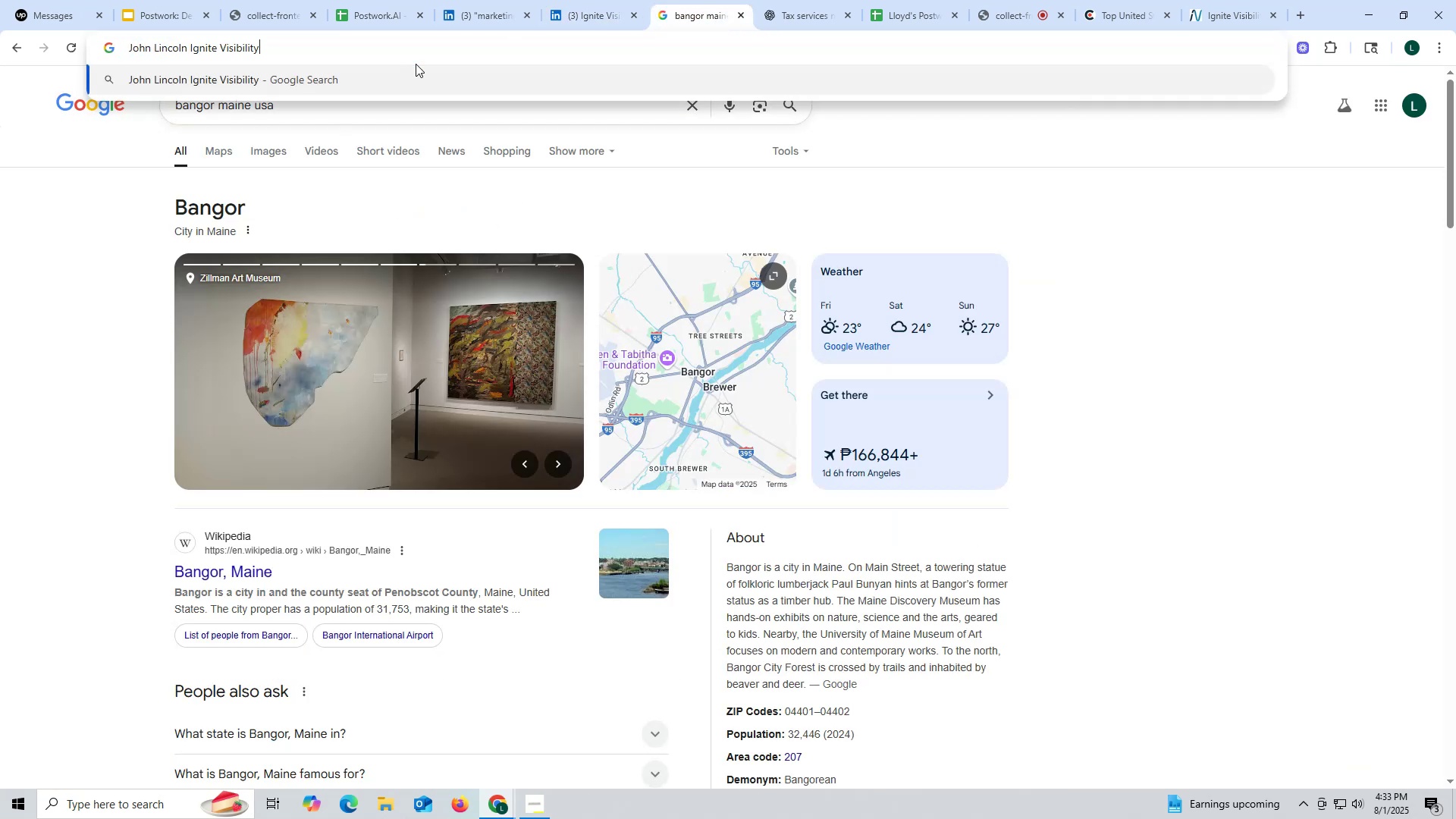 
type( li)
 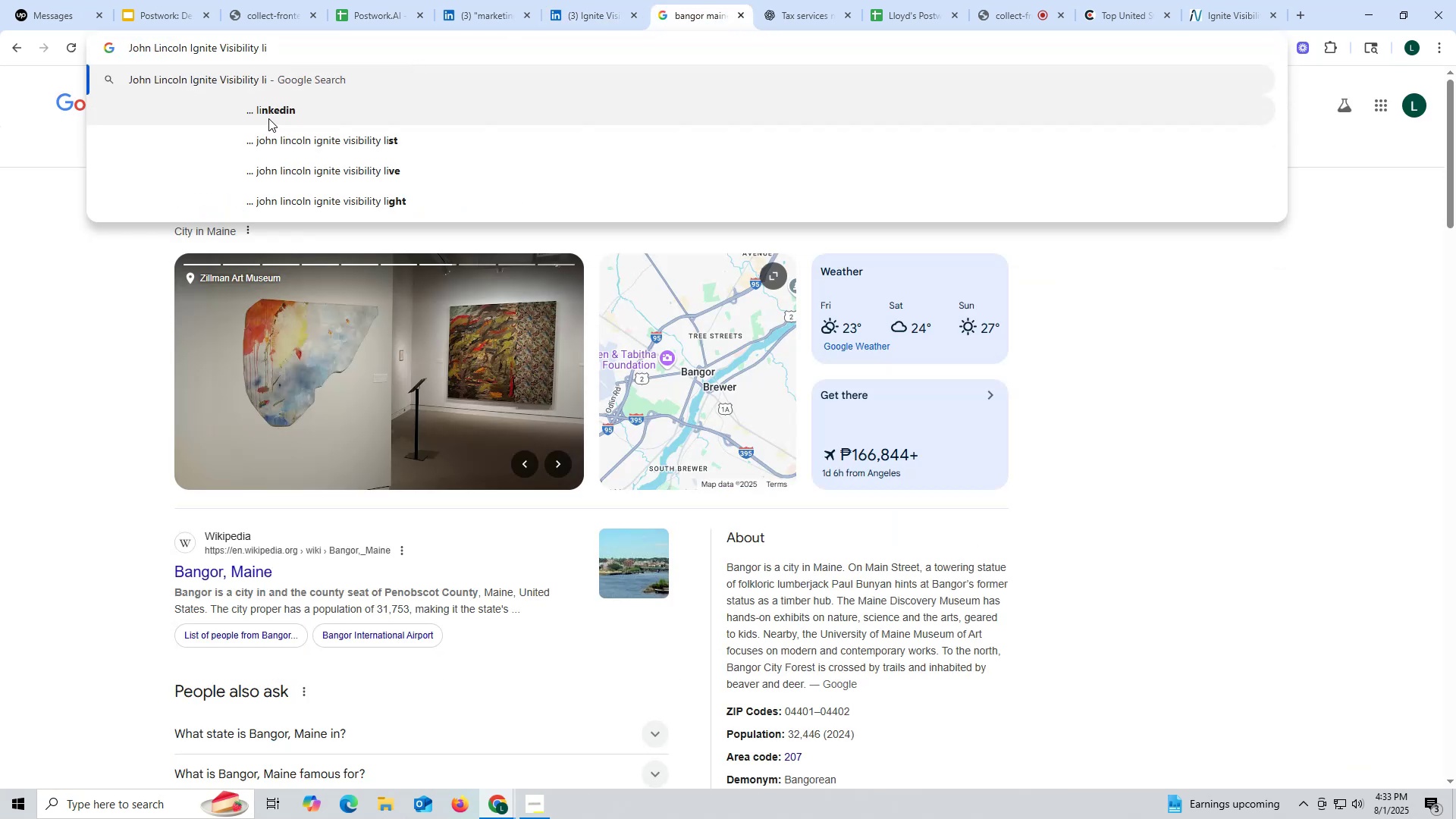 
left_click([271, 115])
 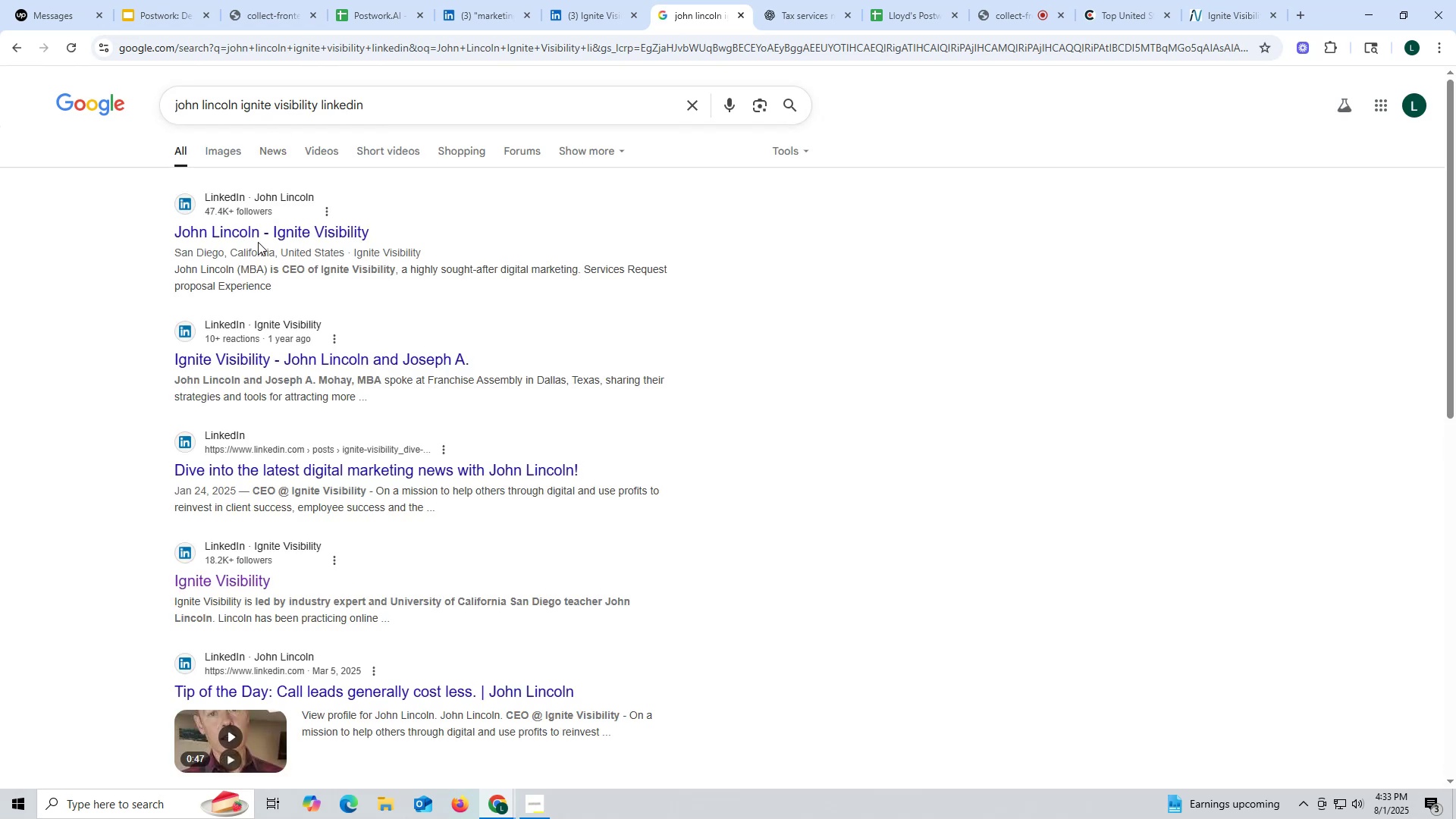 
left_click([256, 232])
 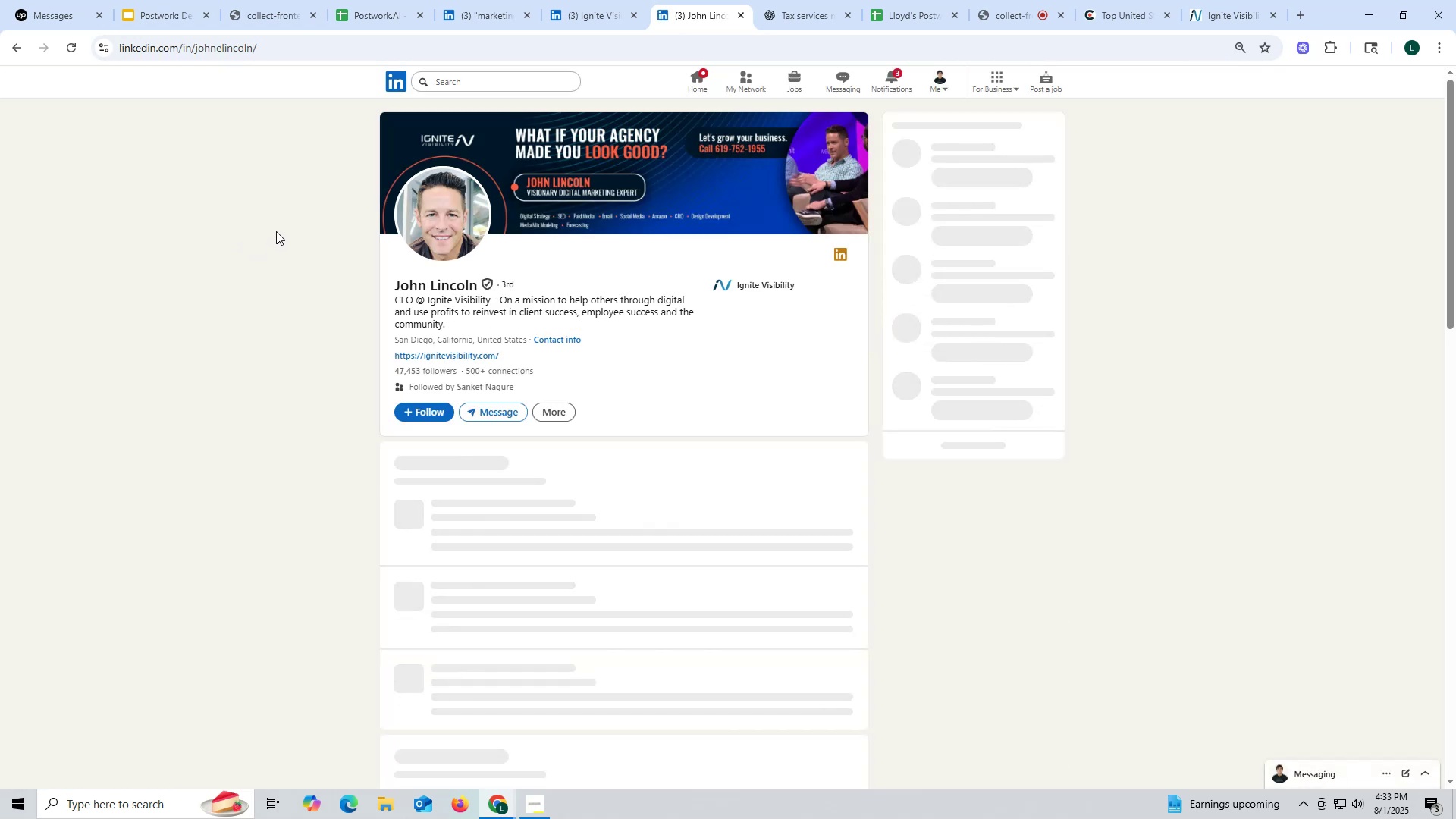 
left_click_drag(start_coordinate=[378, 286], to_coordinate=[474, 285])
 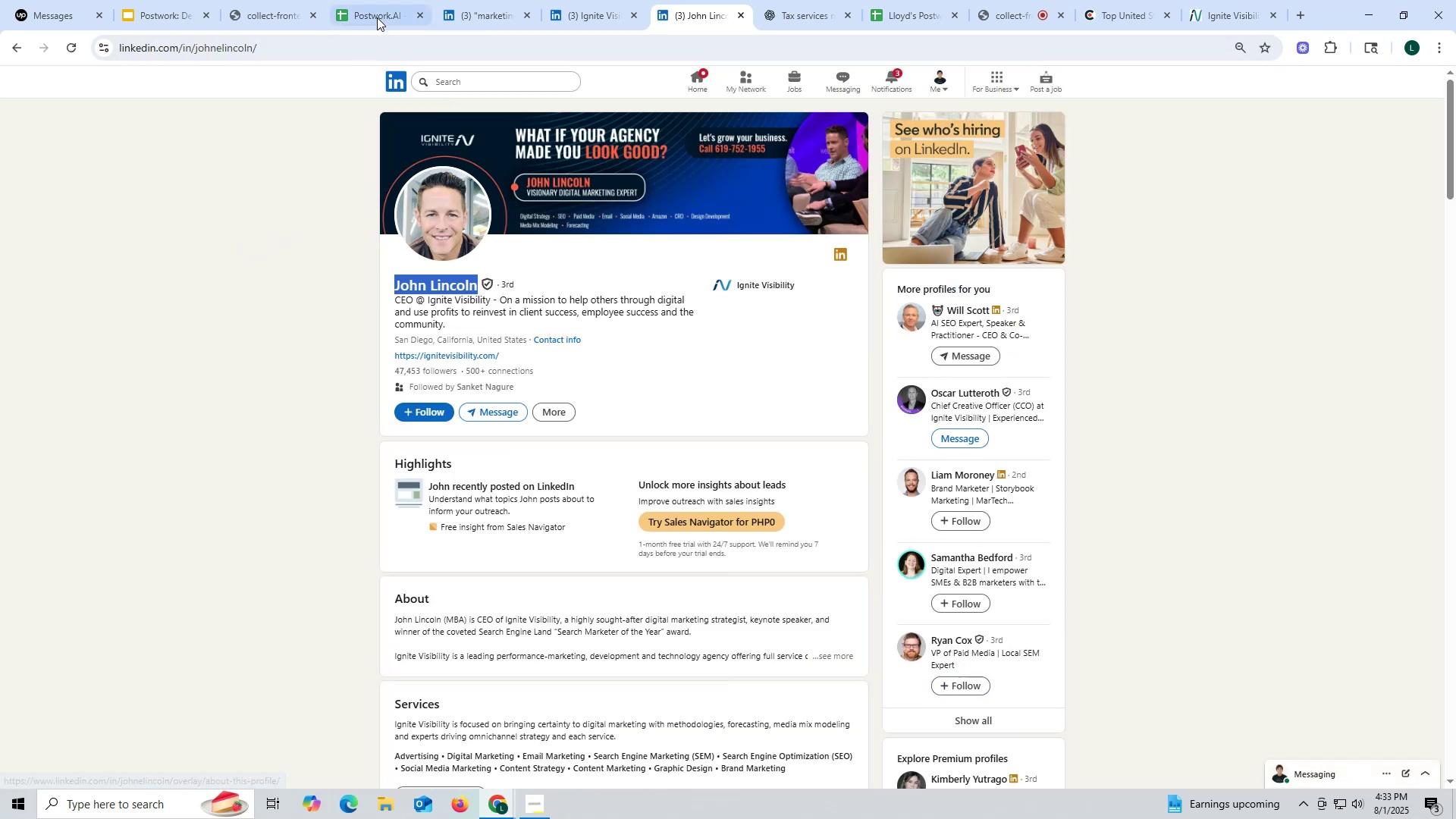 
key(Control+ControlLeft)
 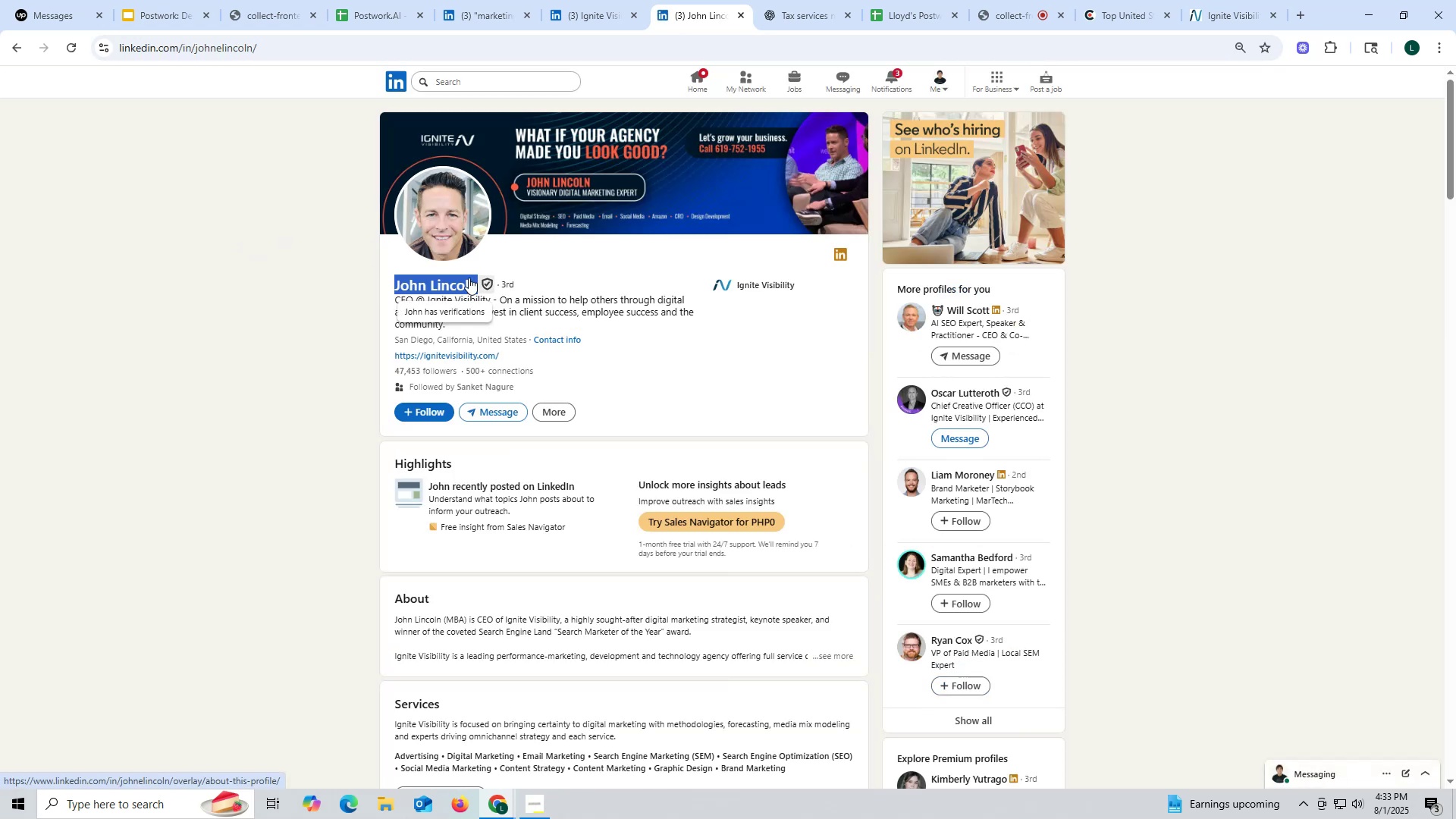 
key(Control+C)
 